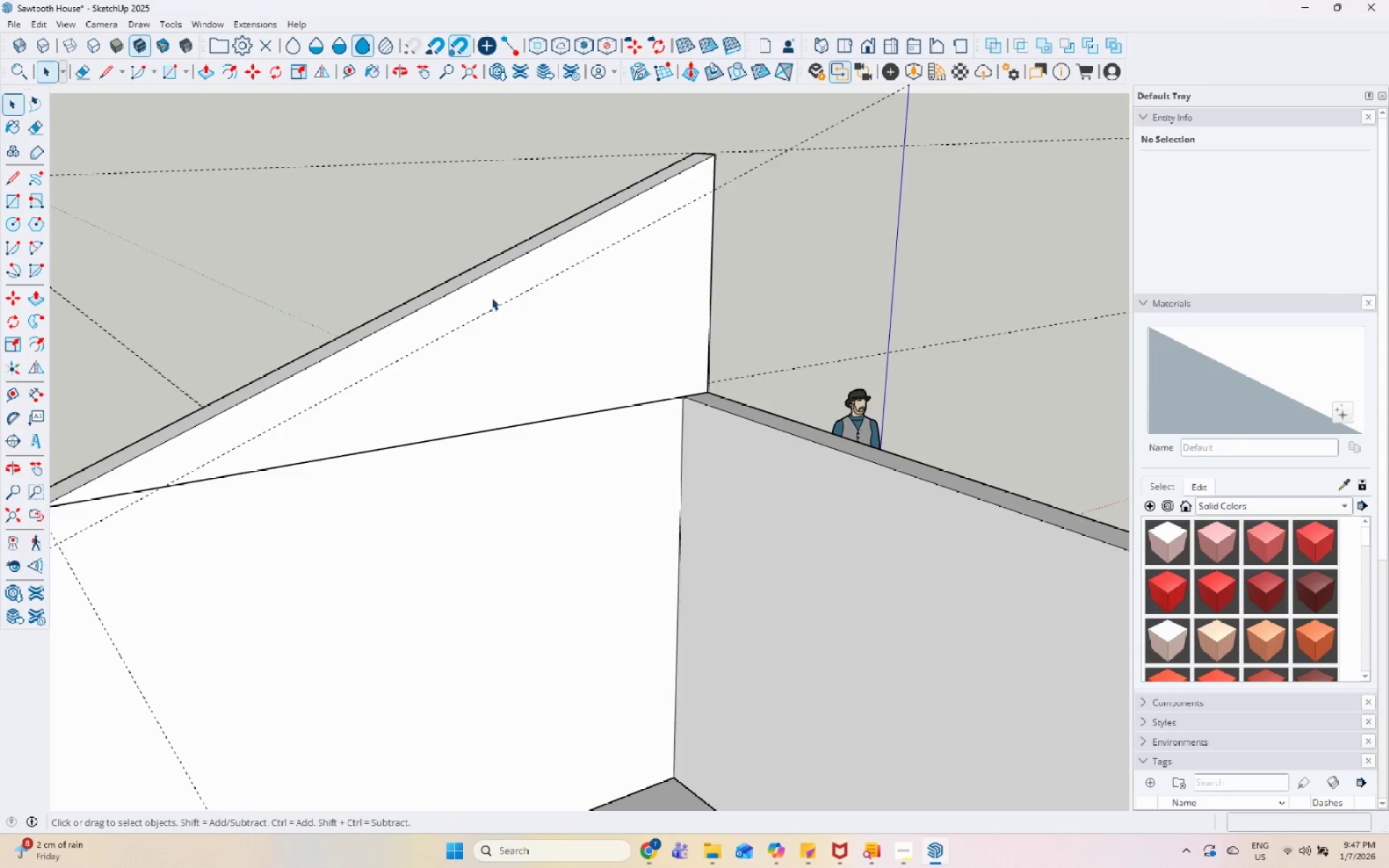 
scroll: coordinate [490, 297], scroll_direction: down, amount: 3.0
 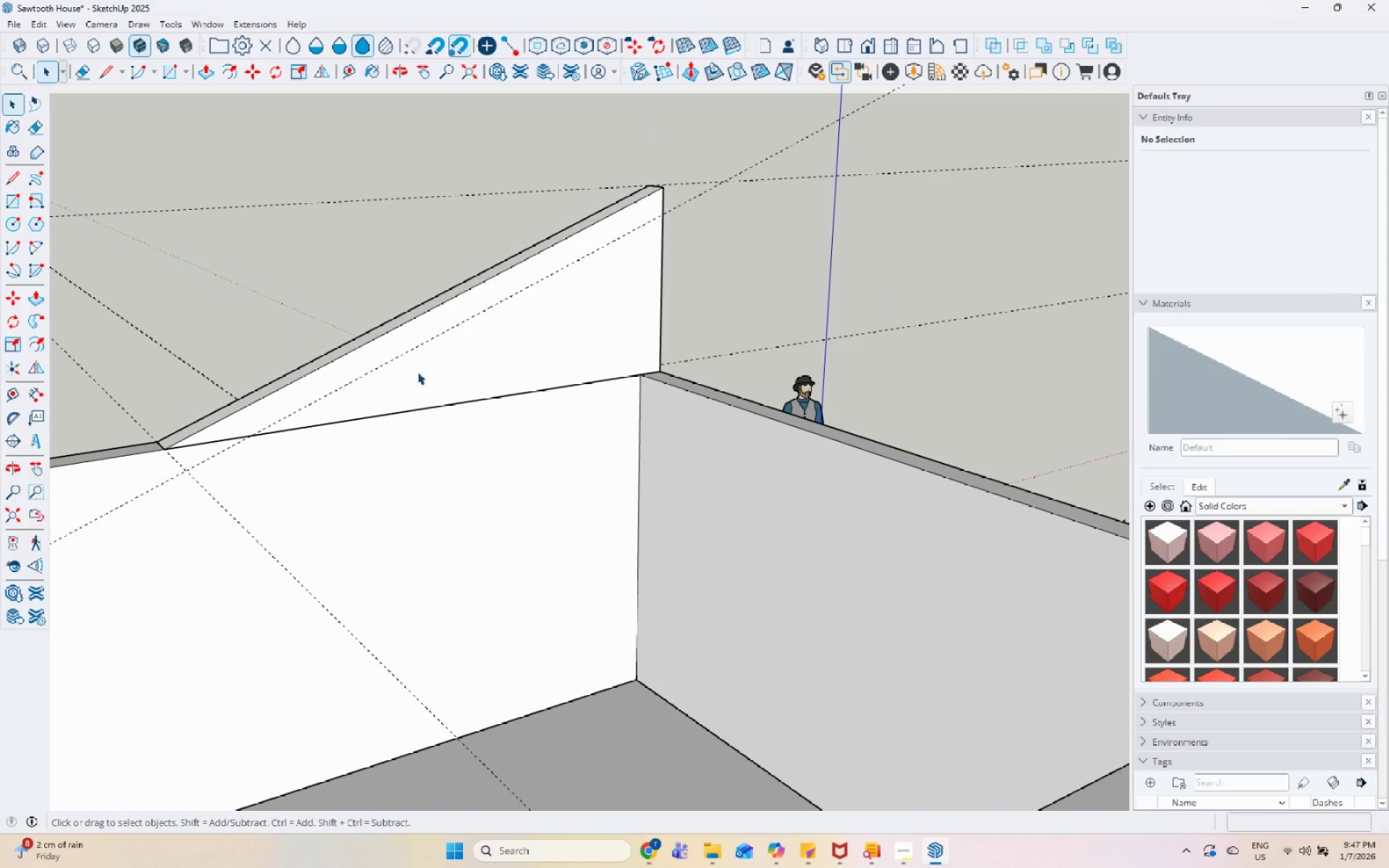 
key(Control+Z)
 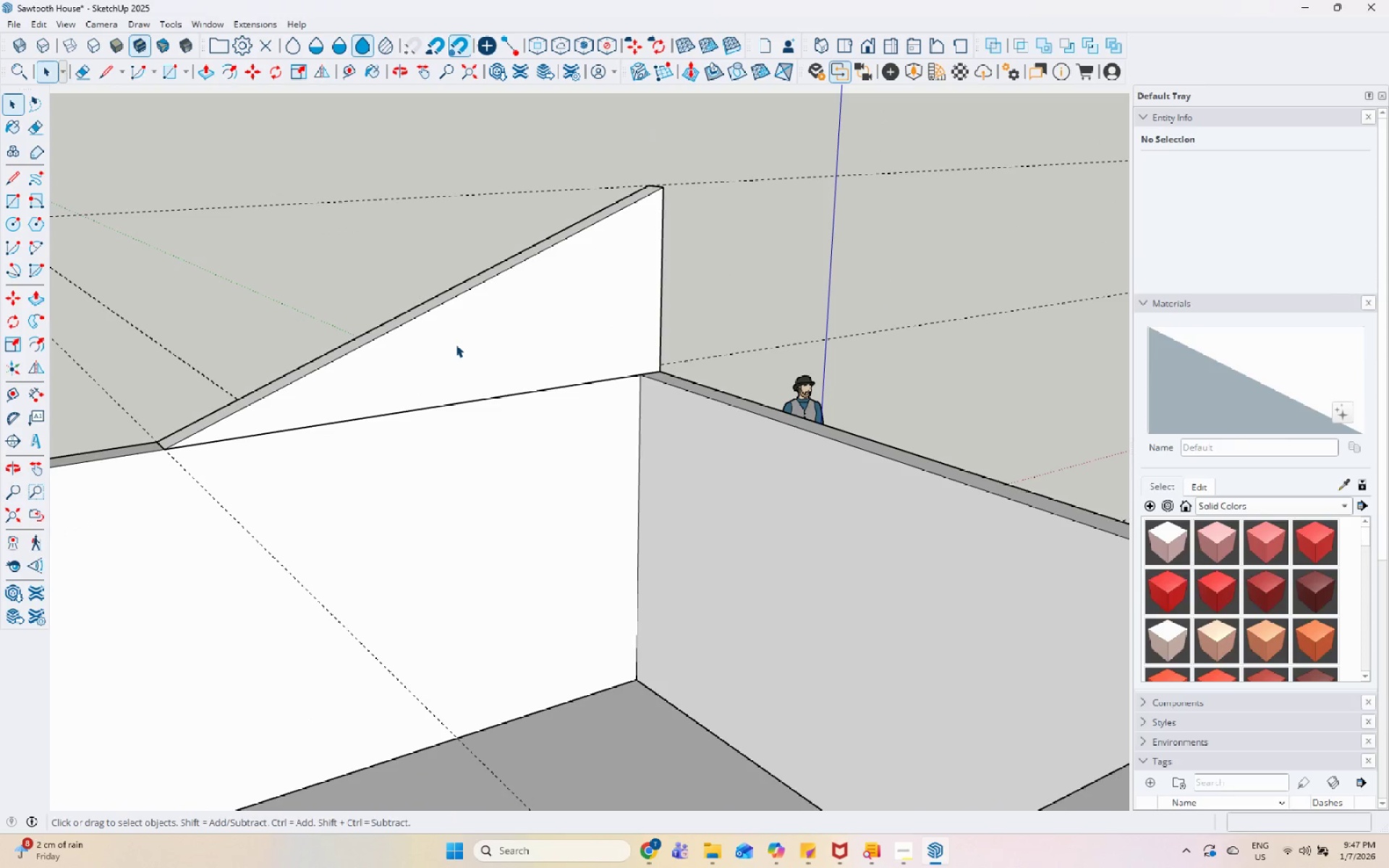 
double_click([456, 344])
 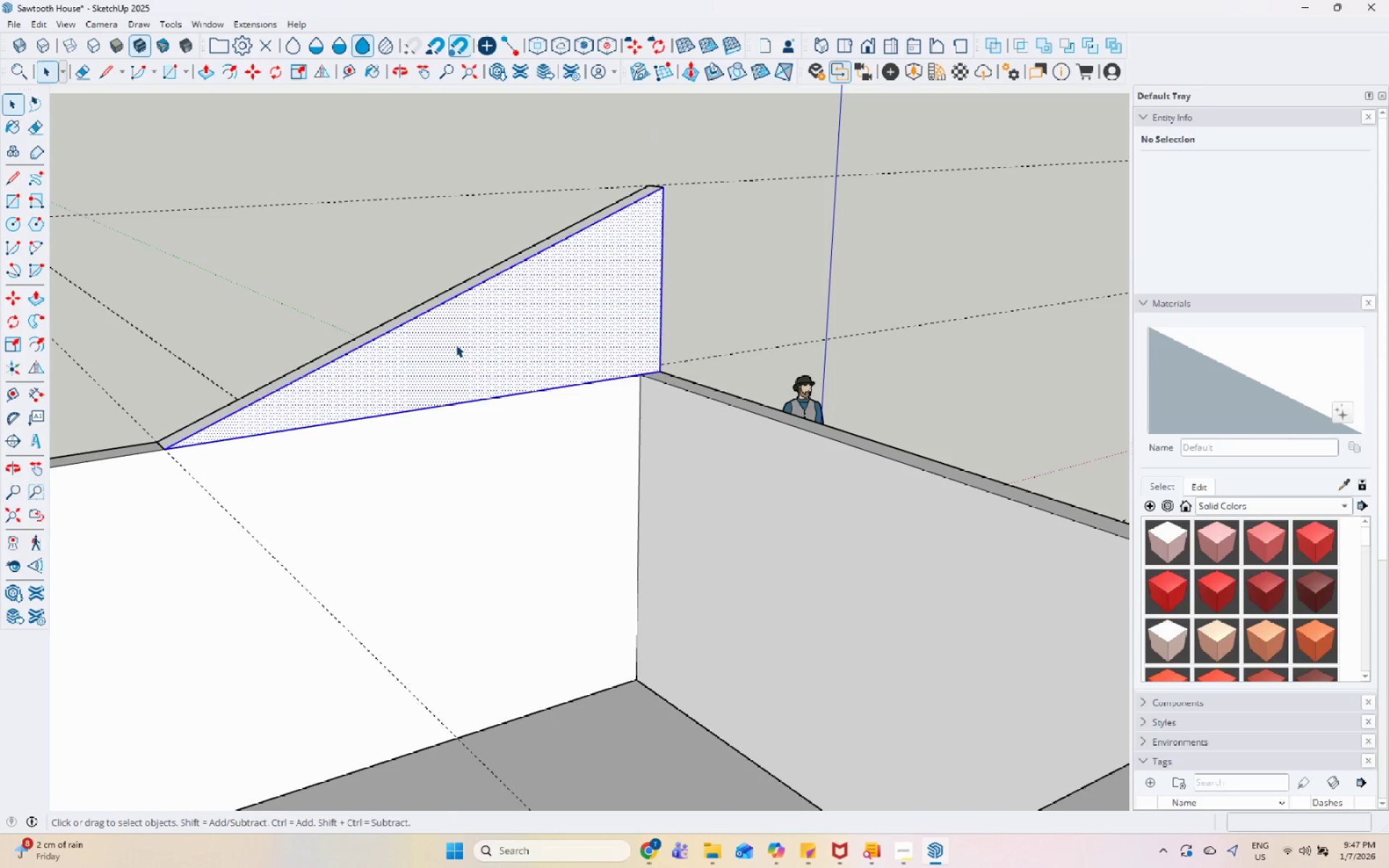 
triple_click([456, 344])
 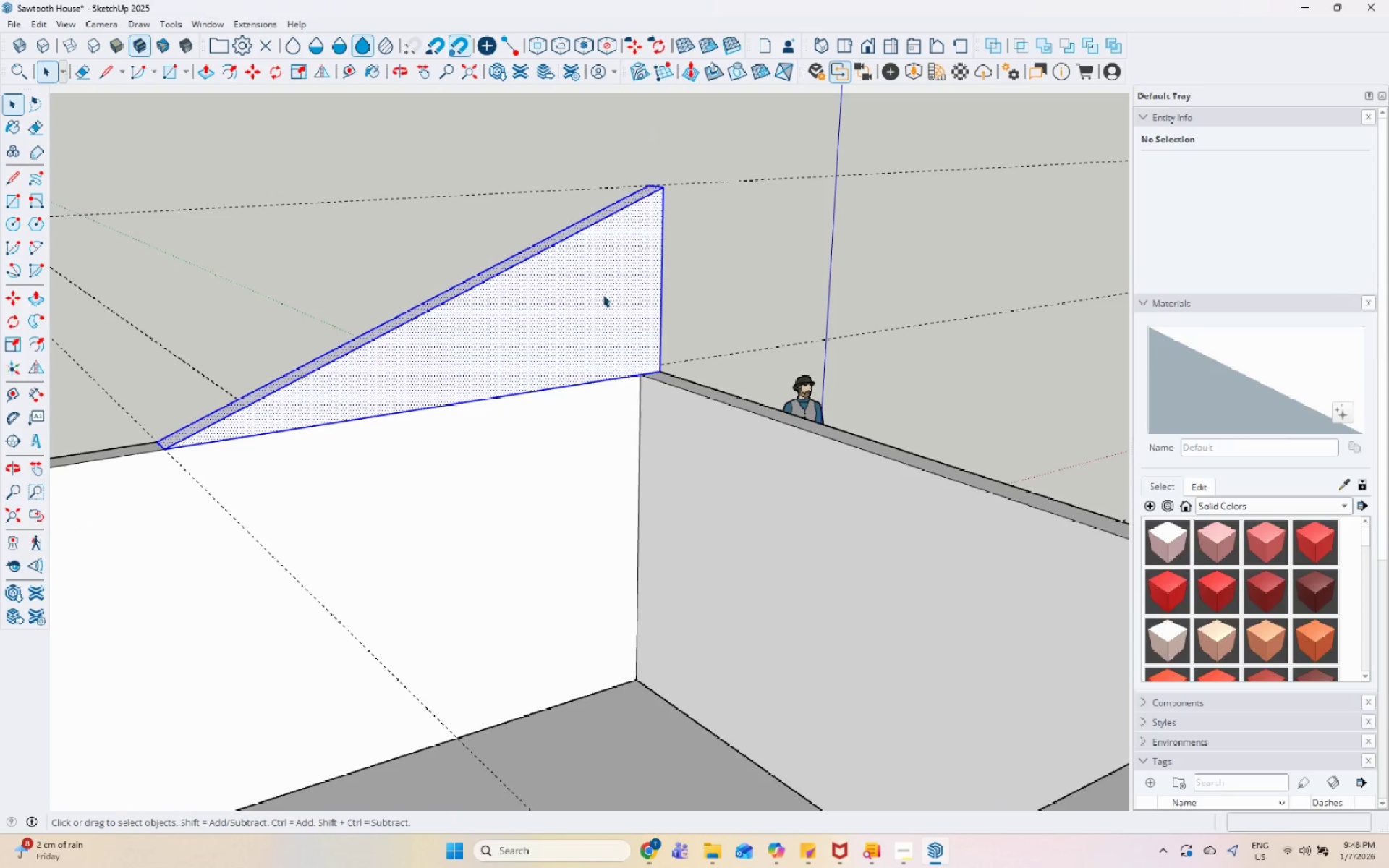 
triple_click([742, 268])
 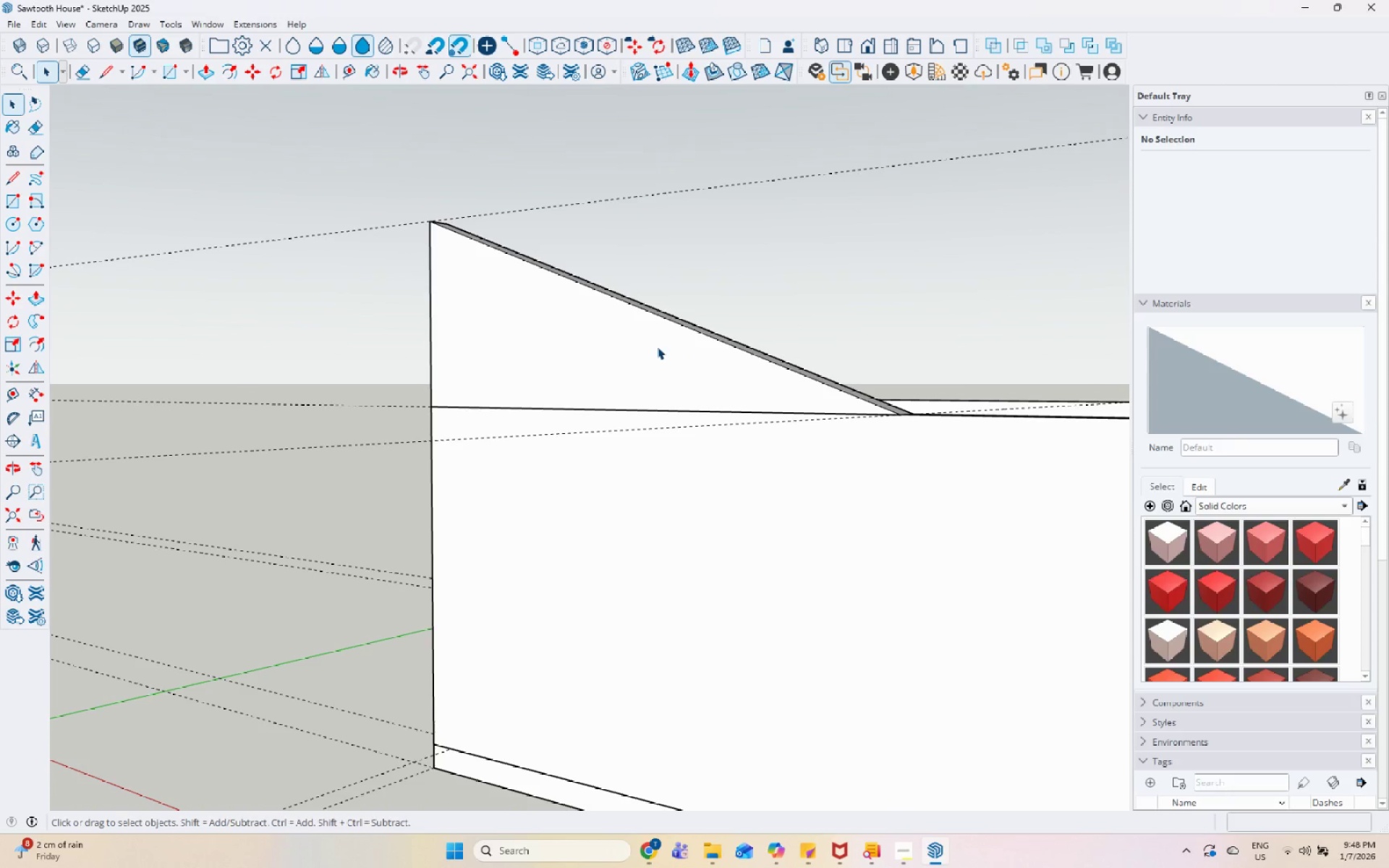 
wait(15.02)
 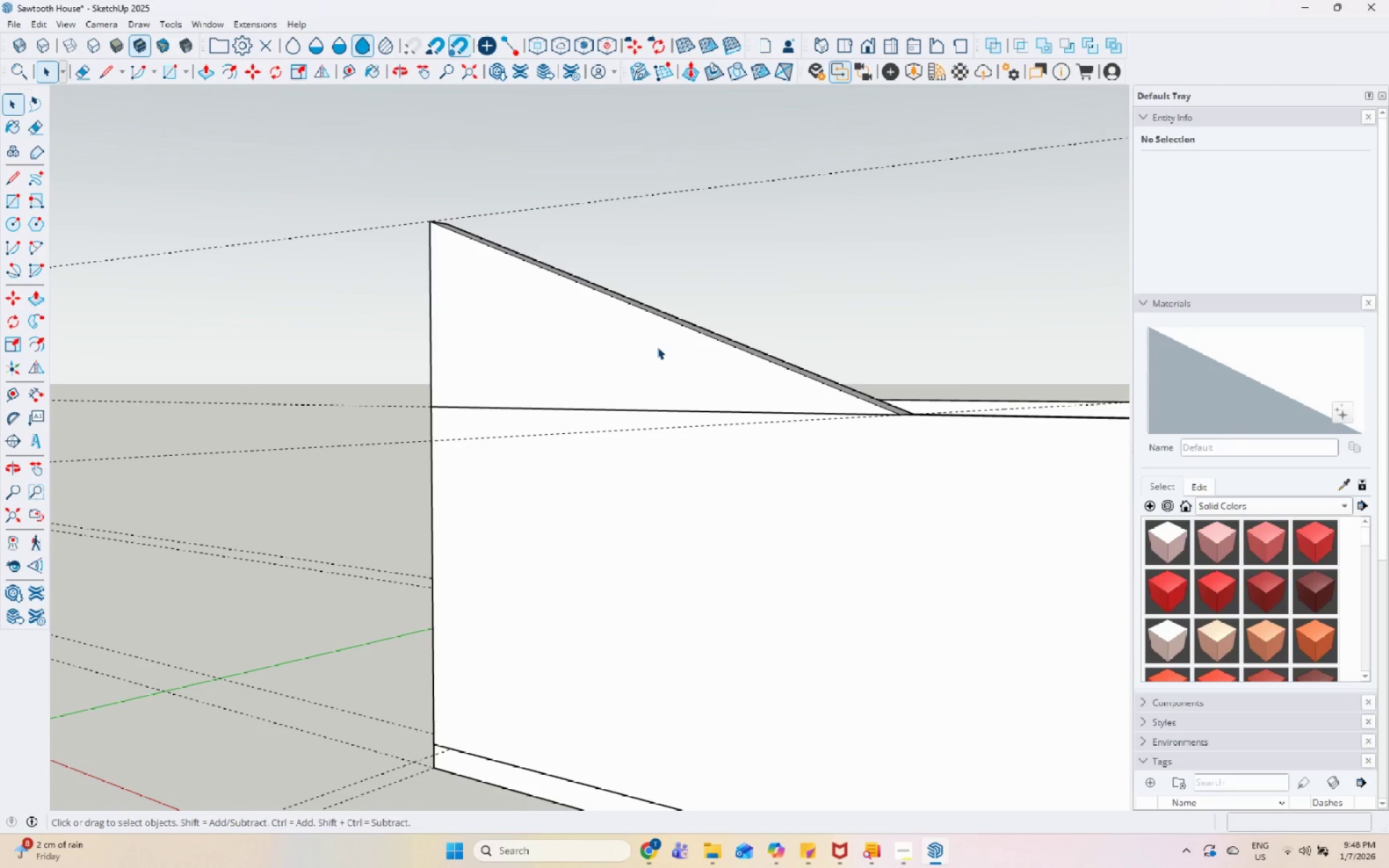 
scroll: coordinate [621, 490], scroll_direction: up, amount: 6.0
 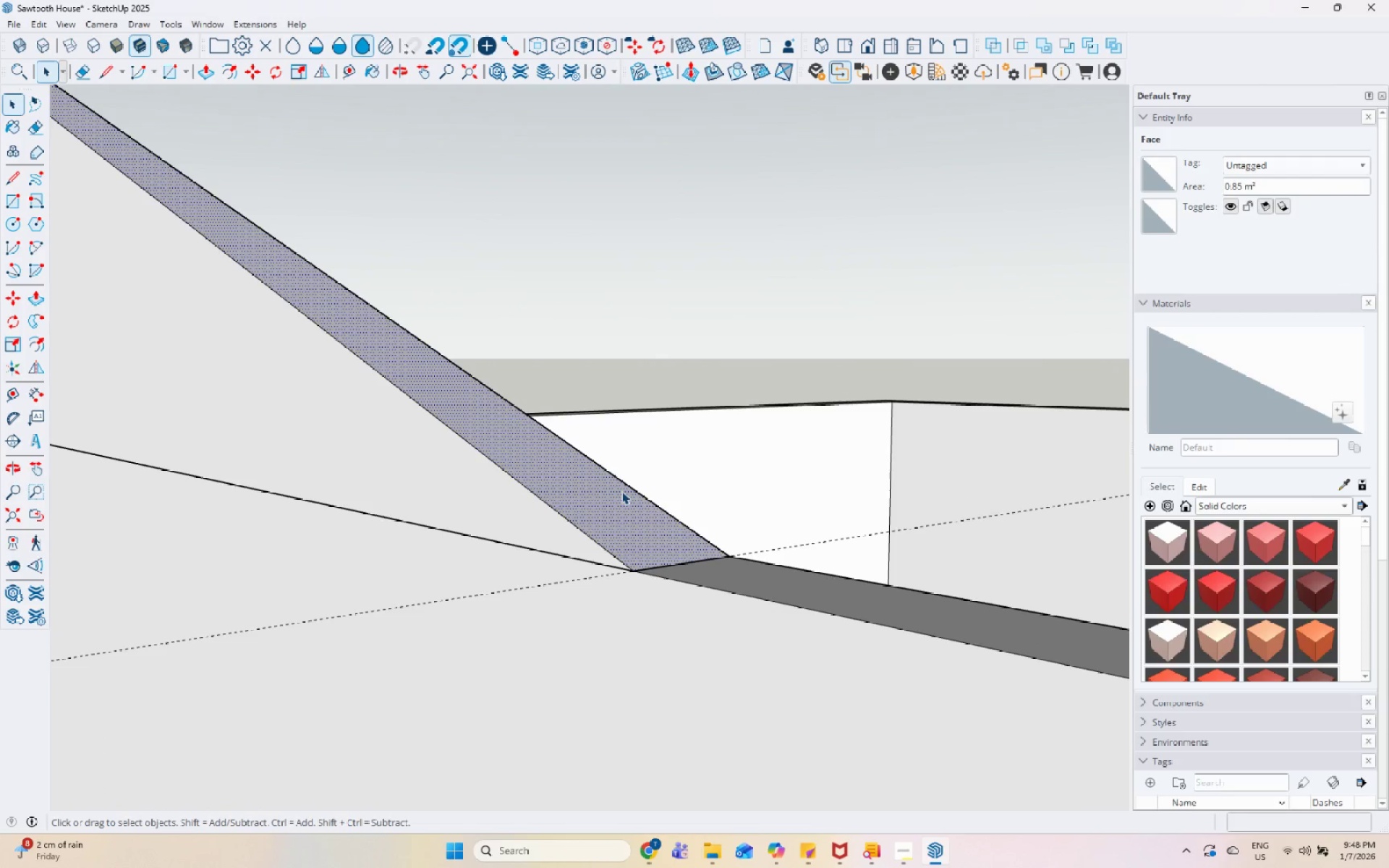 
key(P)
 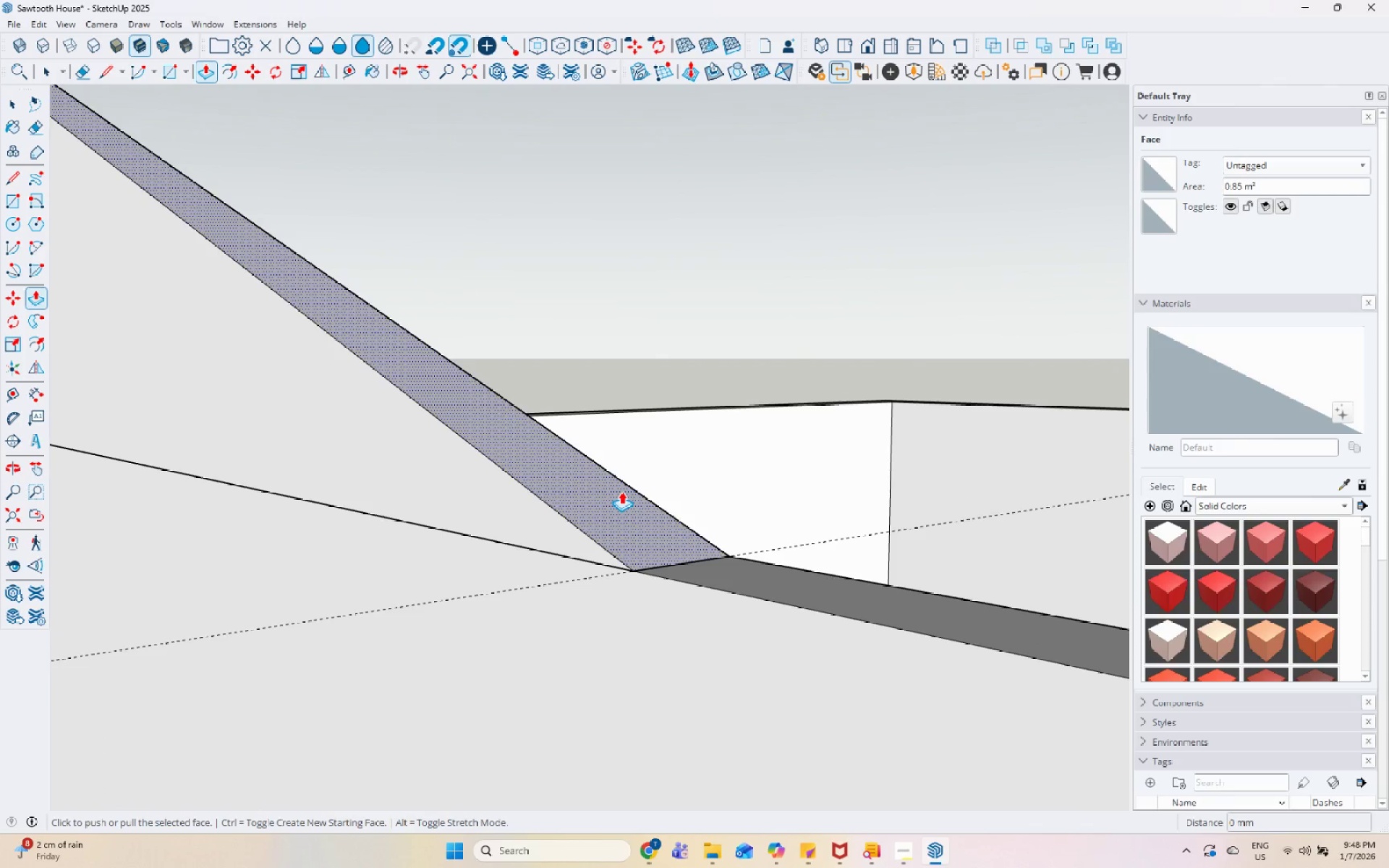 
key(Control+ControlLeft)
 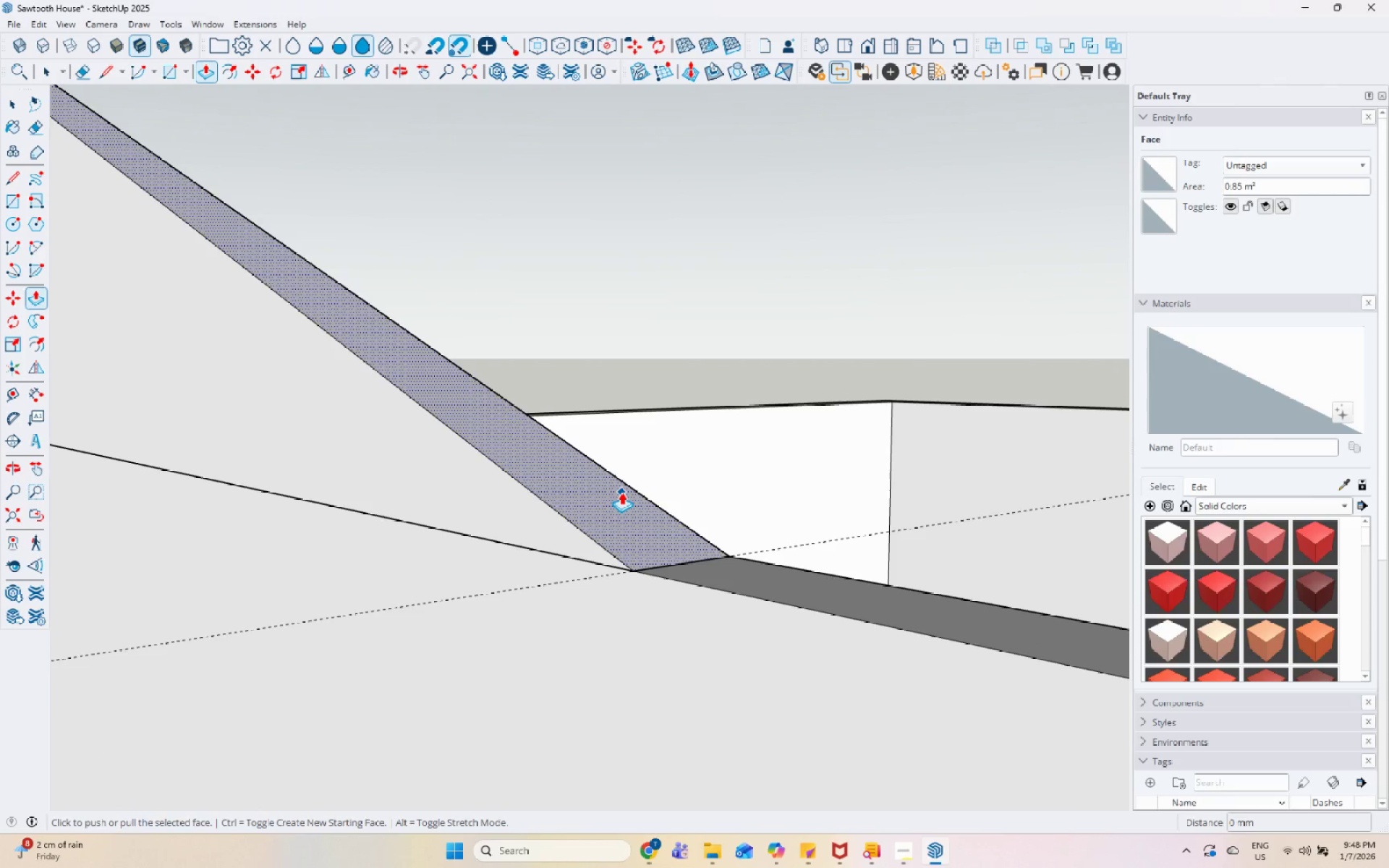 
left_click([621, 492])
 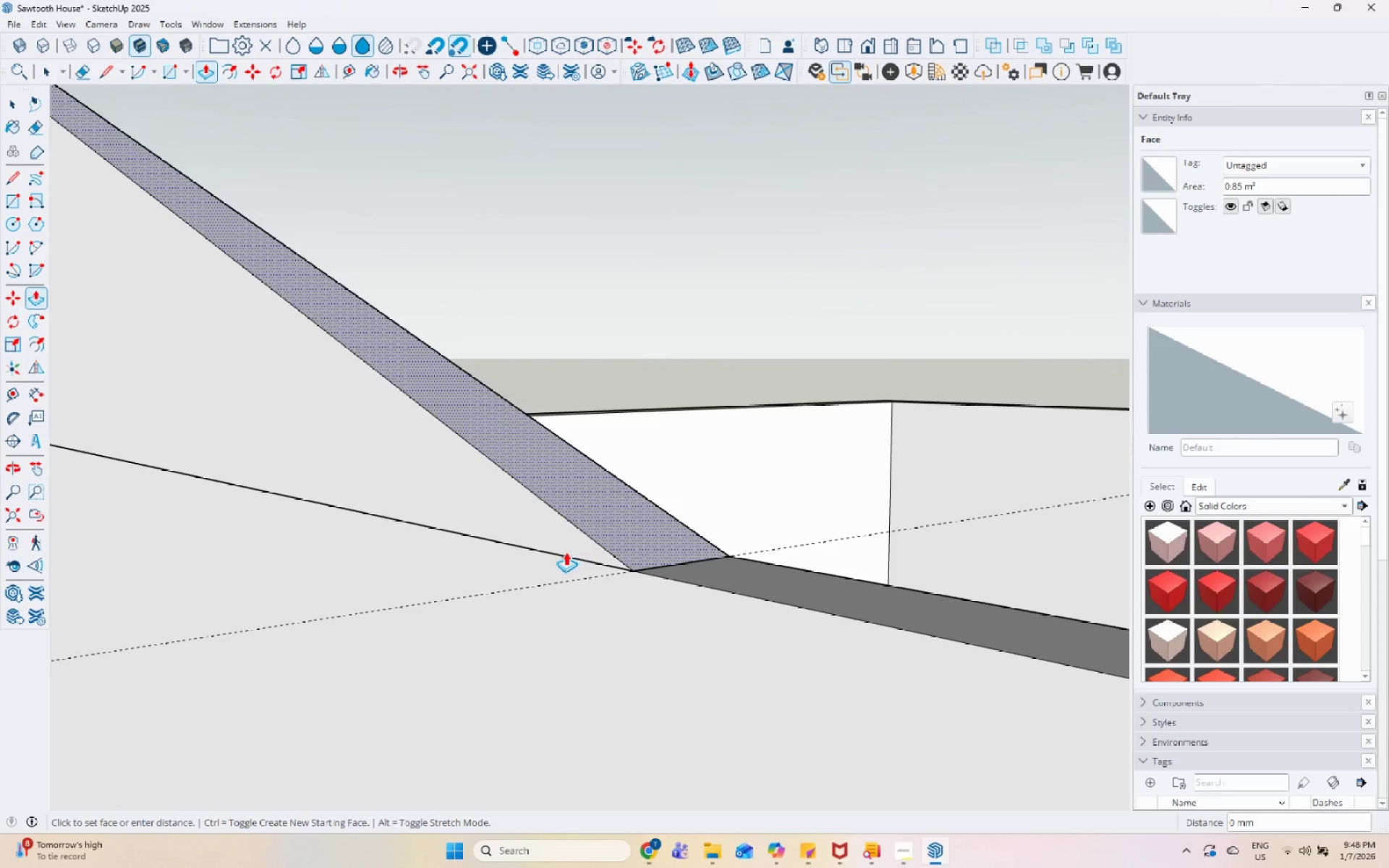 
key(Space)
 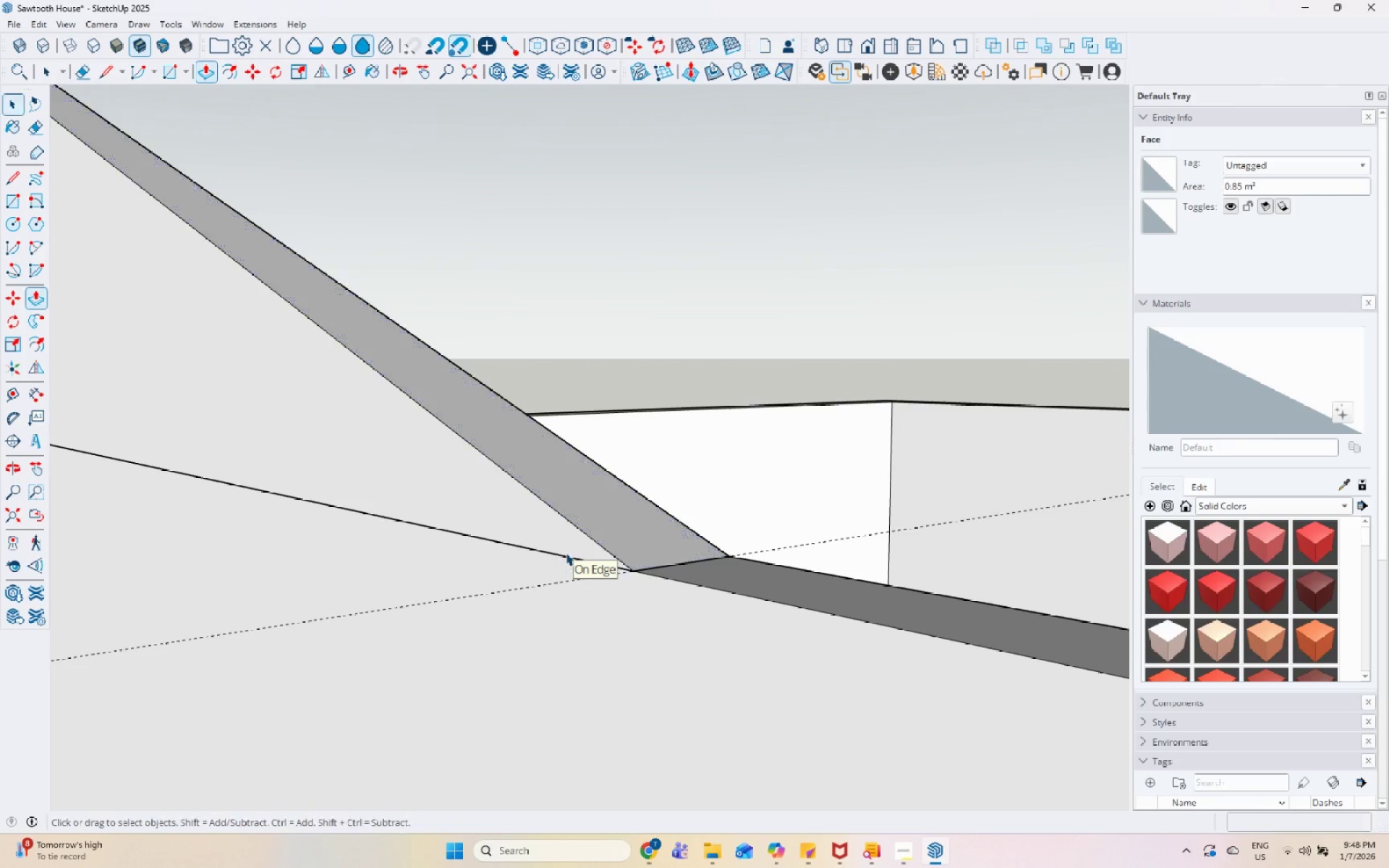 
scroll: coordinate [398, 342], scroll_direction: down, amount: 16.0
 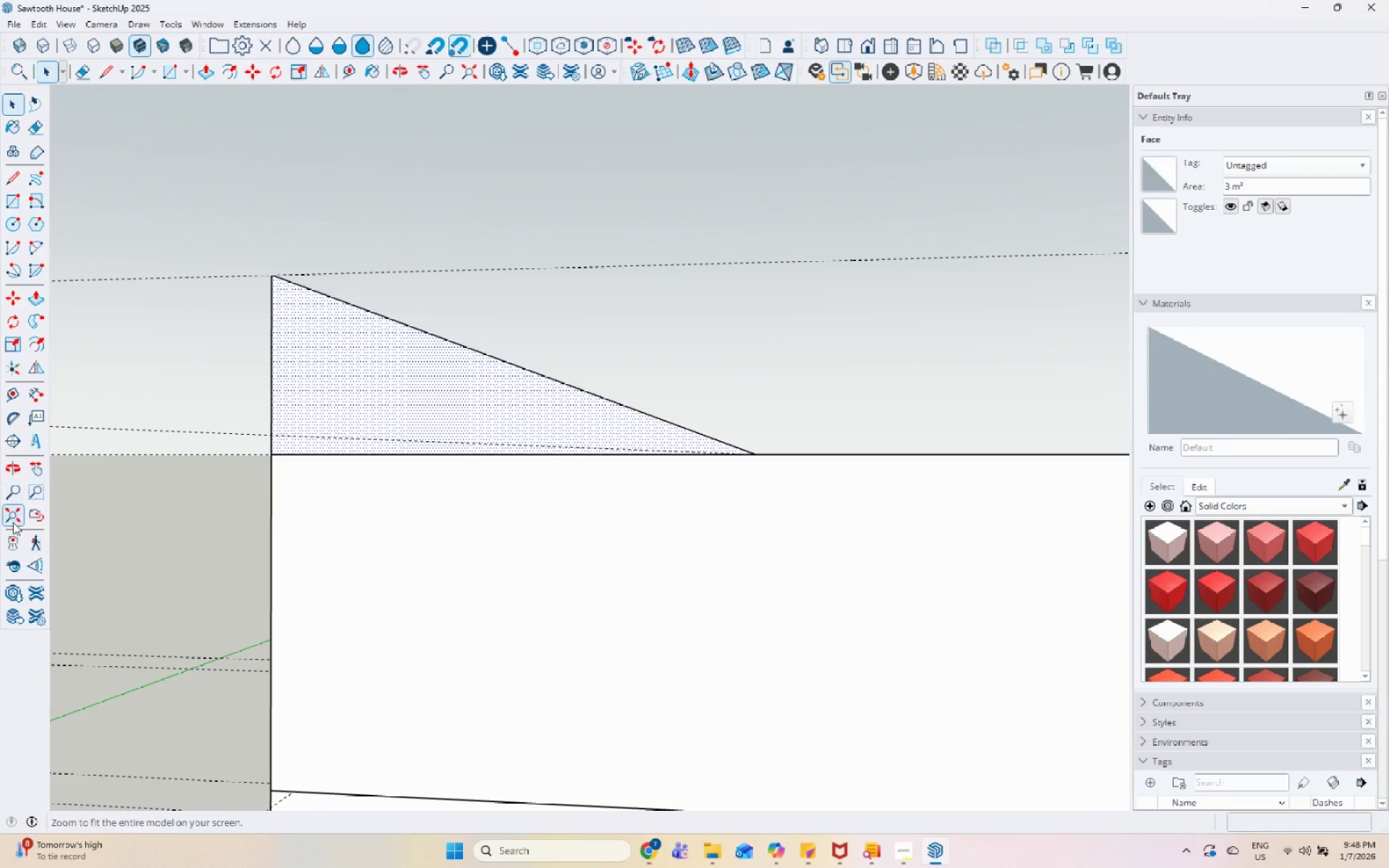 
mouse_move([27, 189])
 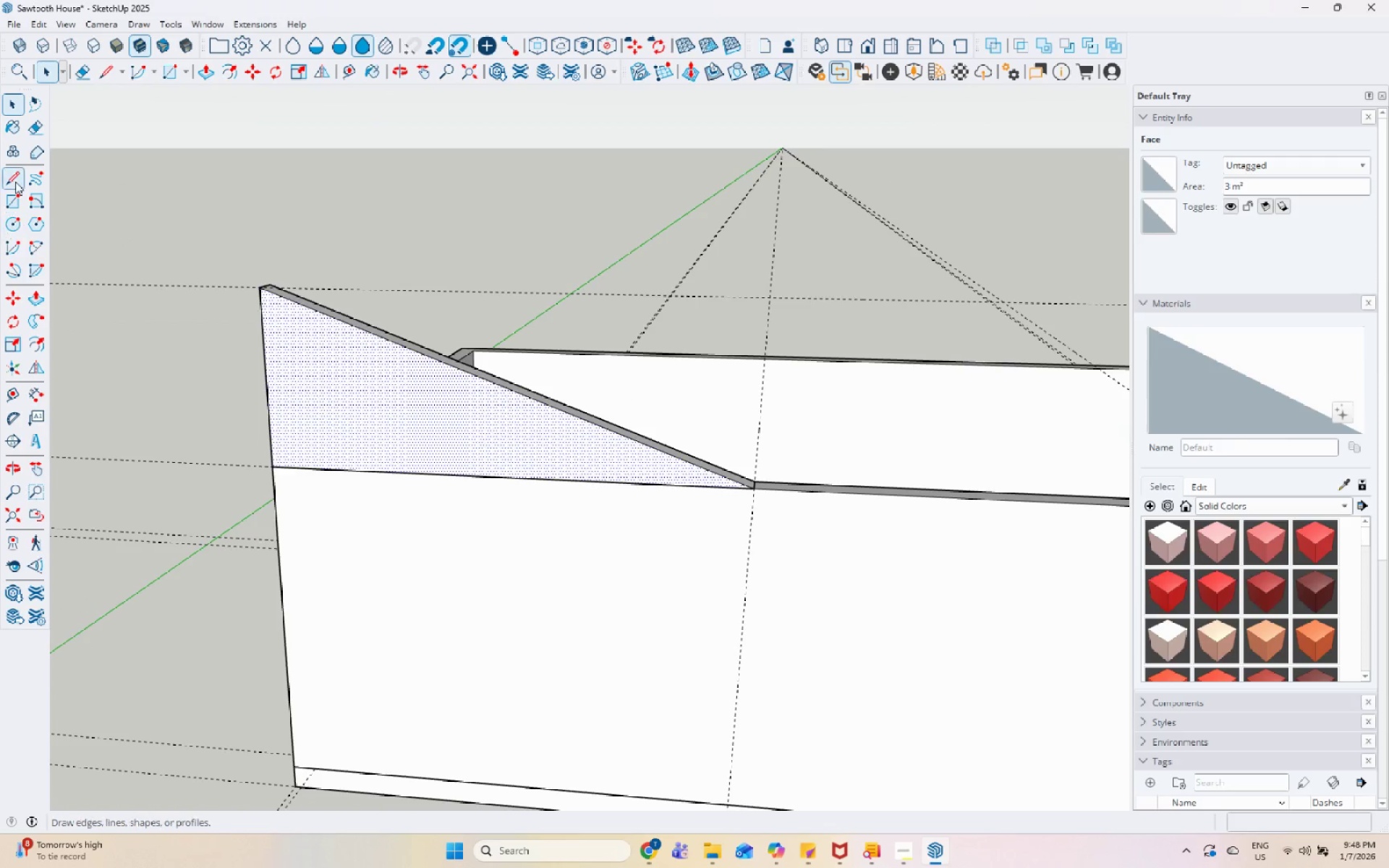 
scroll: coordinate [289, 270], scroll_direction: up, amount: 10.0
 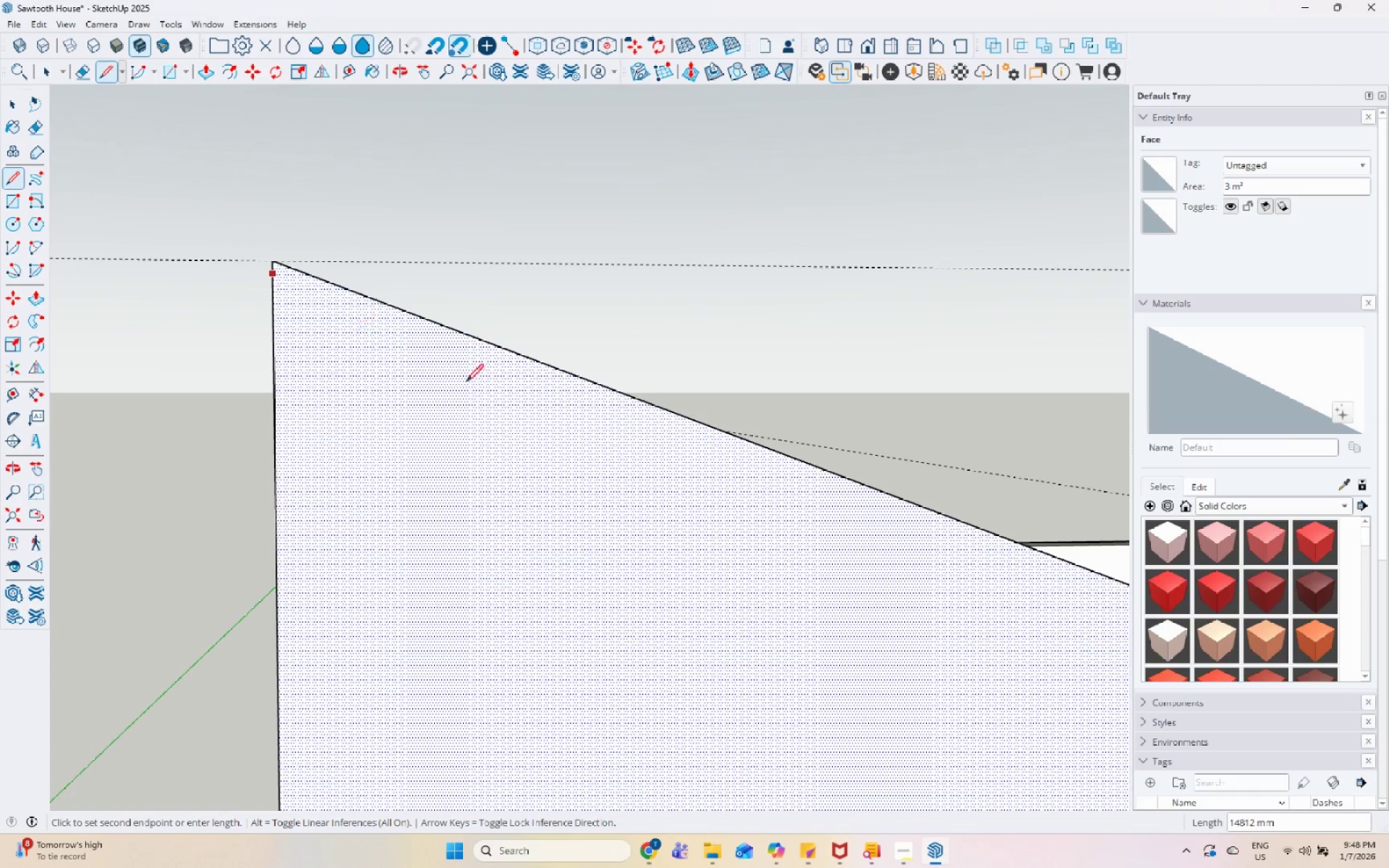 
scroll: coordinate [138, 226], scroll_direction: down, amount: 11.0
 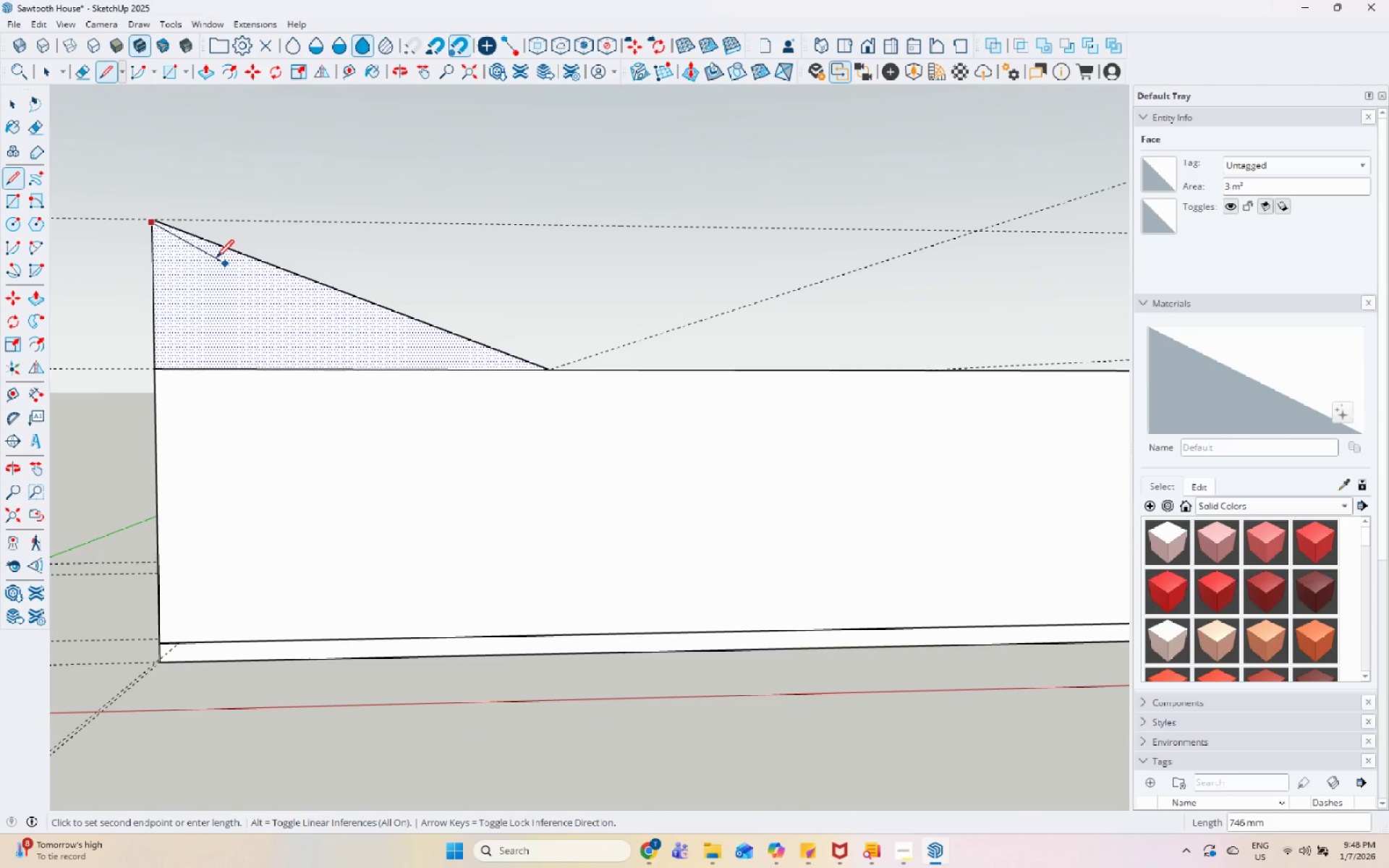 
scroll: coordinate [574, 377], scroll_direction: up, amount: 9.0
 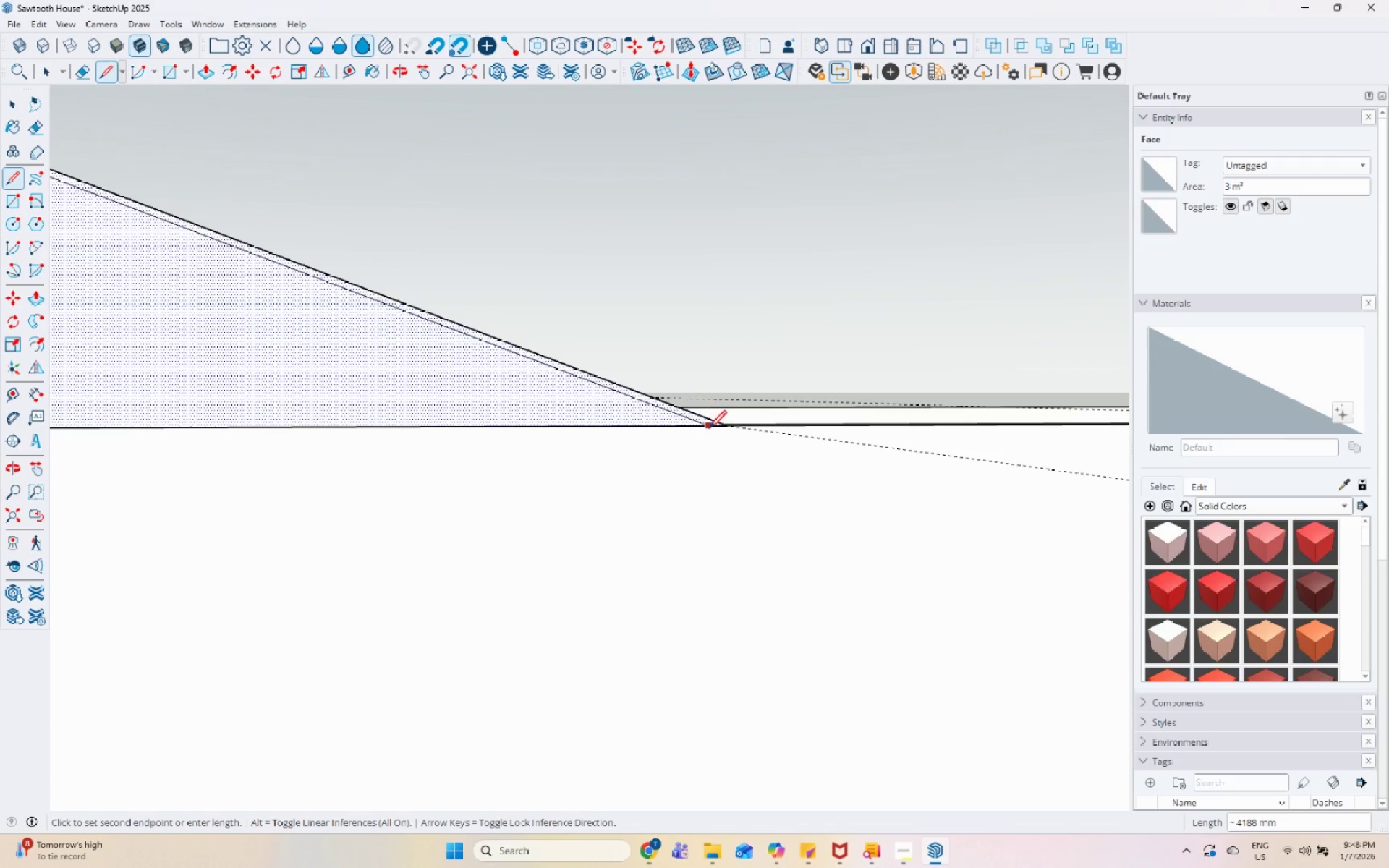 
left_click([708, 429])
 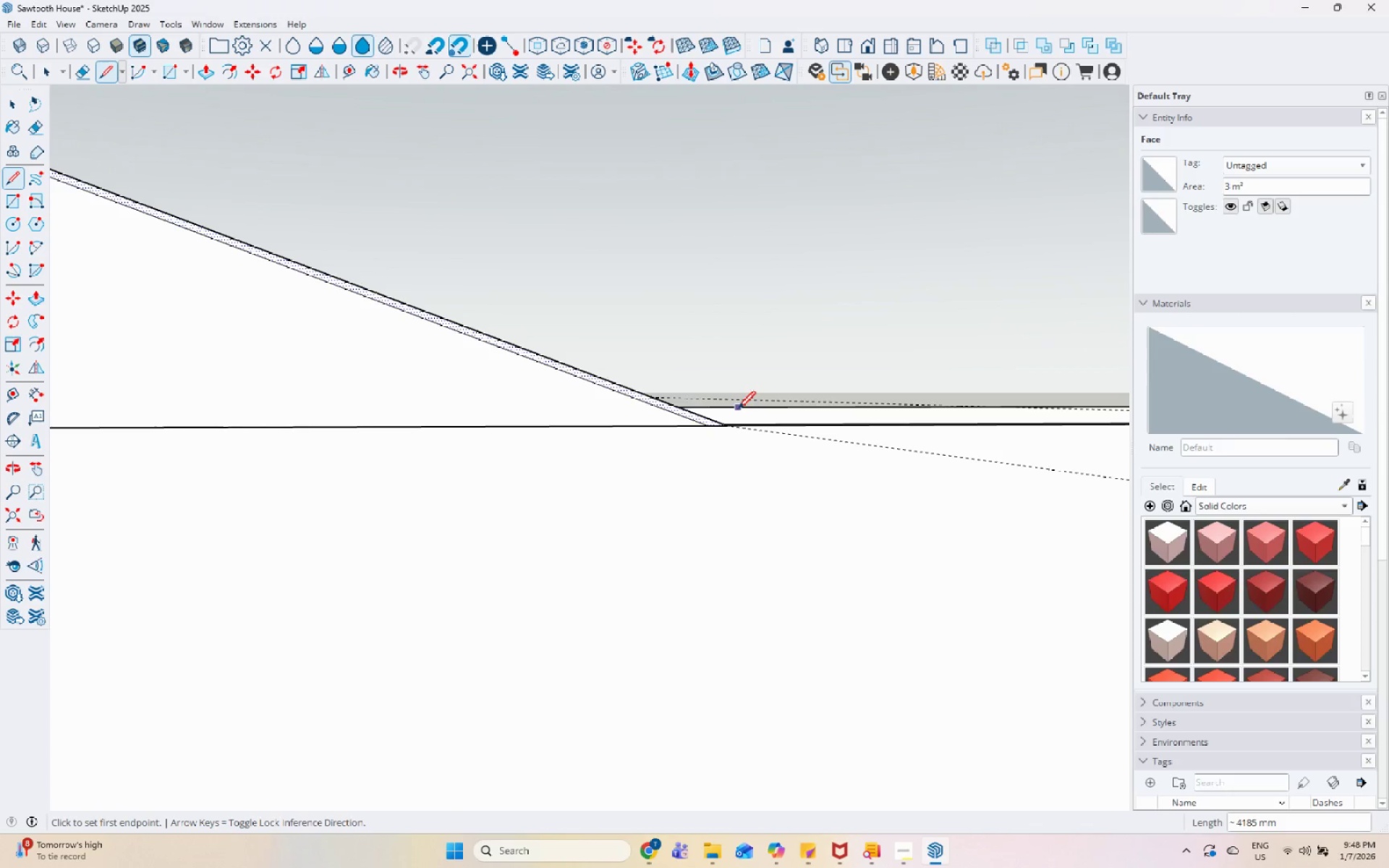 
key(Space)
 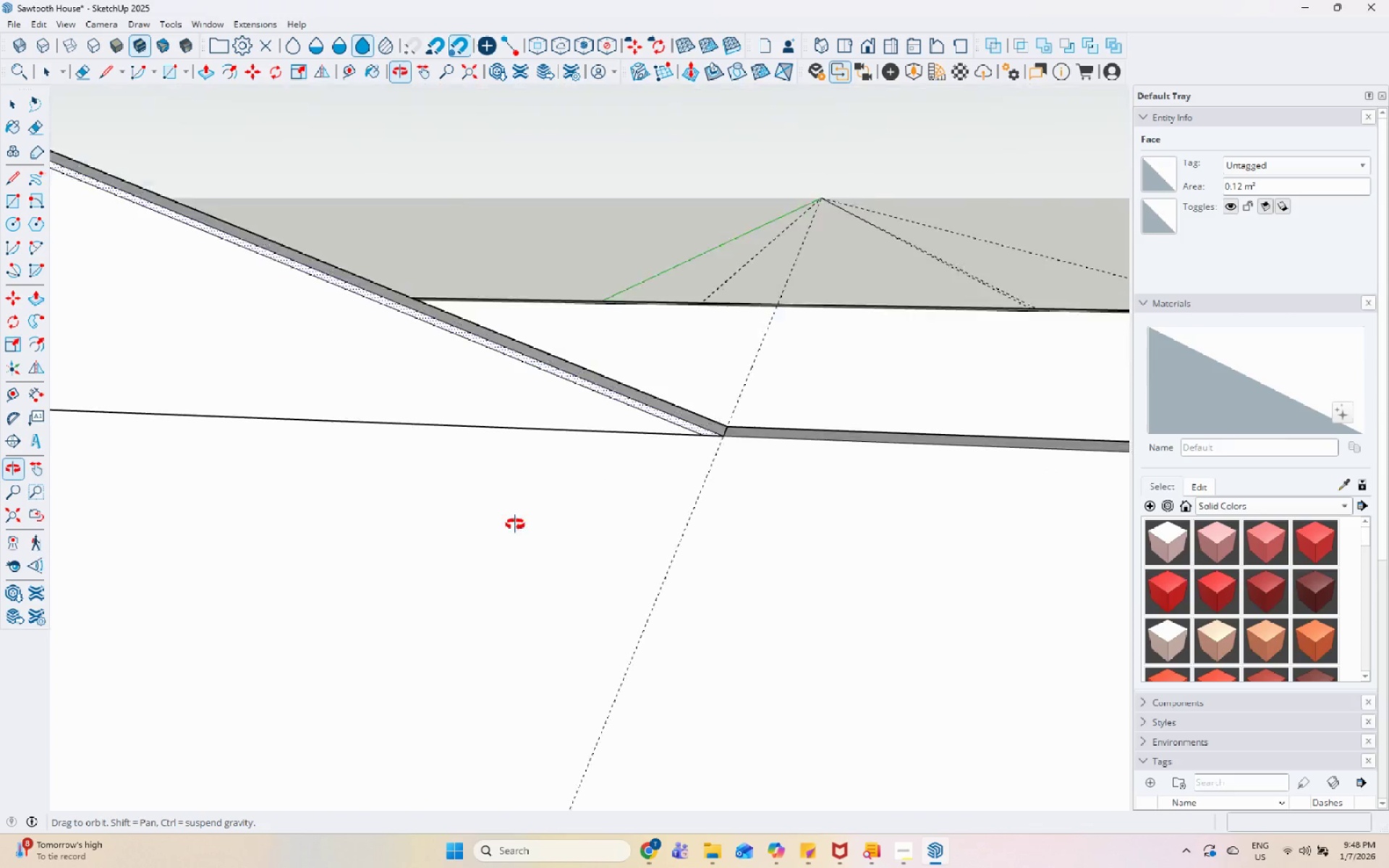 
scroll: coordinate [827, 332], scroll_direction: down, amount: 4.0
 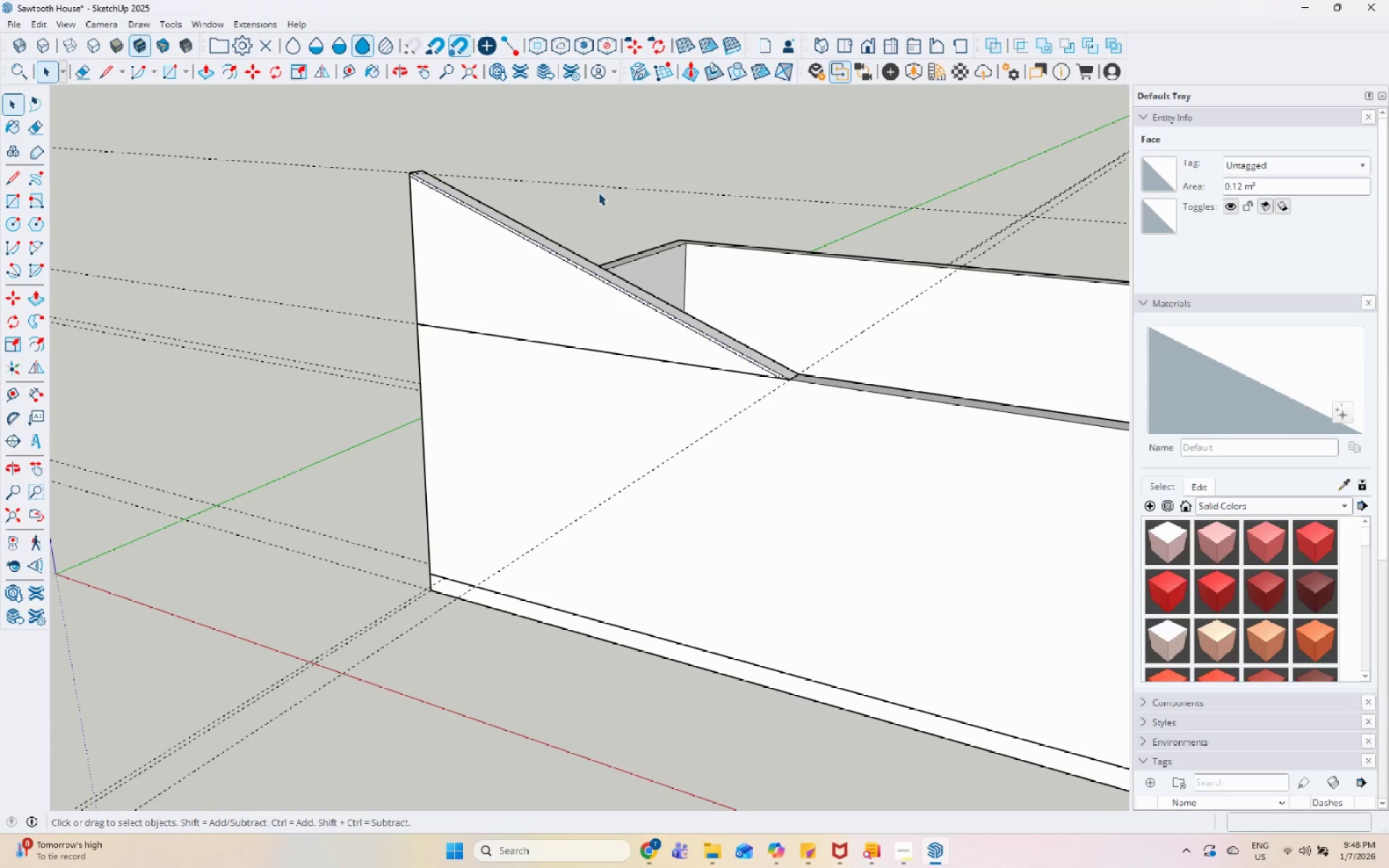 
scroll: coordinate [776, 357], scroll_direction: up, amount: 8.0
 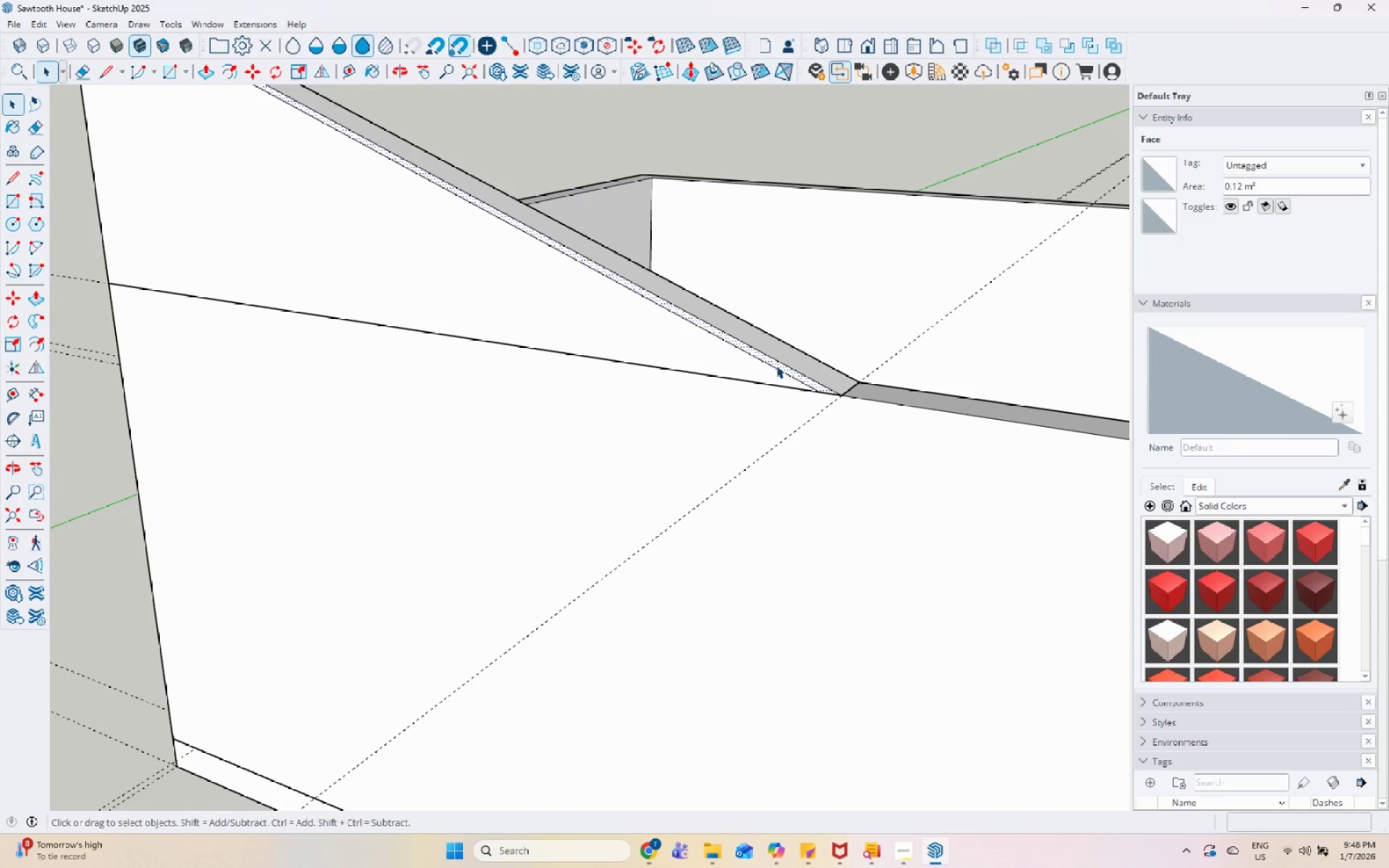 
key(P)
 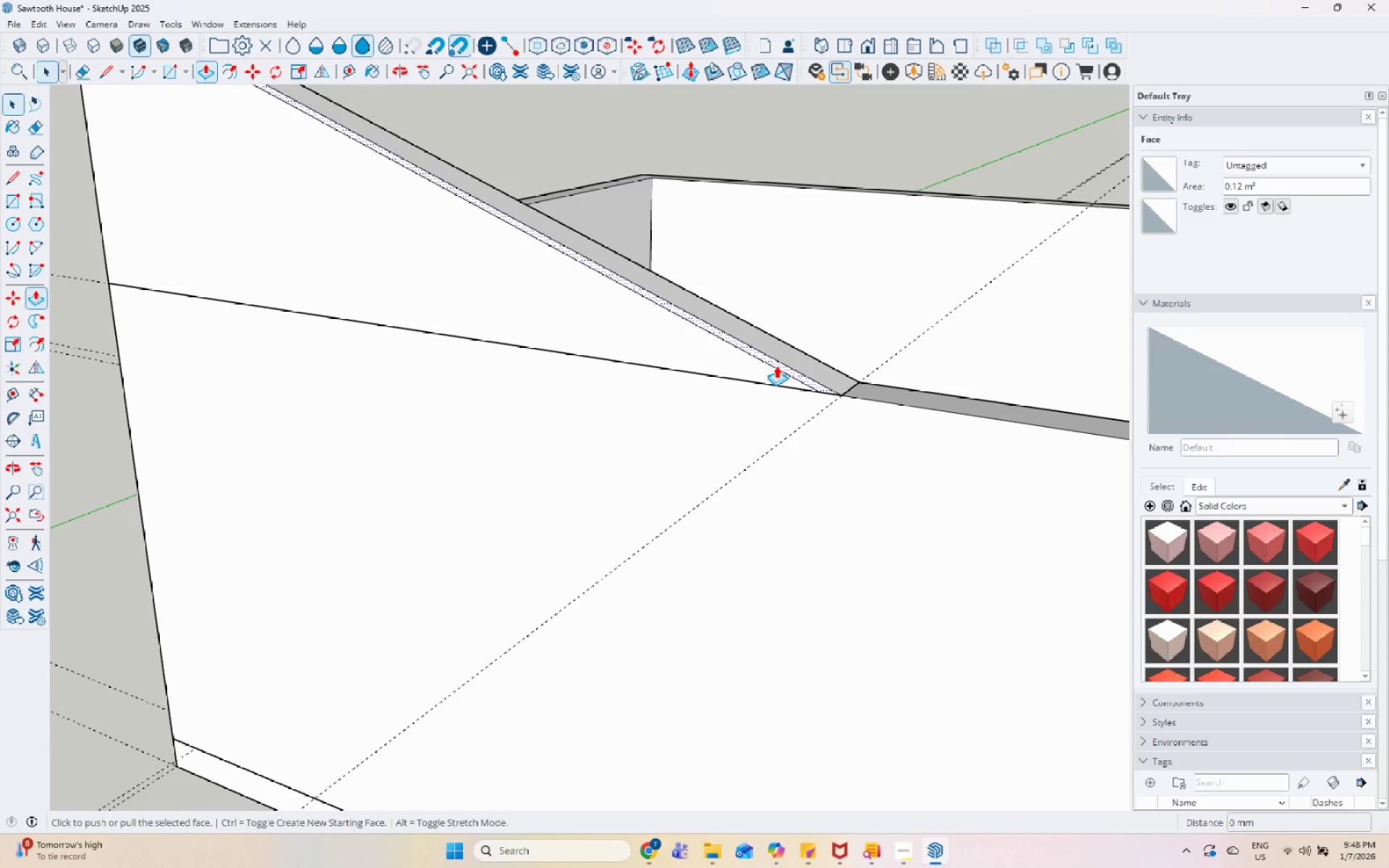 
left_click([776, 365])
 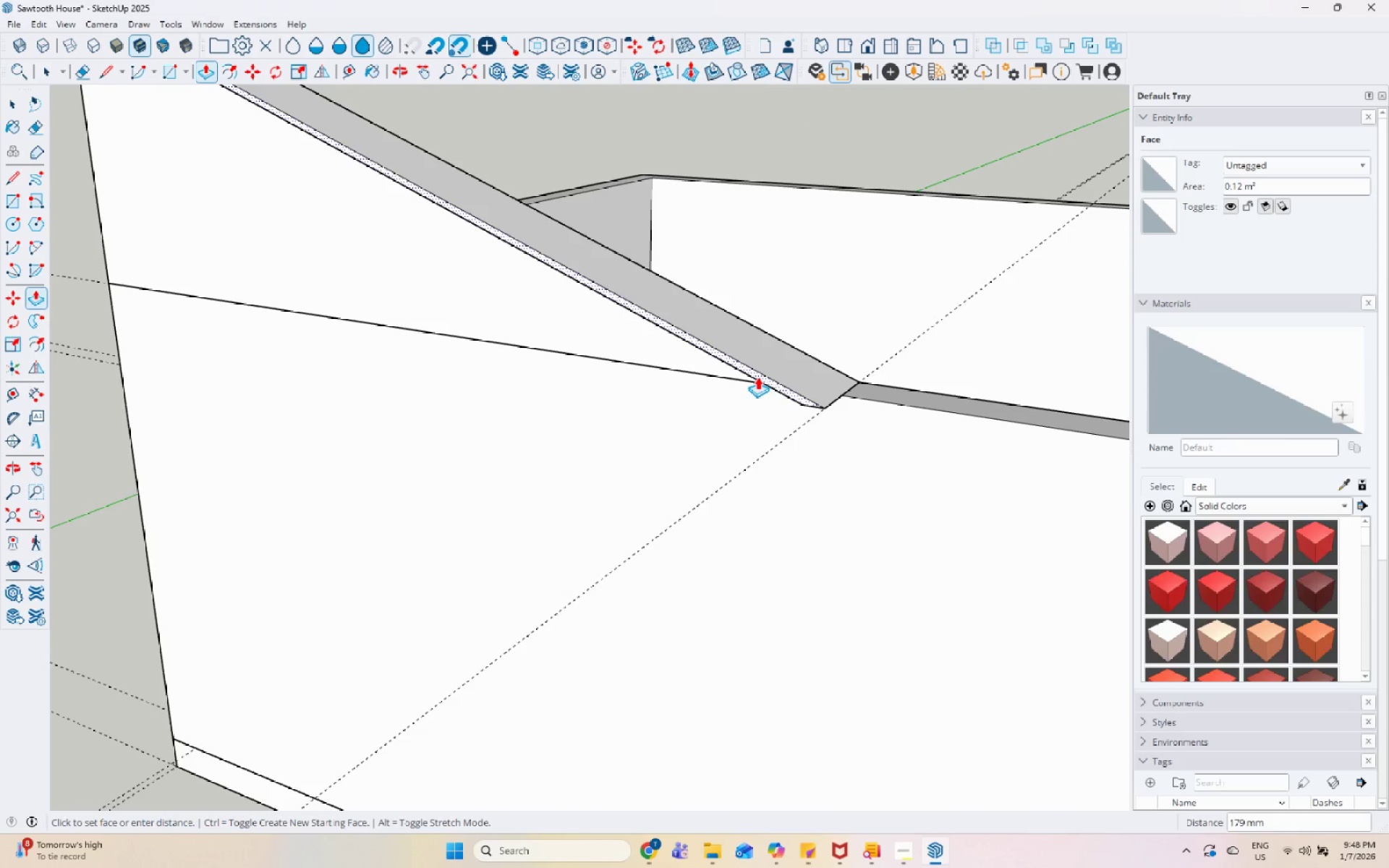 
scroll: coordinate [757, 377], scroll_direction: down, amount: 5.0
 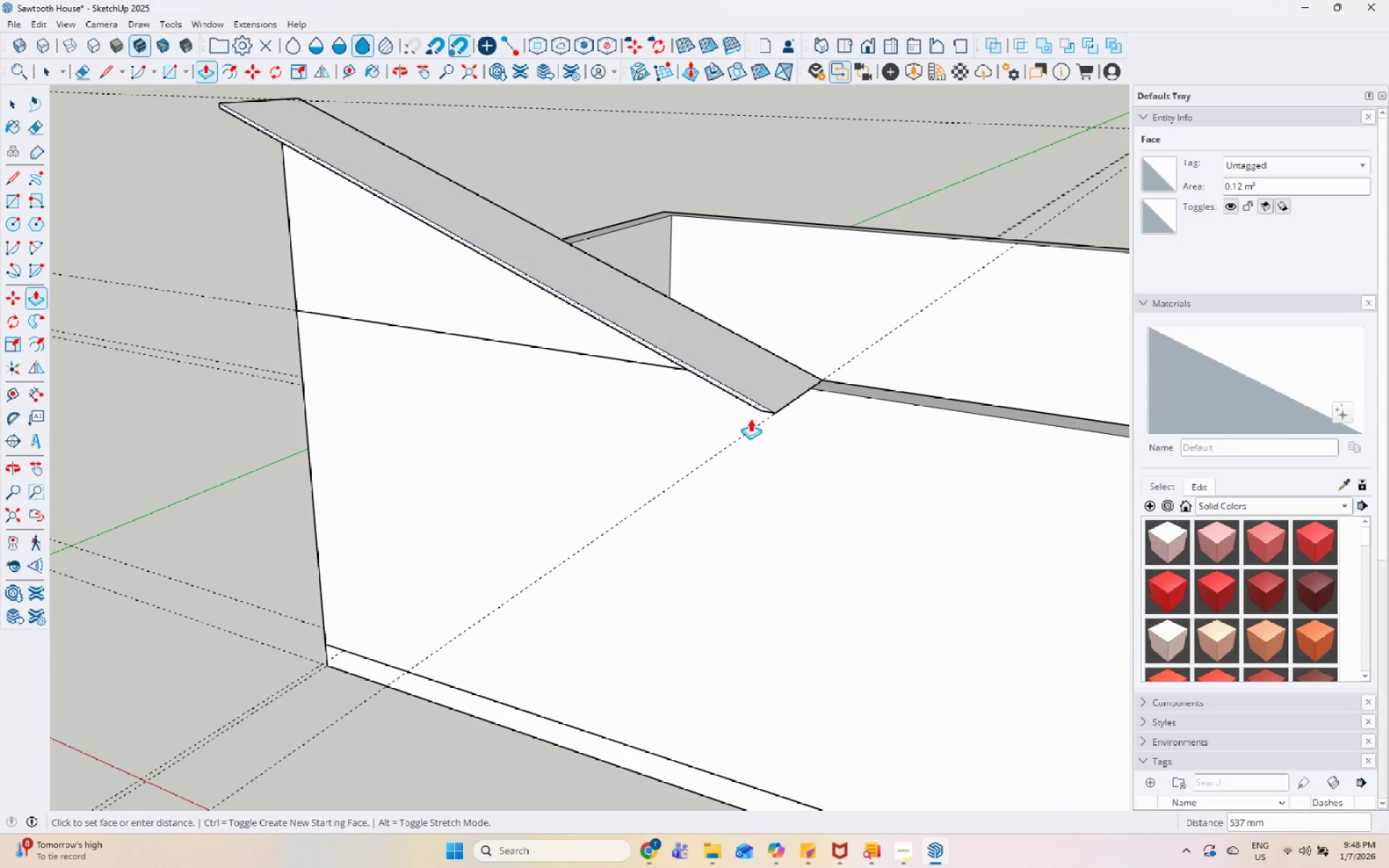 
left_click([749, 425])
 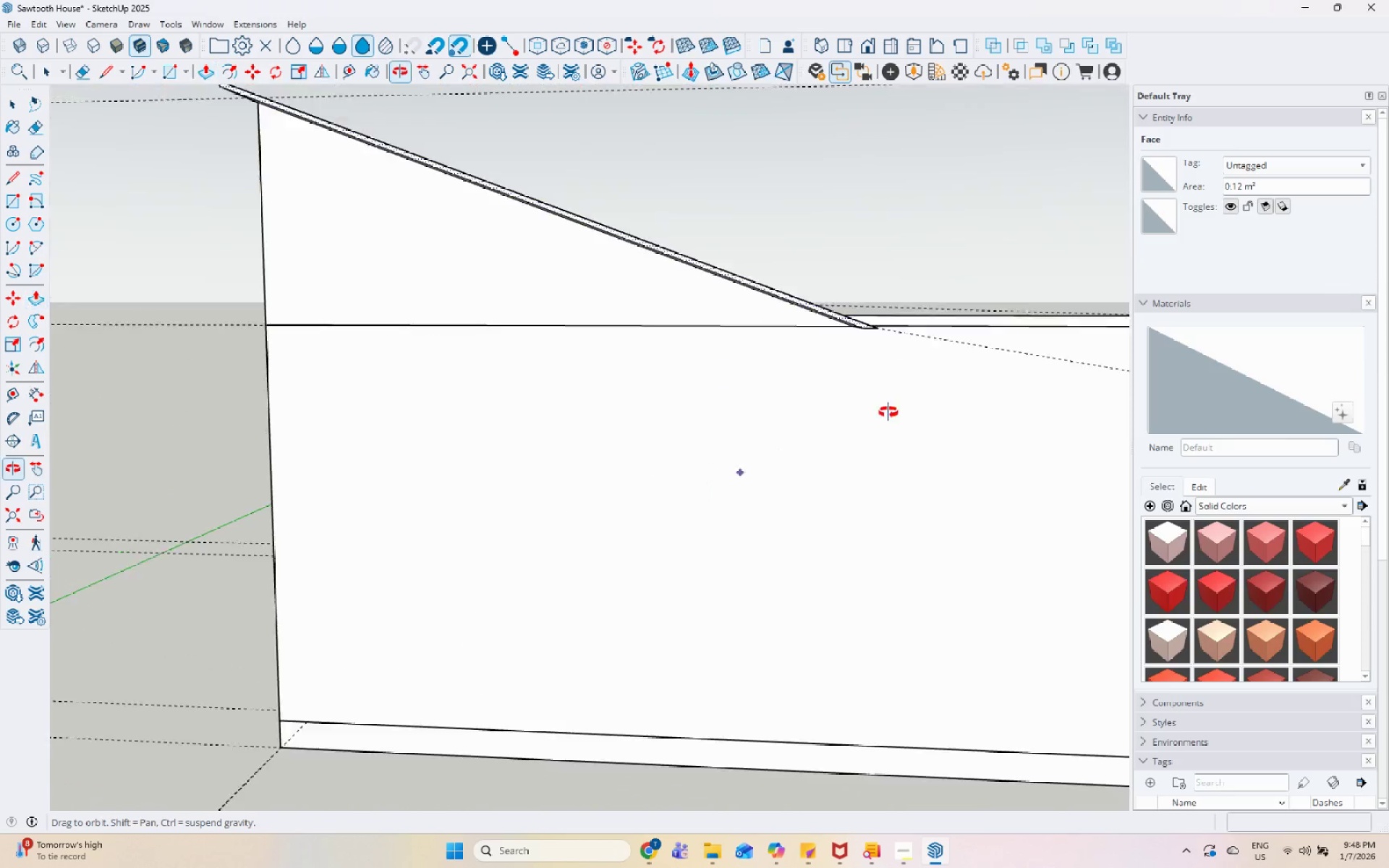 
scroll: coordinate [1052, 355], scroll_direction: down, amount: 5.0
 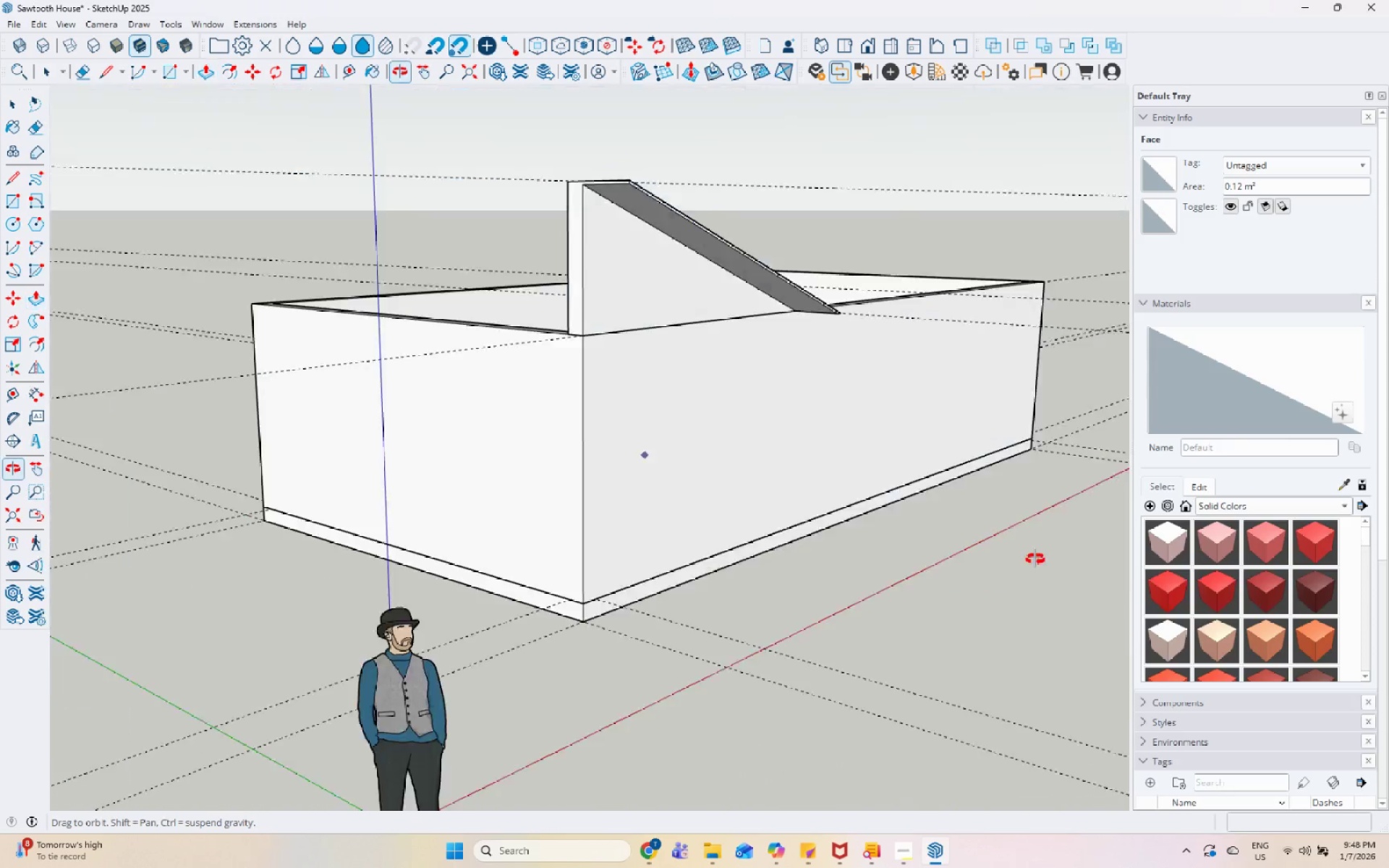 
key(Space)
 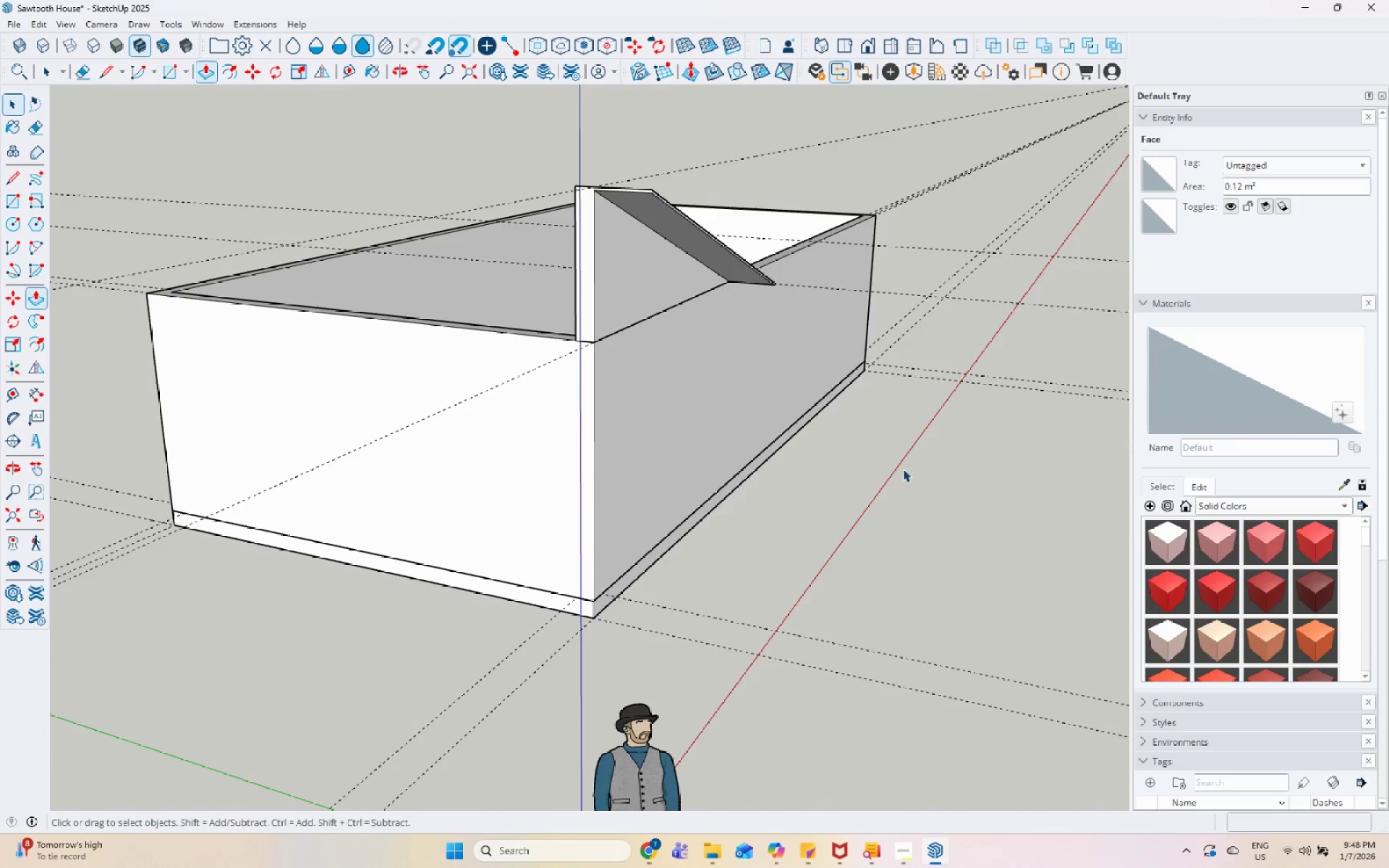 
scroll: coordinate [667, 337], scroll_direction: up, amount: 4.0
 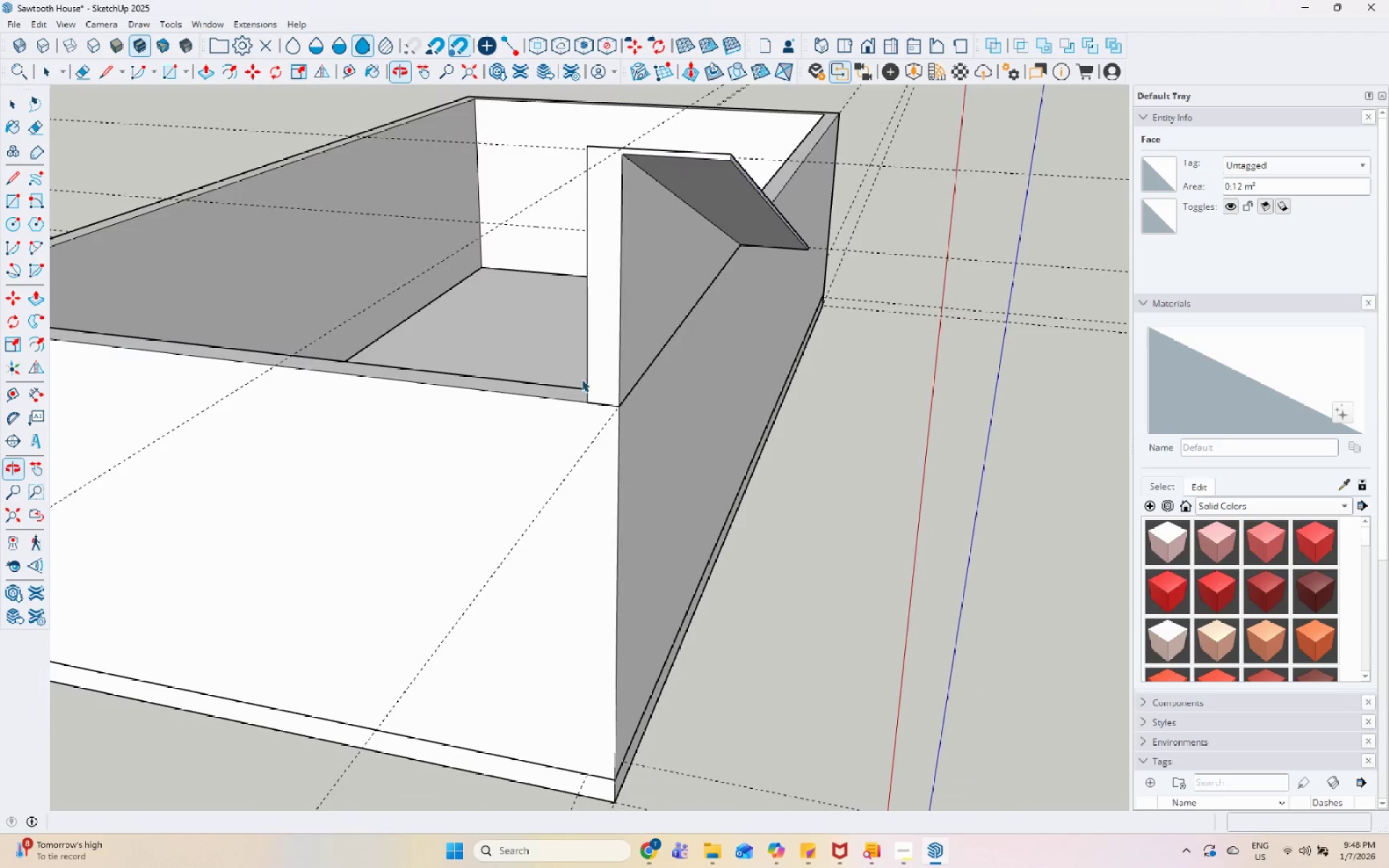 
key(Control+Z)
 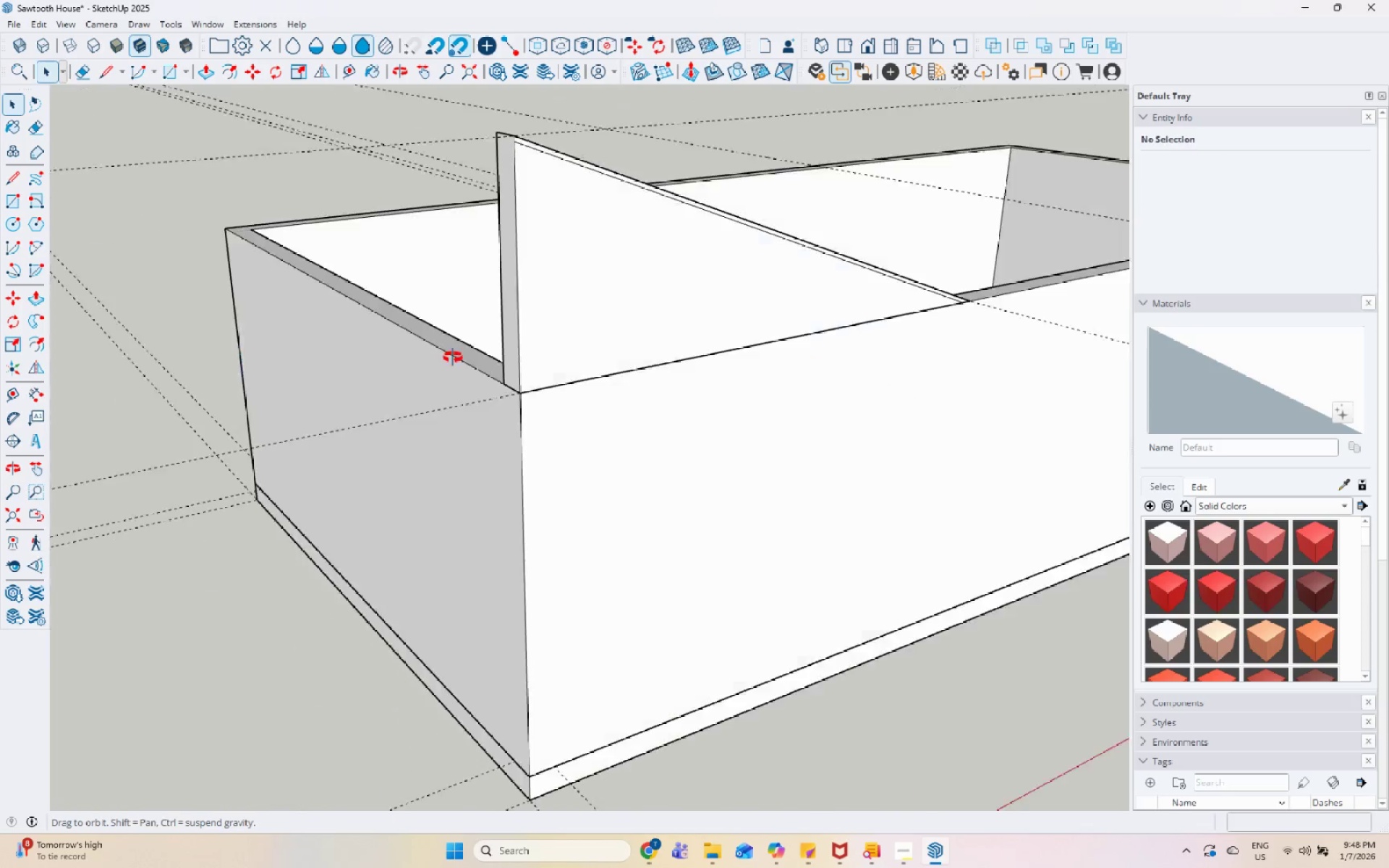 
scroll: coordinate [501, 176], scroll_direction: up, amount: 6.0
 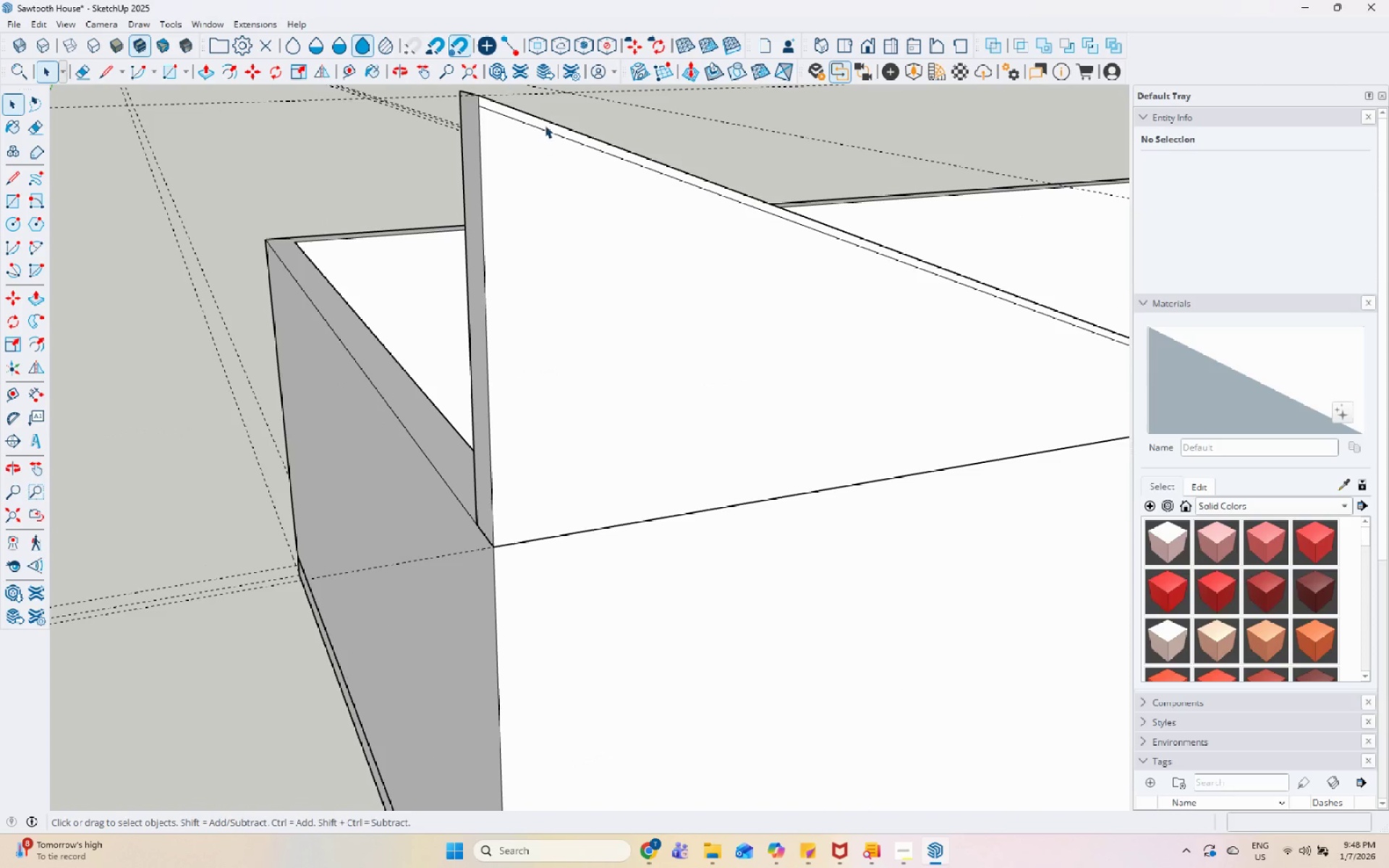 
left_click([545, 125])
 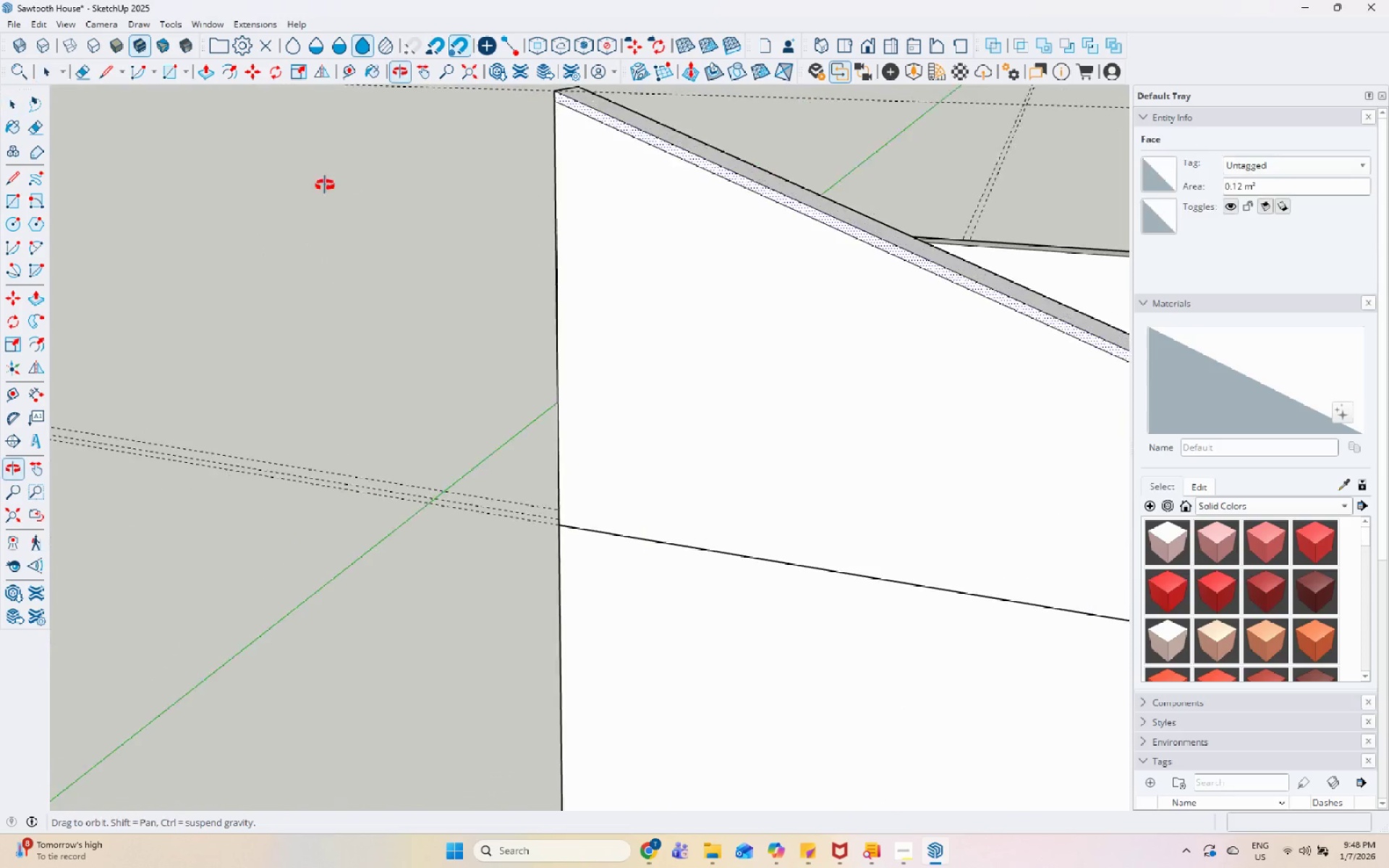 
scroll: coordinate [604, 301], scroll_direction: down, amount: 10.0
 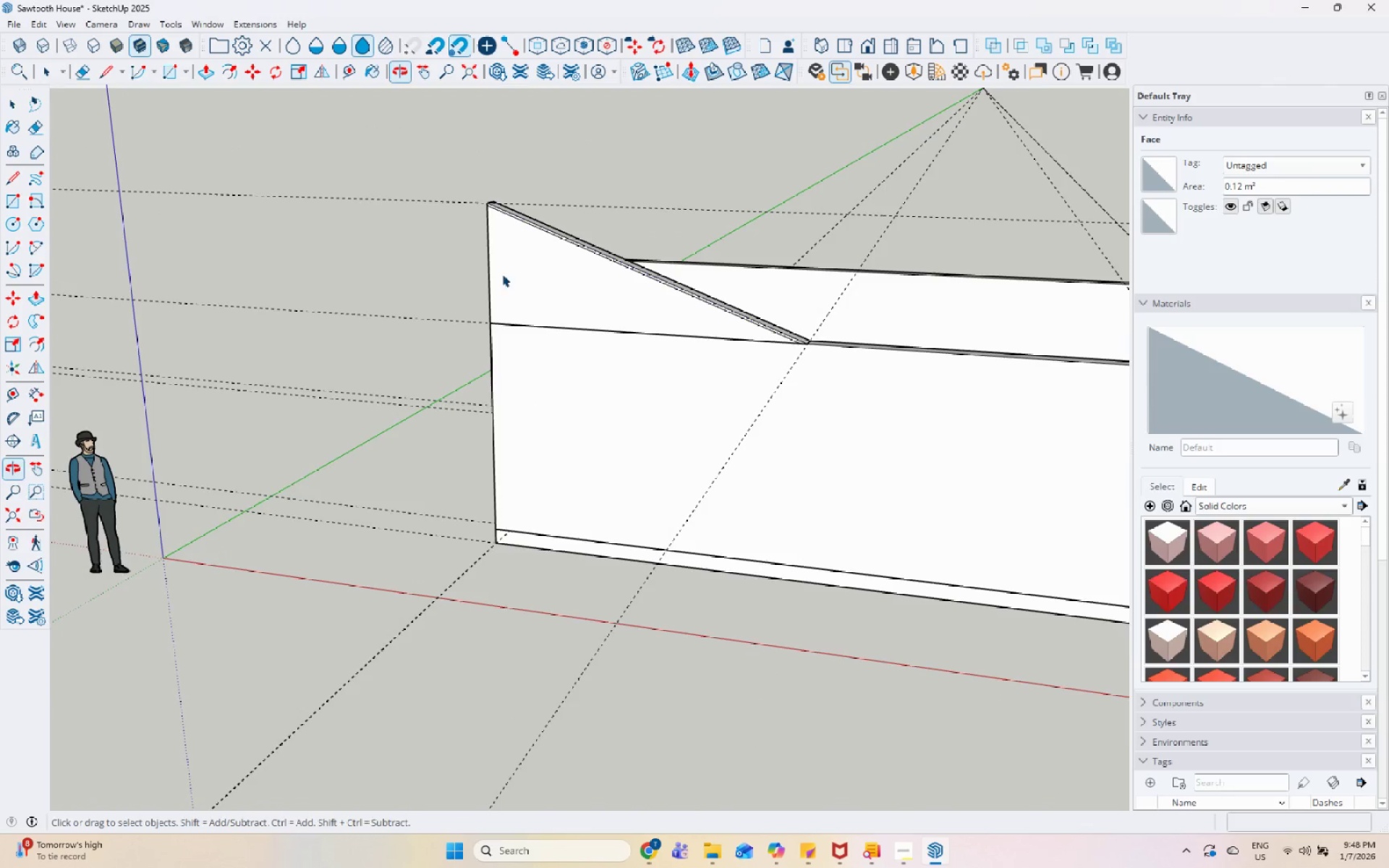 
scroll: coordinate [587, 229], scroll_direction: up, amount: 13.0
 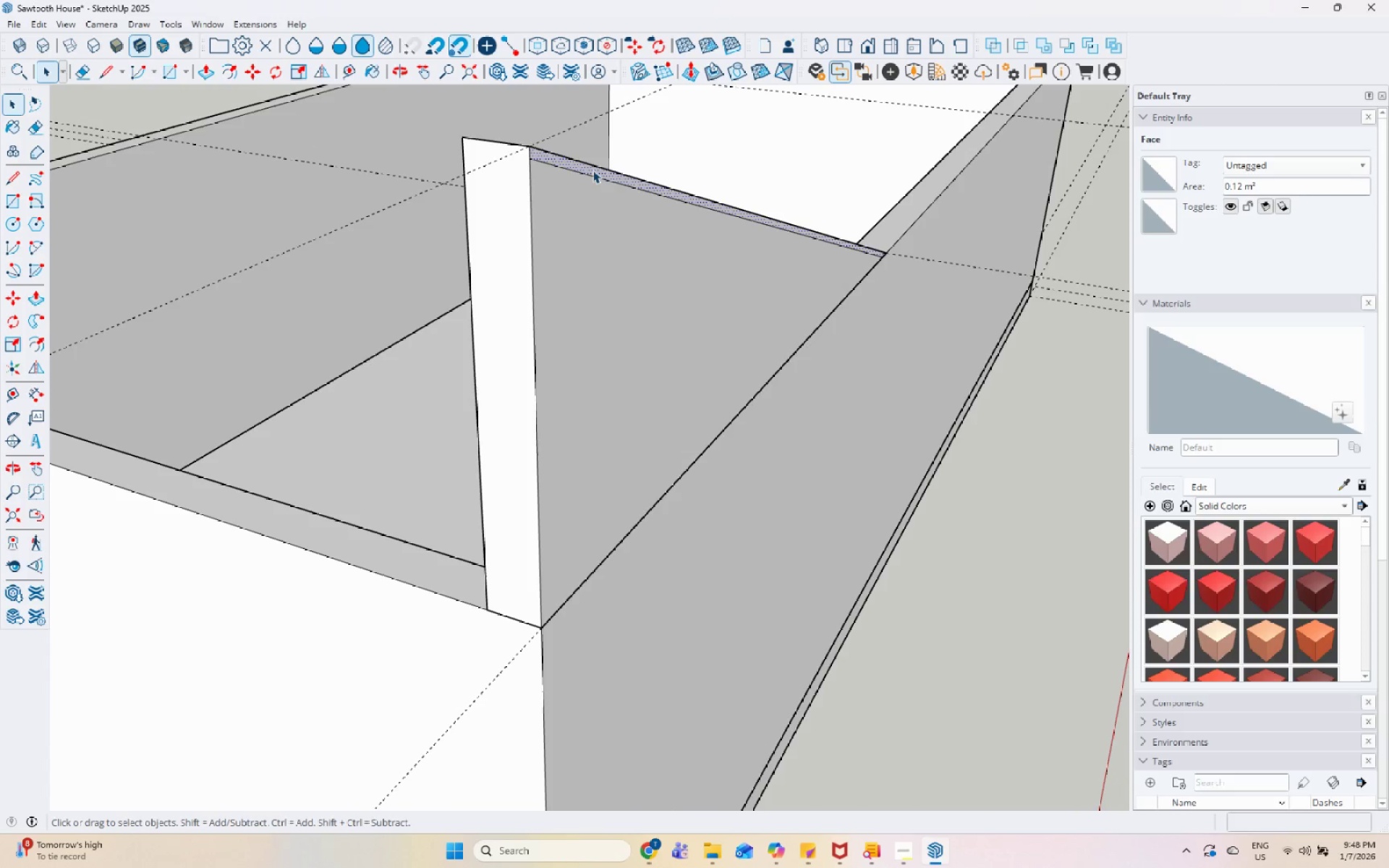 
left_click([592, 170])
 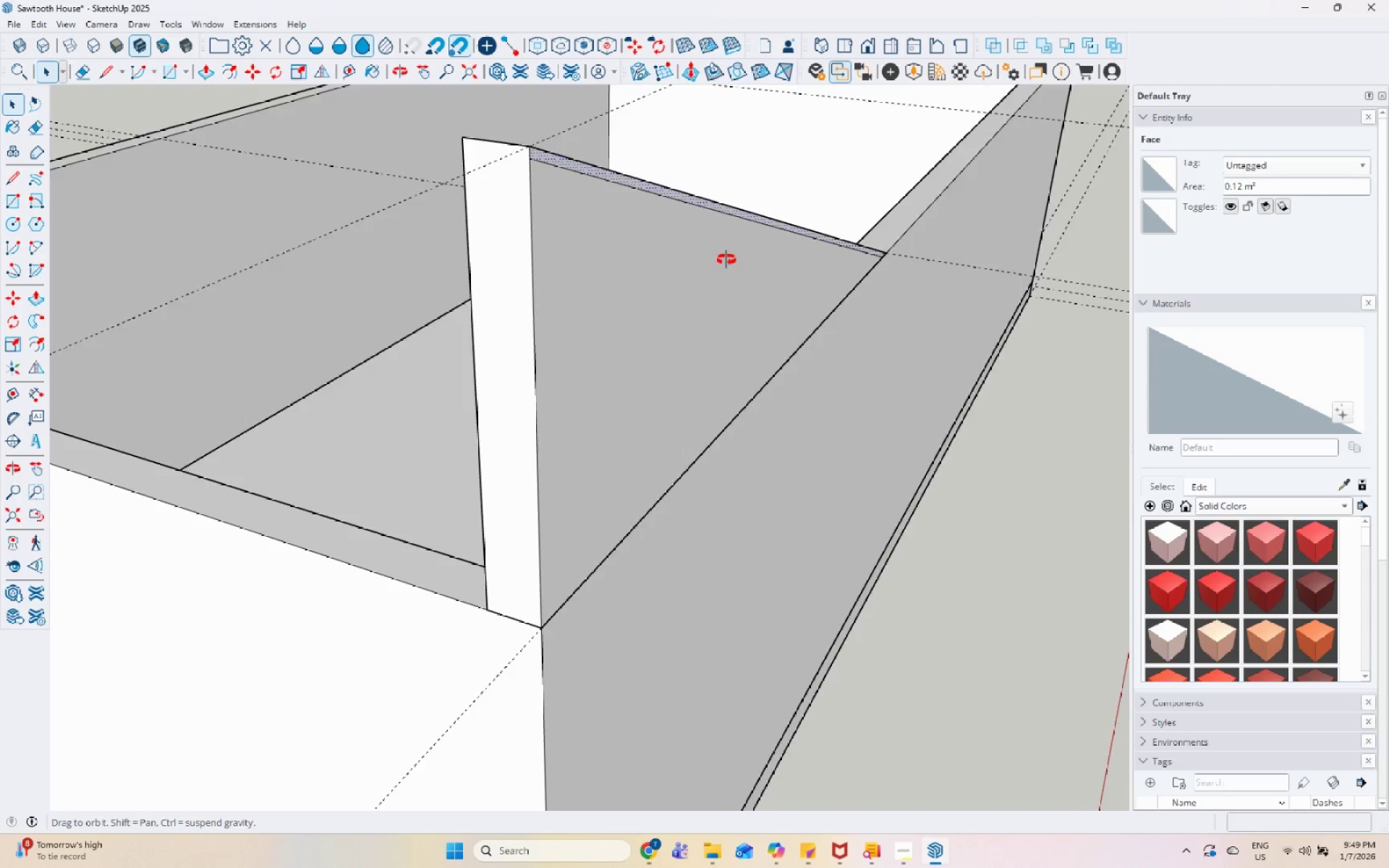 
scroll: coordinate [312, 190], scroll_direction: none, amount: 0.0
 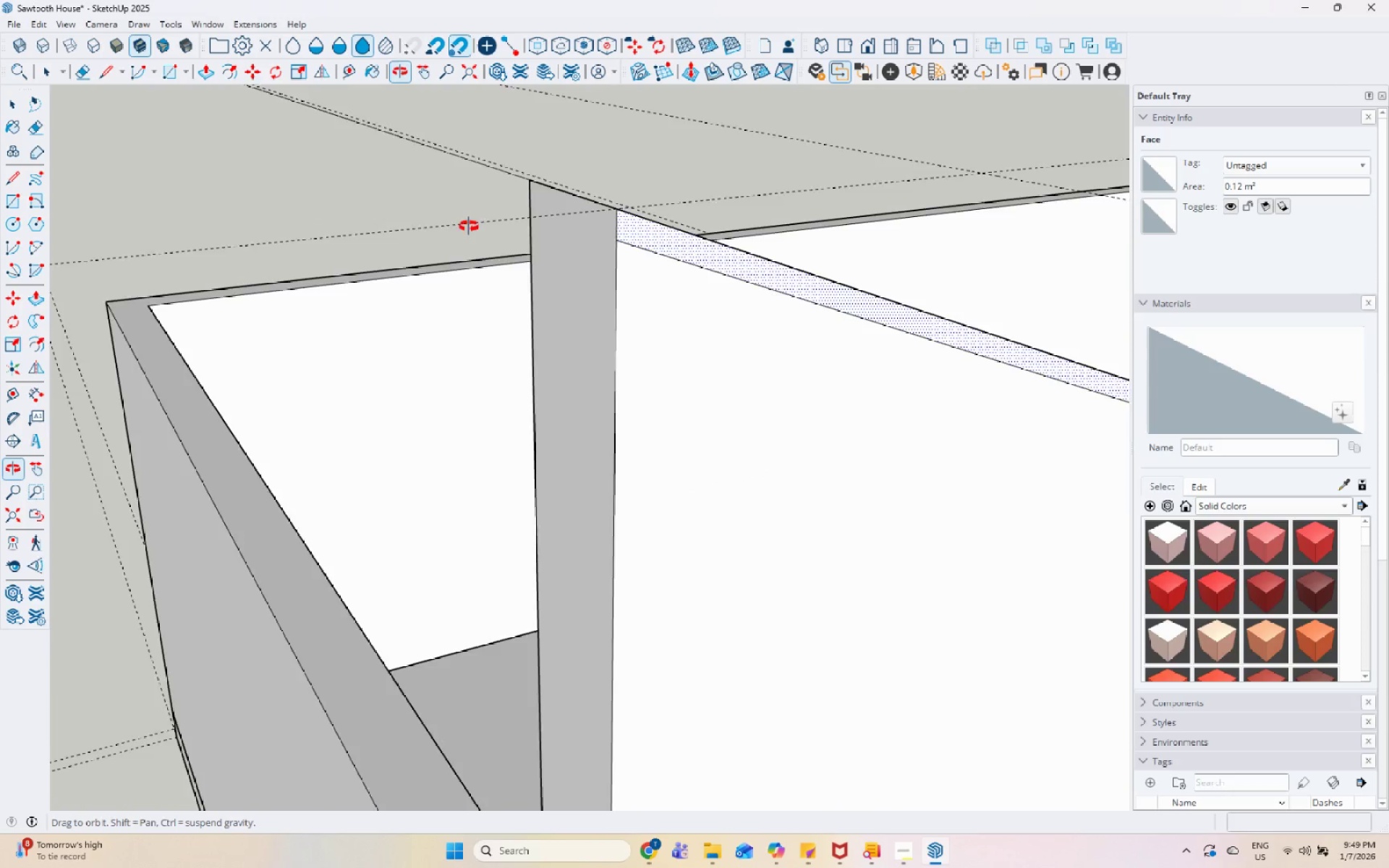 
key(L)
 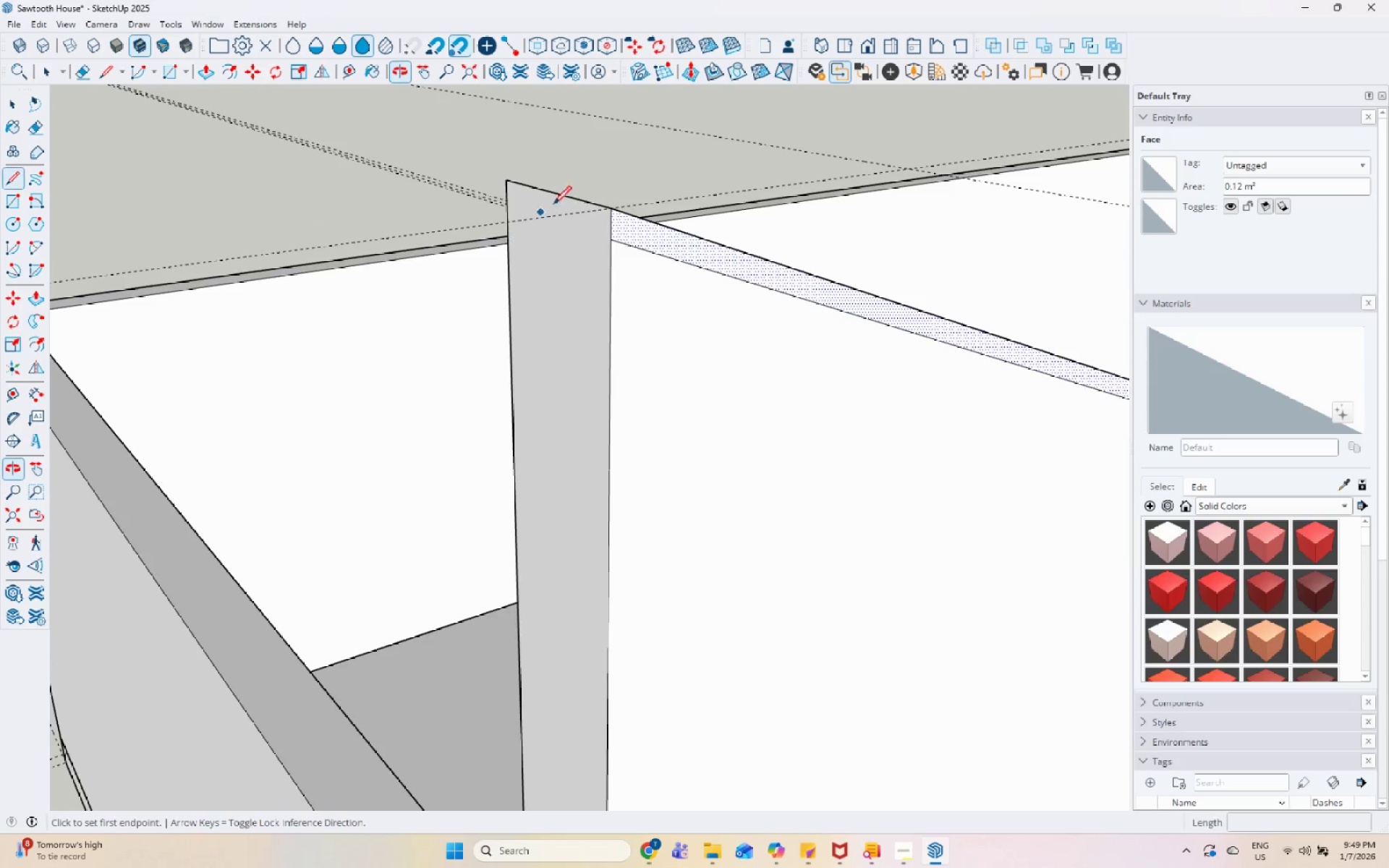 
scroll: coordinate [567, 197], scroll_direction: up, amount: 3.0
 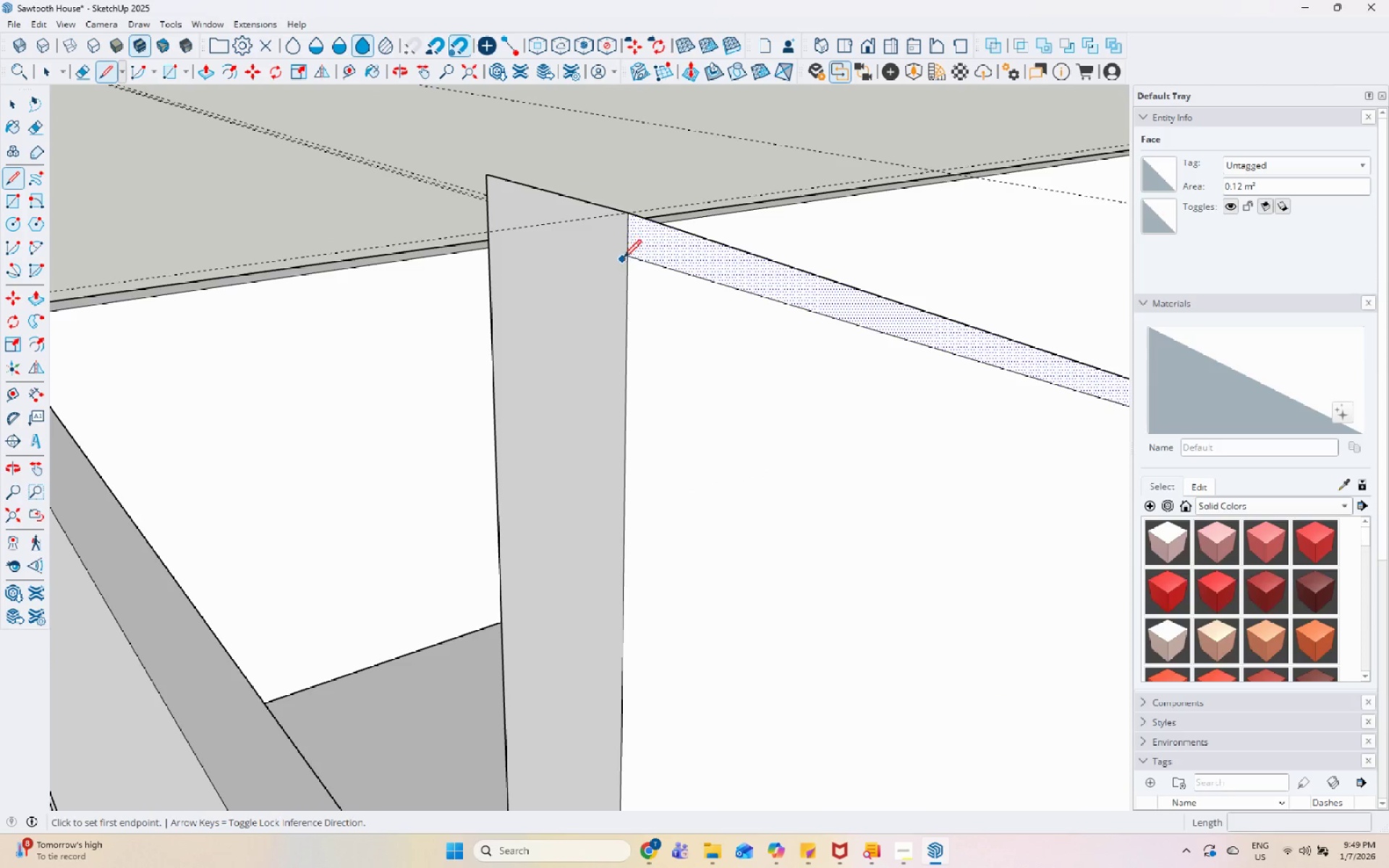 
left_click([628, 263])
 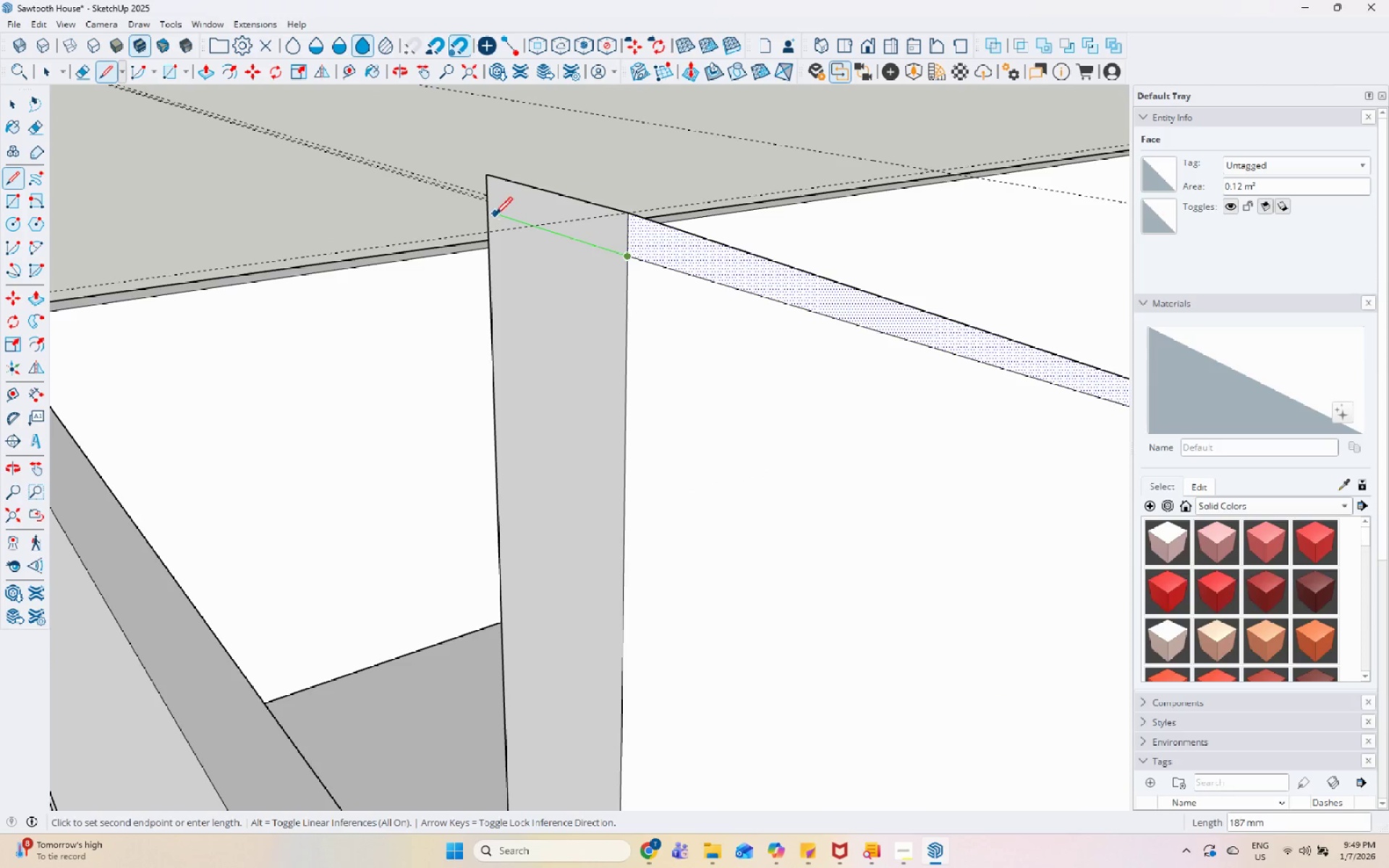 
left_click([488, 212])
 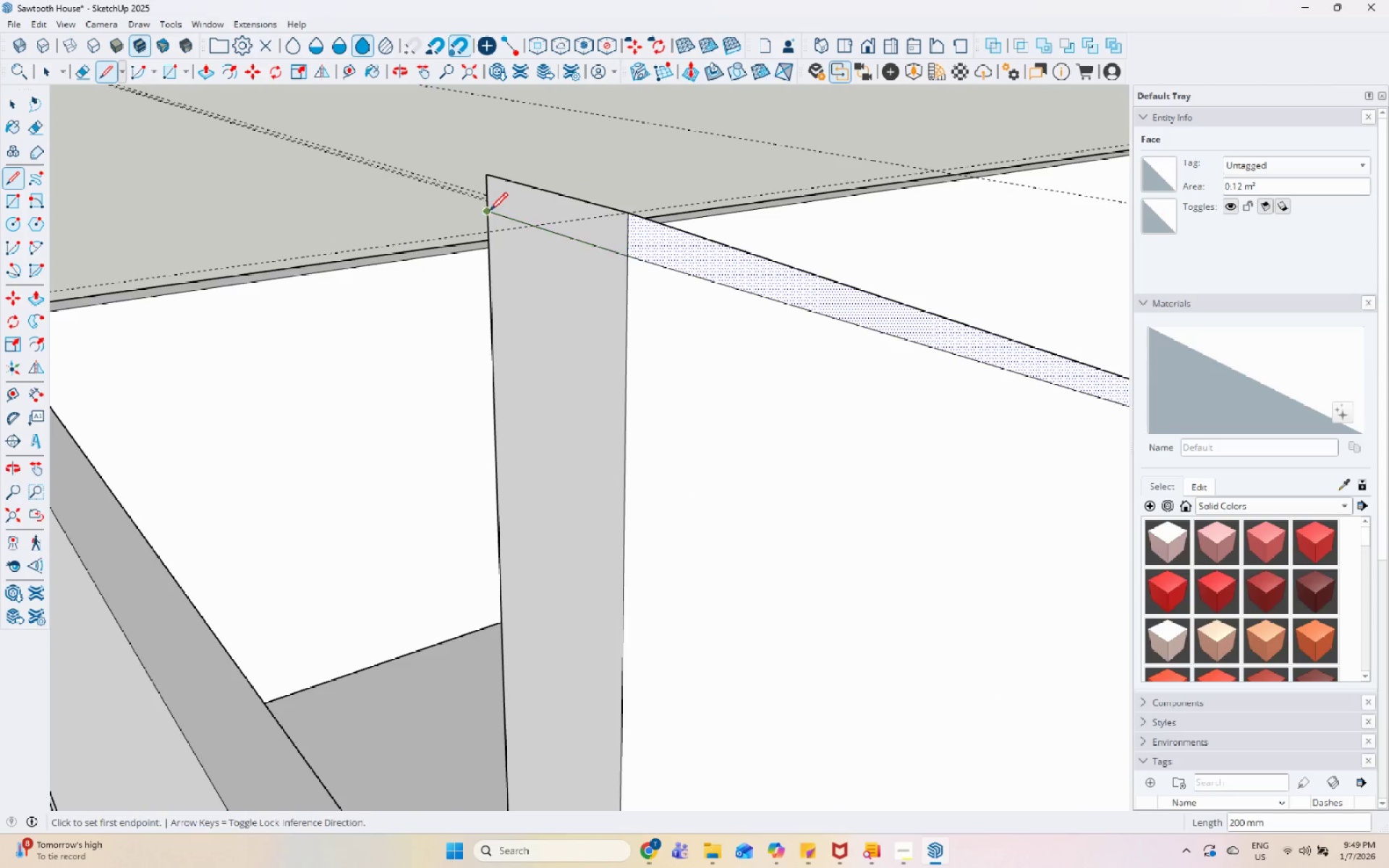 
key(Space)
 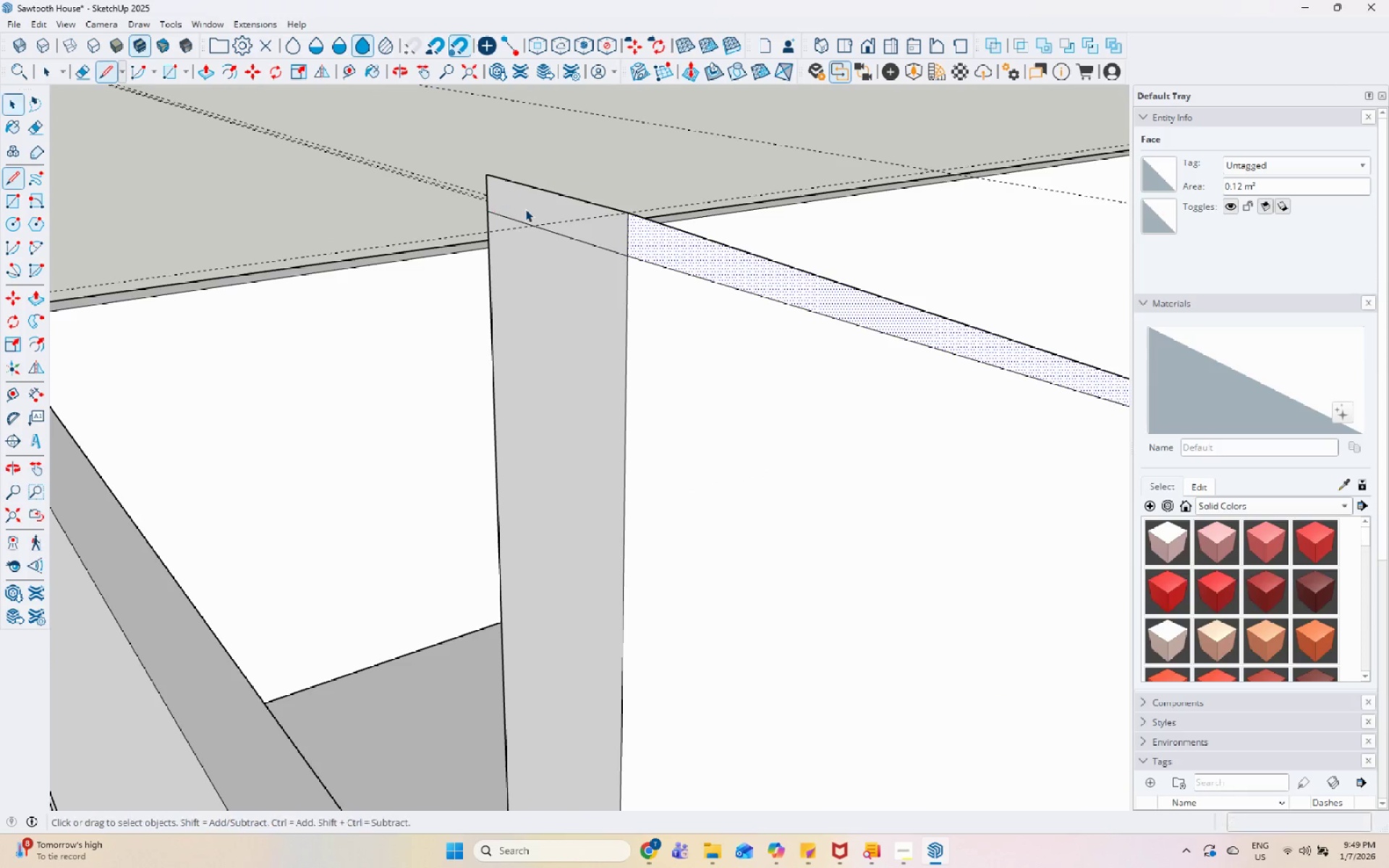 
double_click([525, 209])
 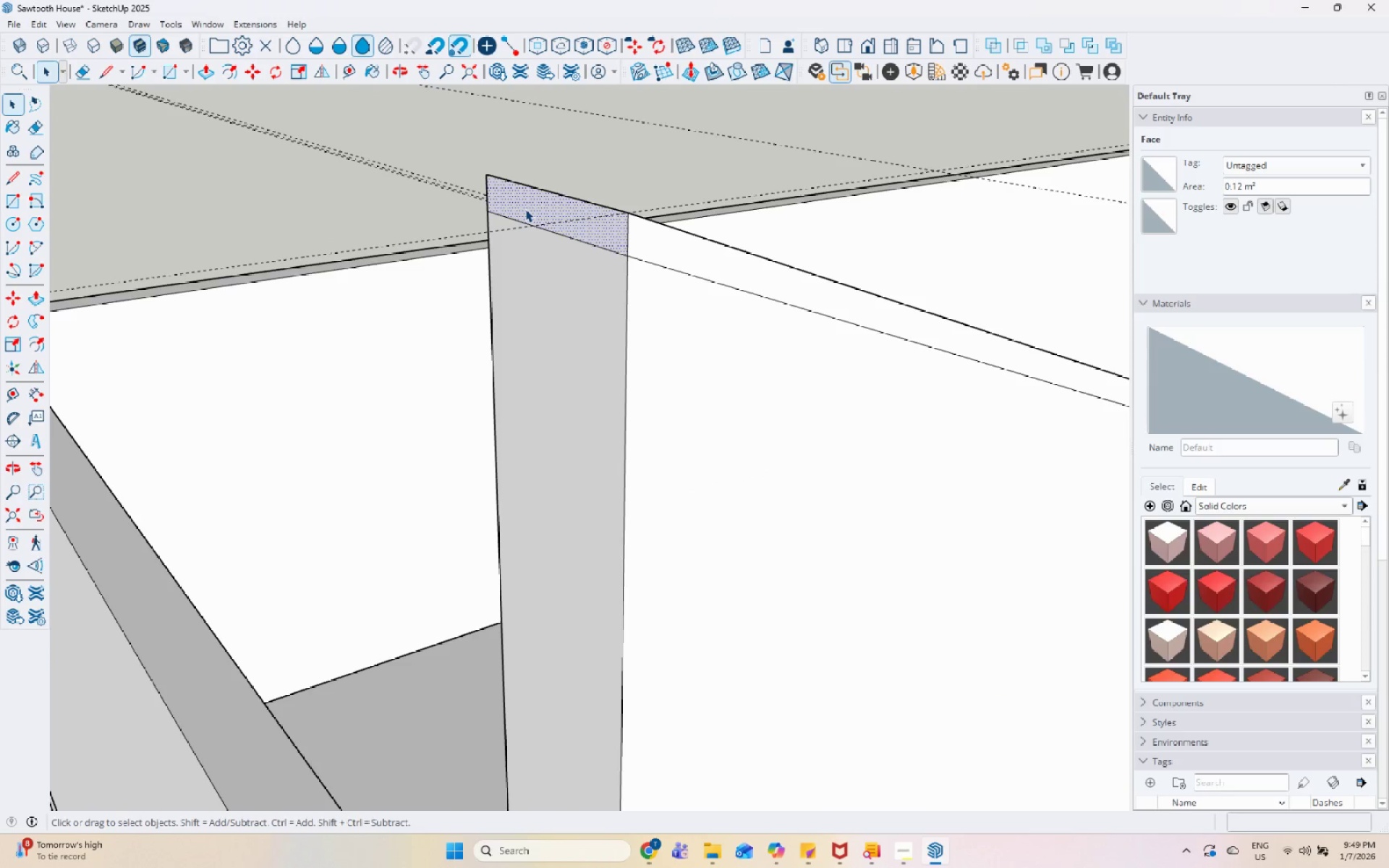 
scroll: coordinate [484, 221], scroll_direction: down, amount: 6.0
 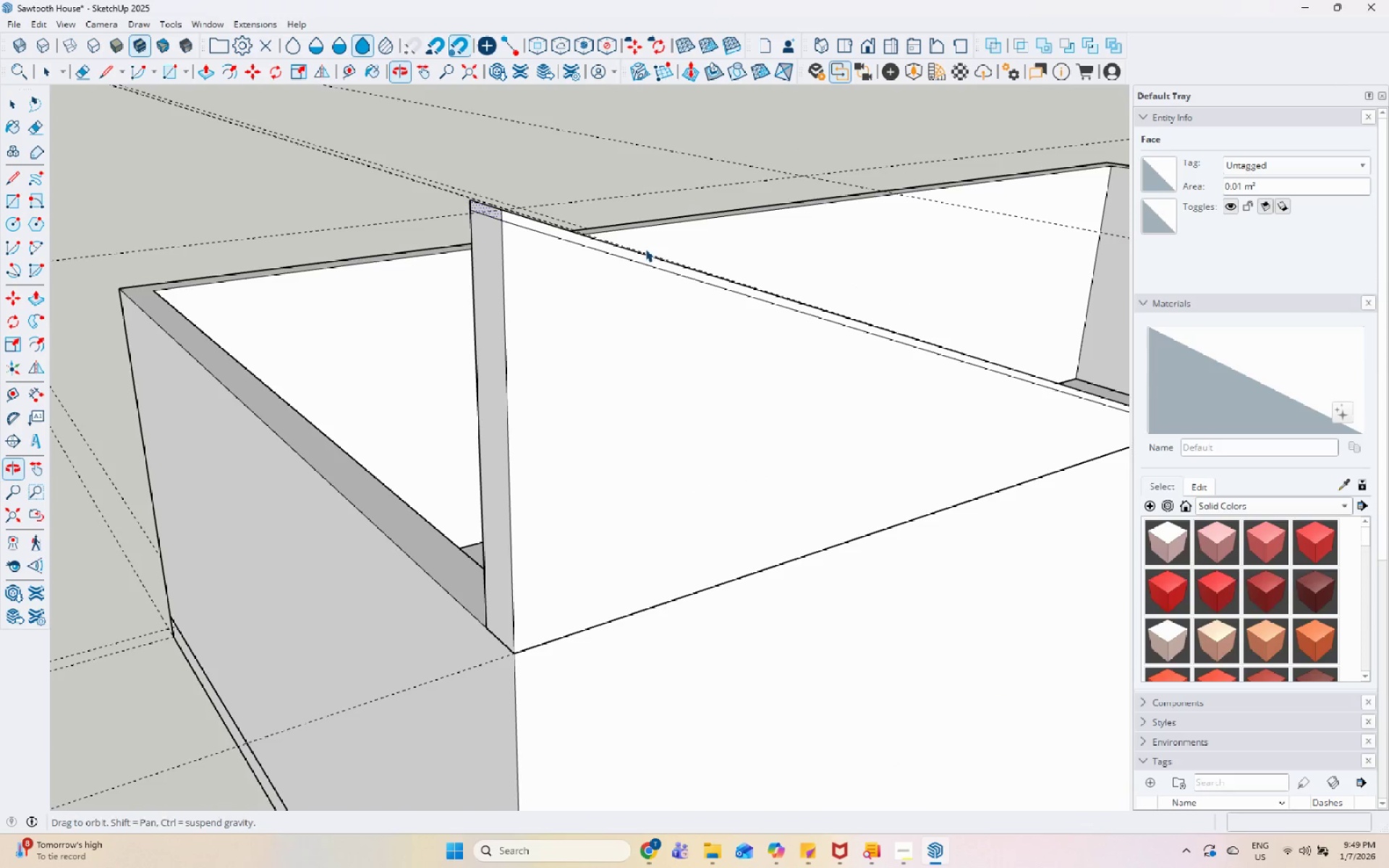 
scroll: coordinate [530, 246], scroll_direction: up, amount: 9.0
 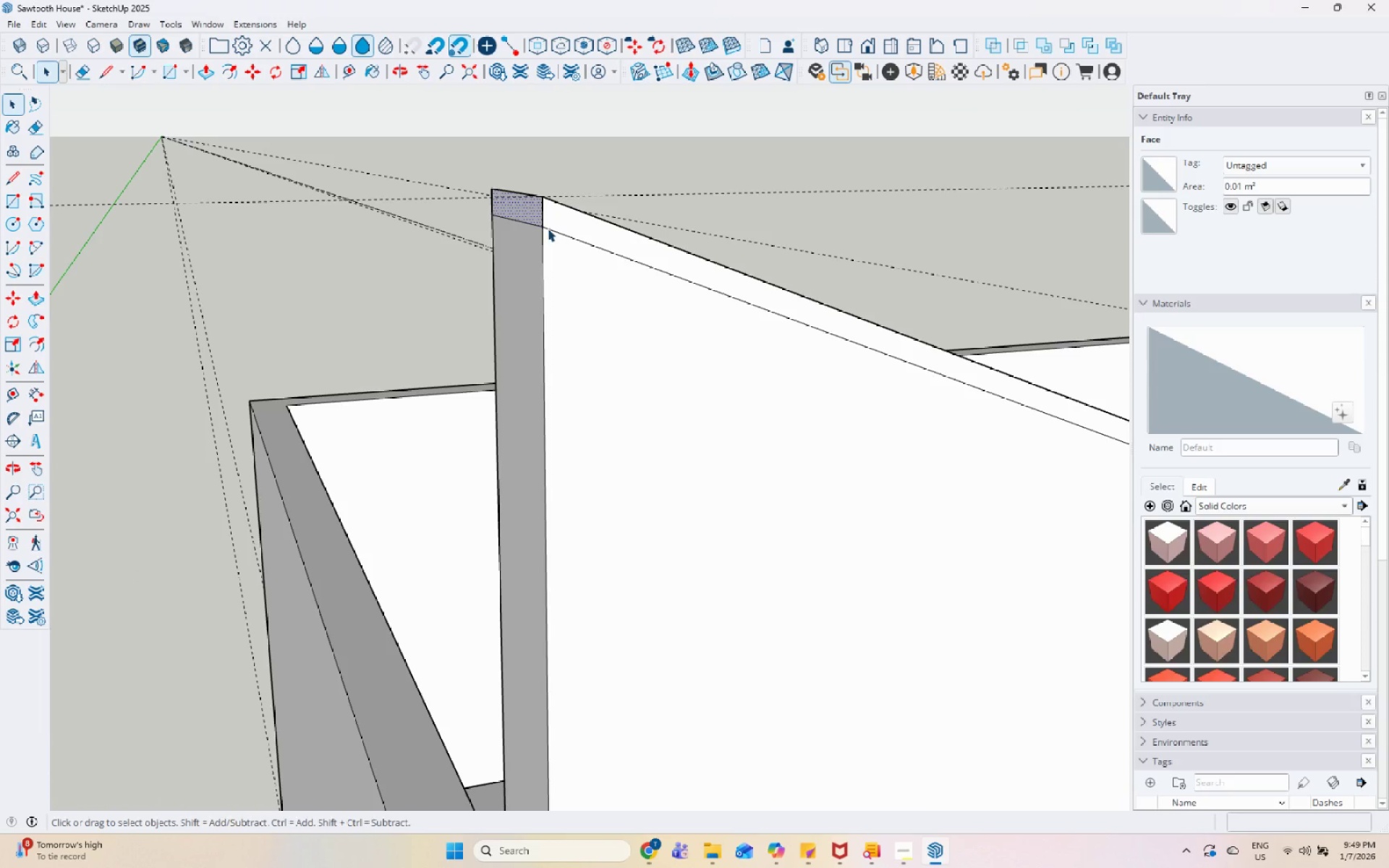 
key(M)
 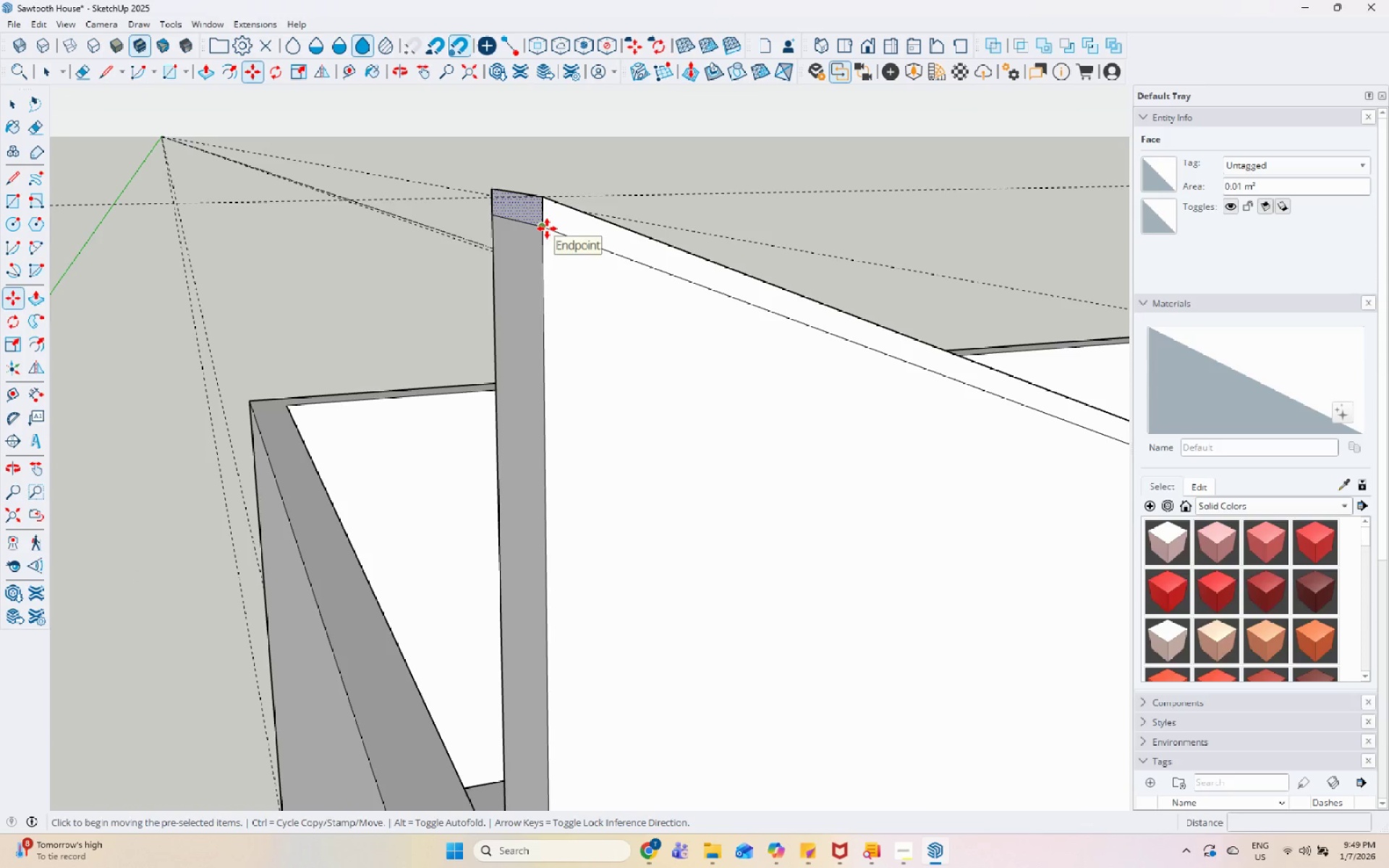 
key(Space)
 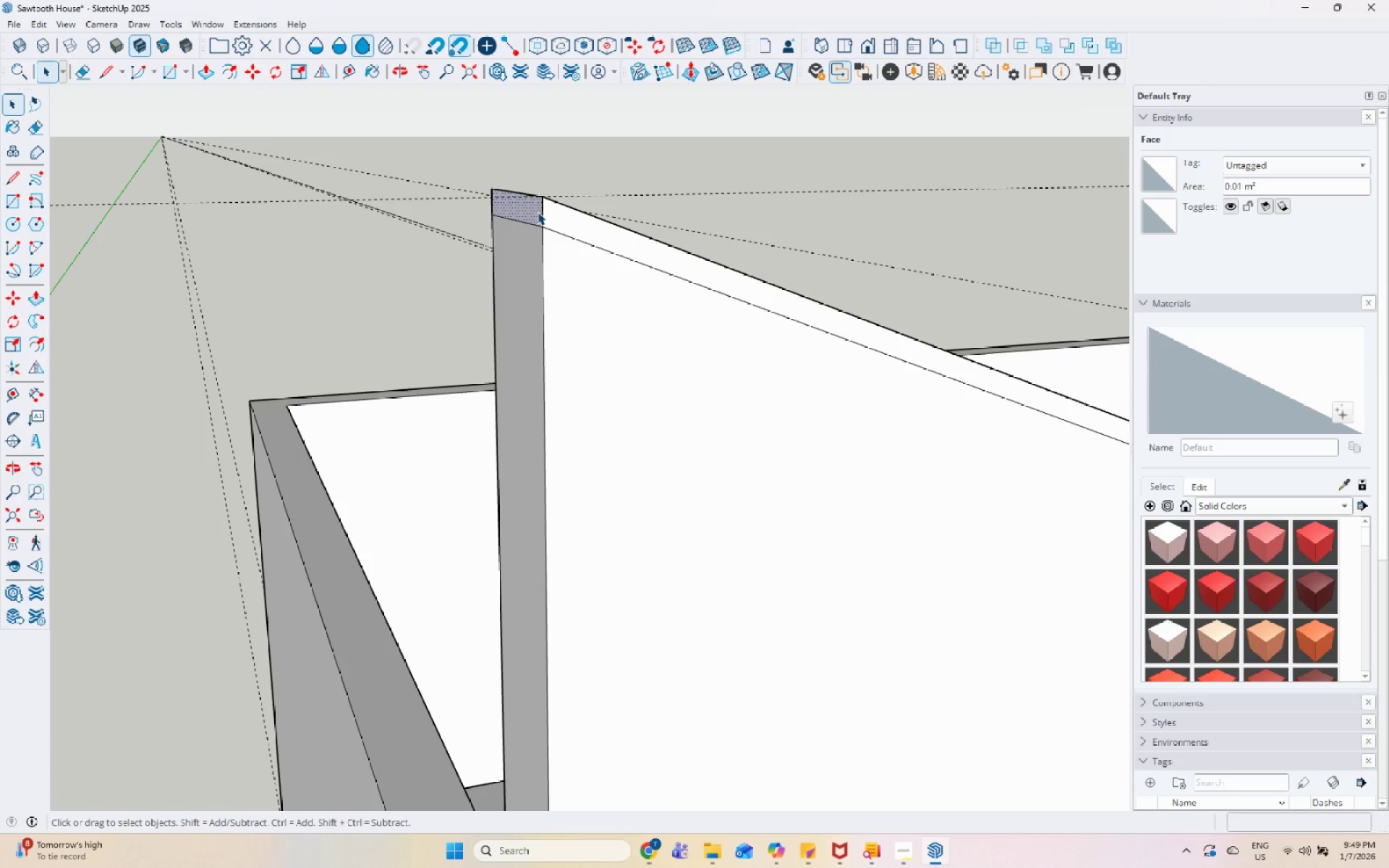 
left_click([535, 210])
 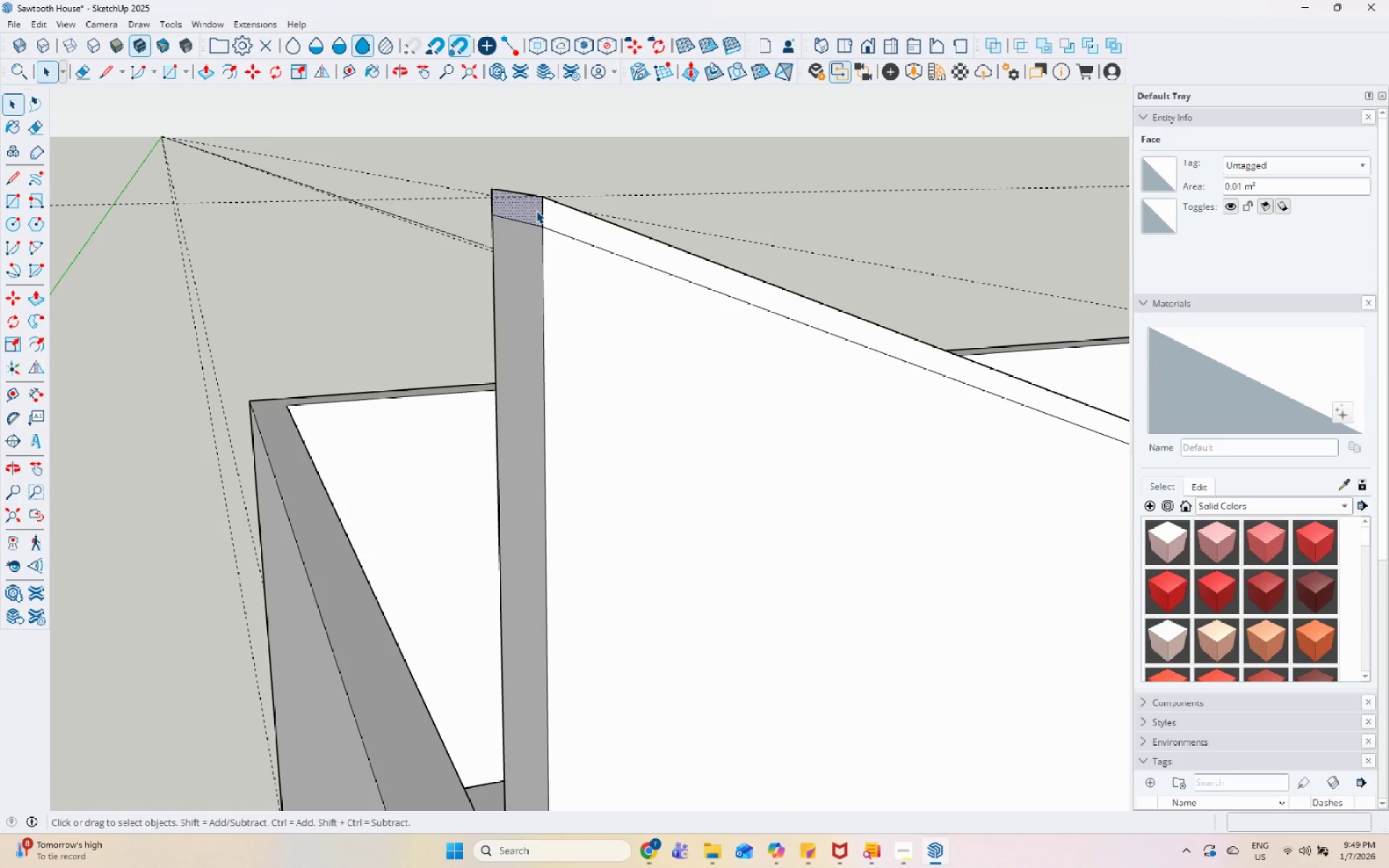 
key(P)
 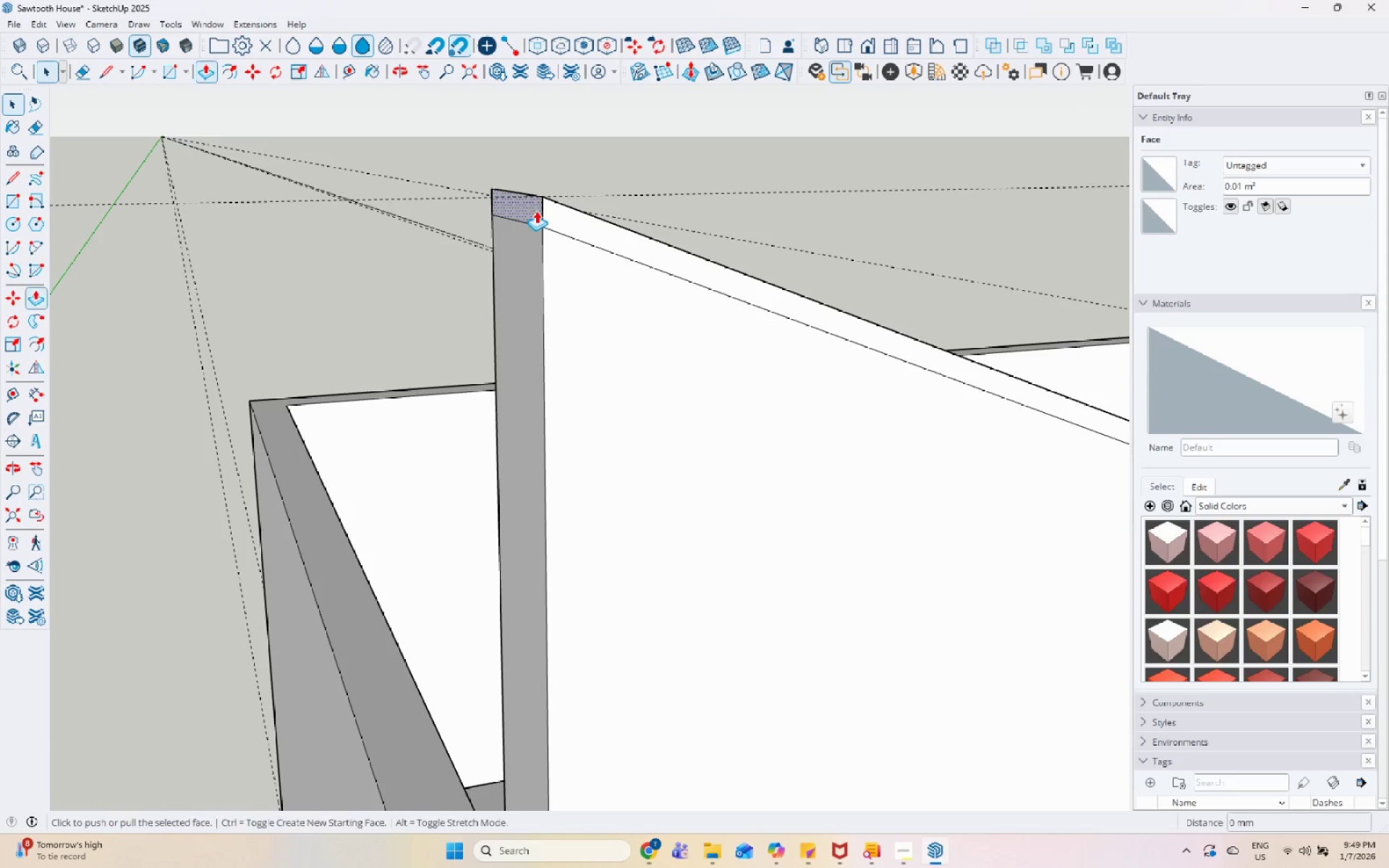 
left_click([536, 210])
 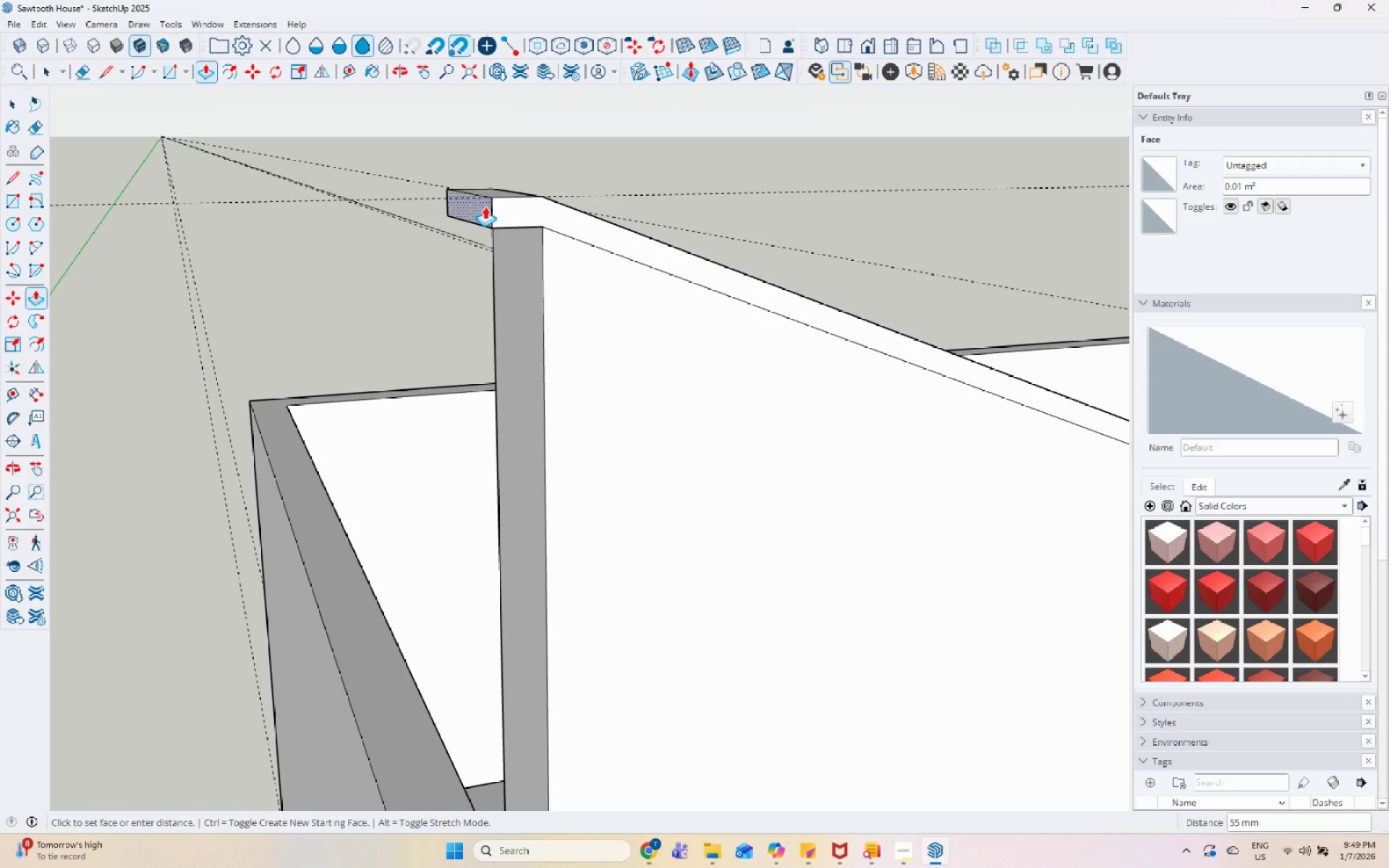 
scroll: coordinate [399, 239], scroll_direction: down, amount: 13.0
 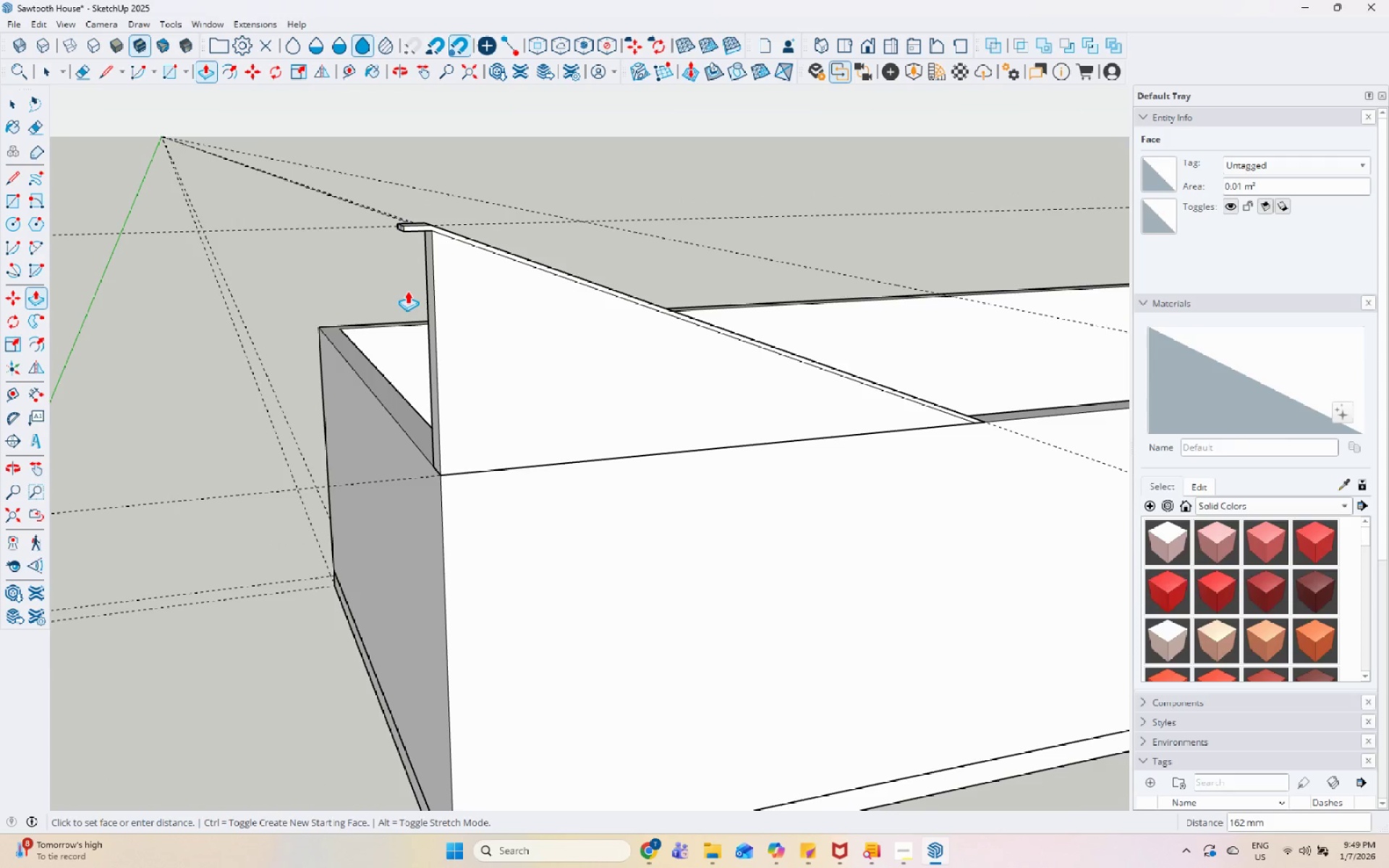 
key(Escape)
 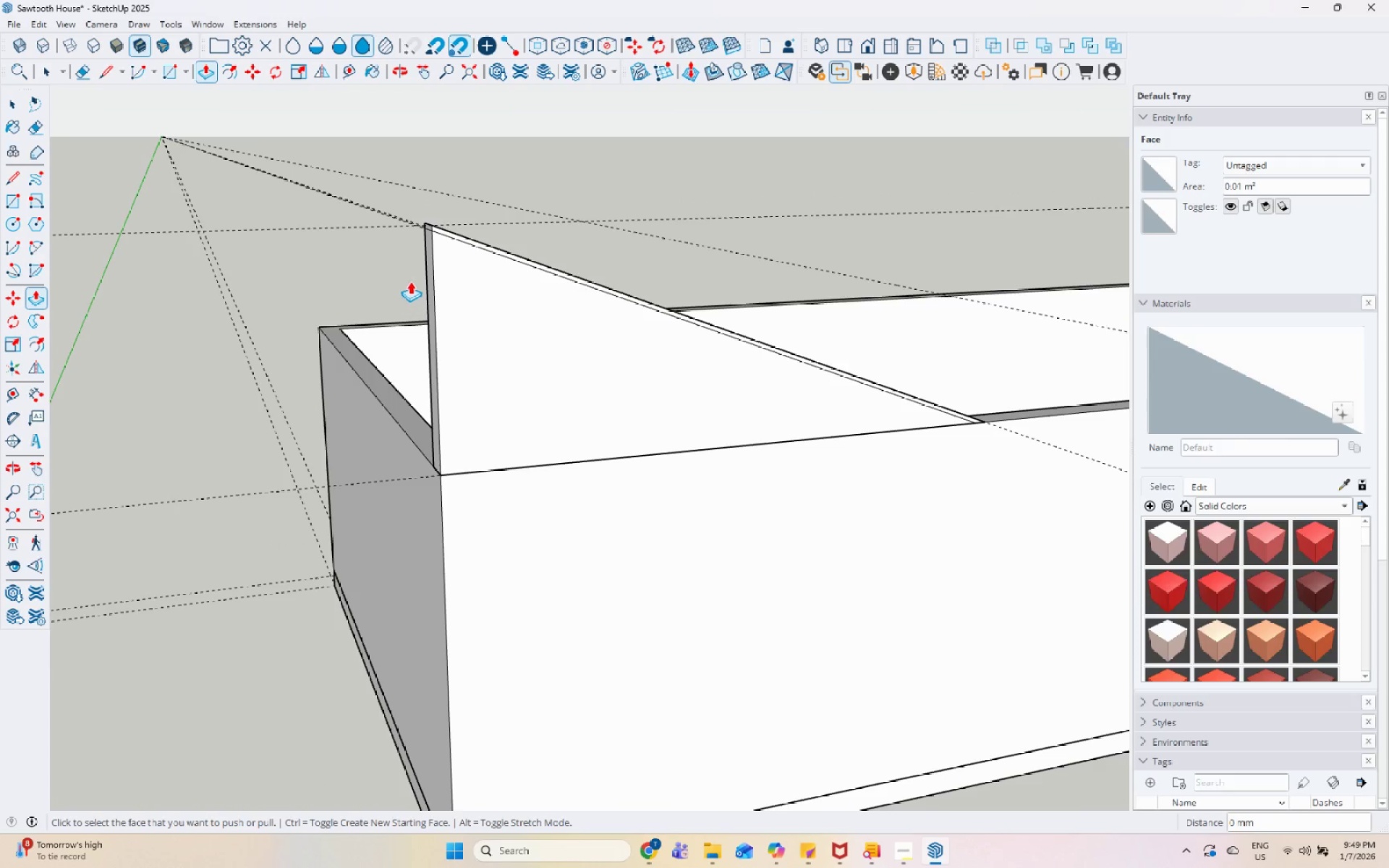 
key(Space)
 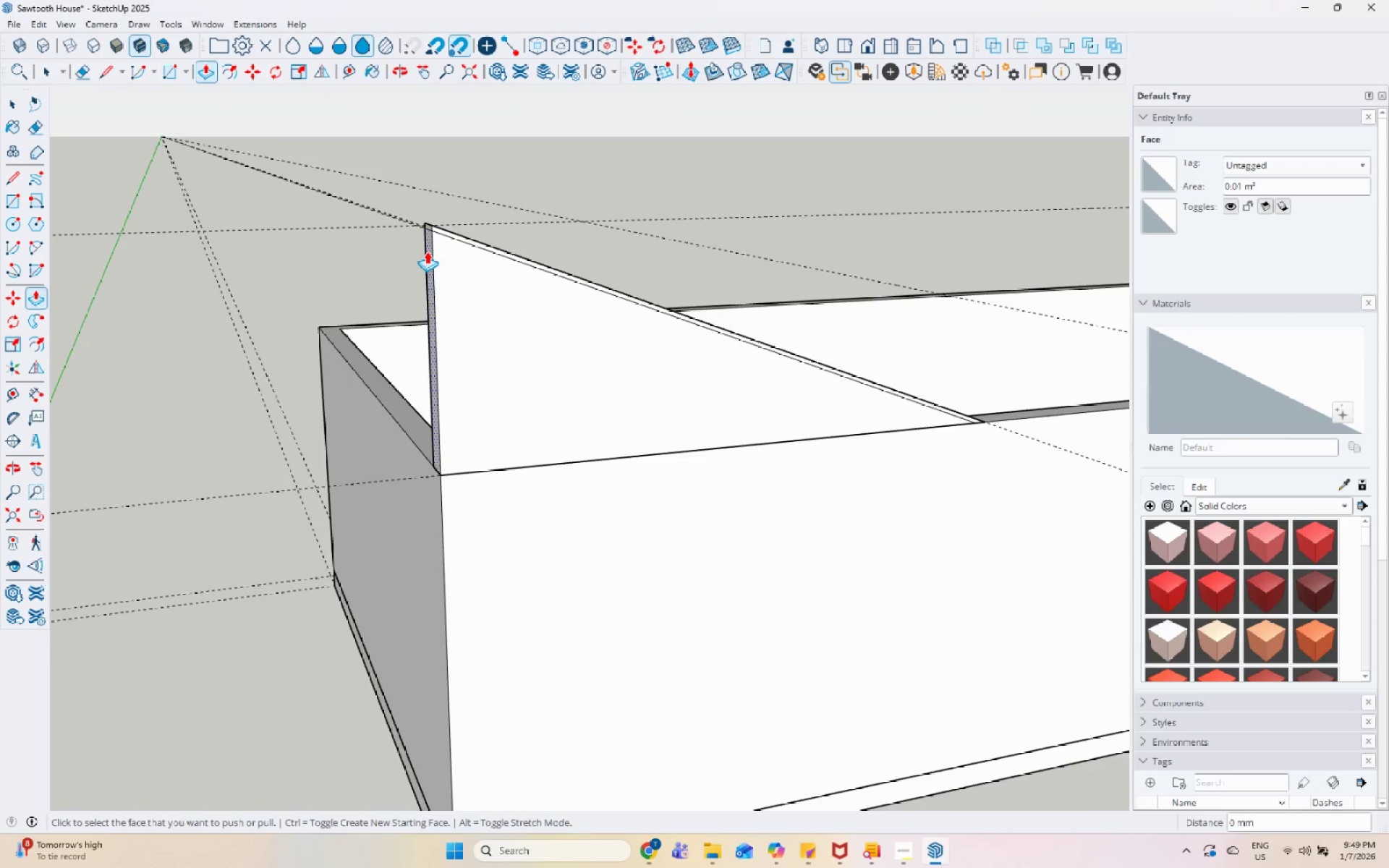 
scroll: coordinate [422, 204], scroll_direction: up, amount: 14.0
 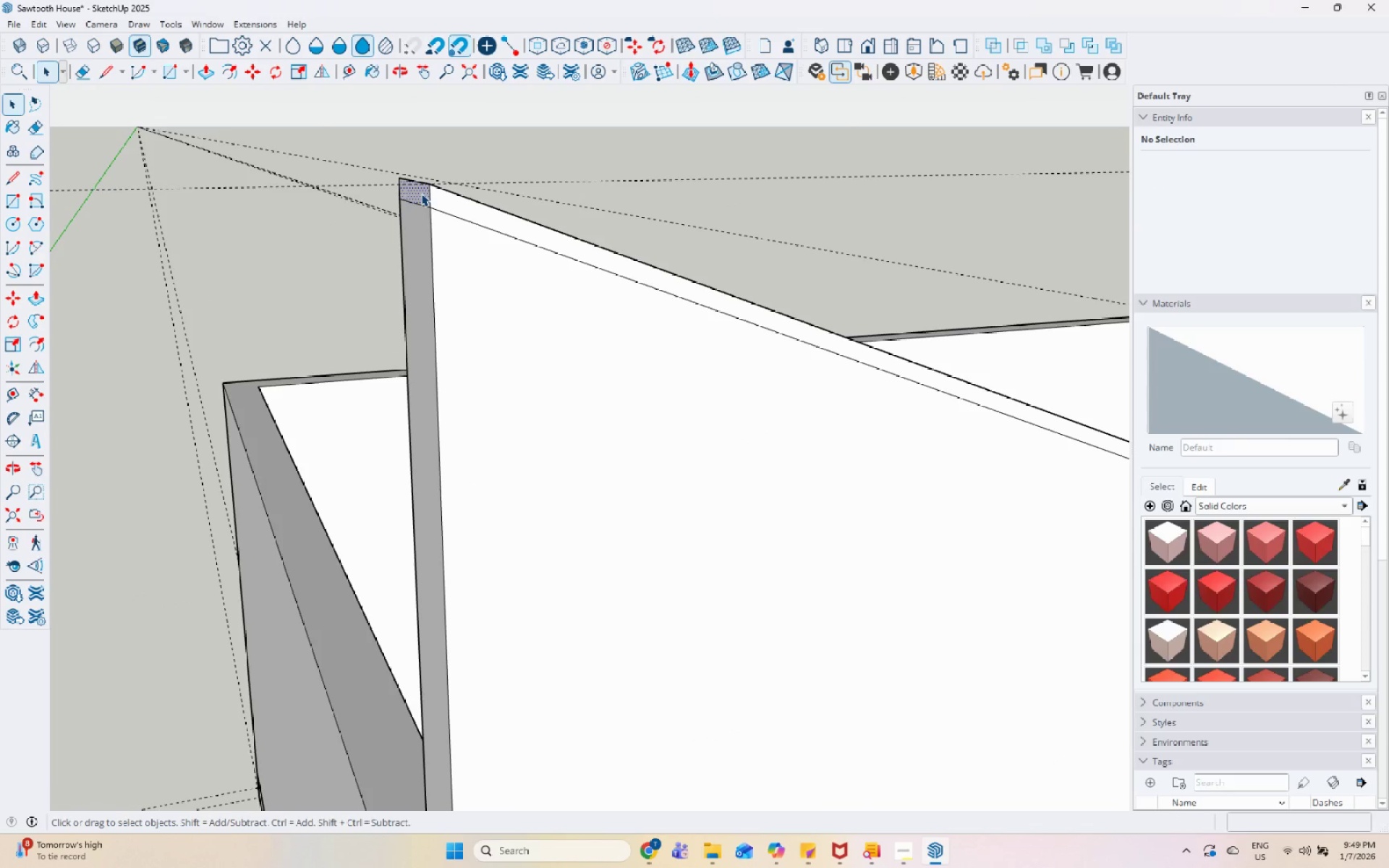 
key(P)
 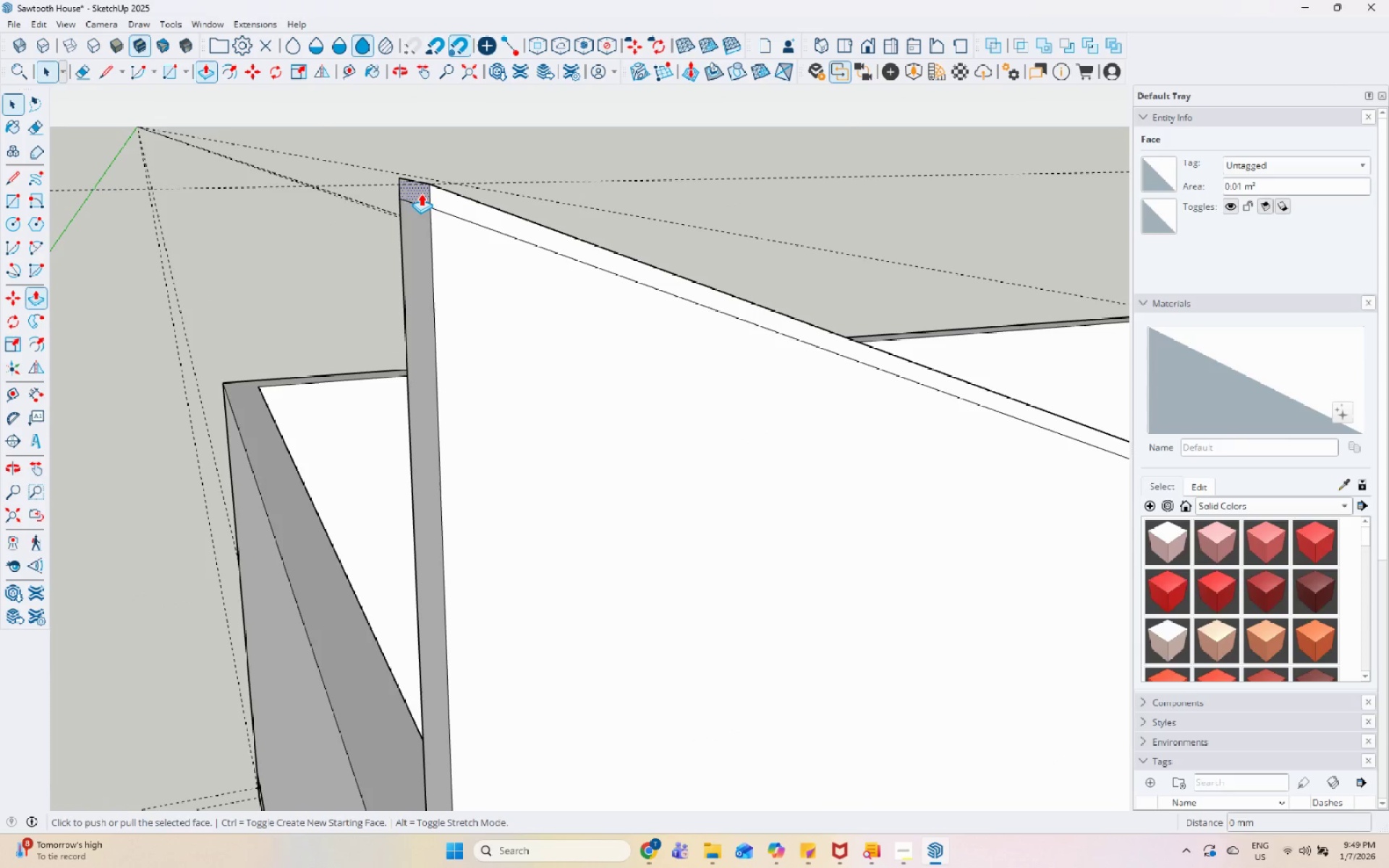 
left_click([421, 193])
 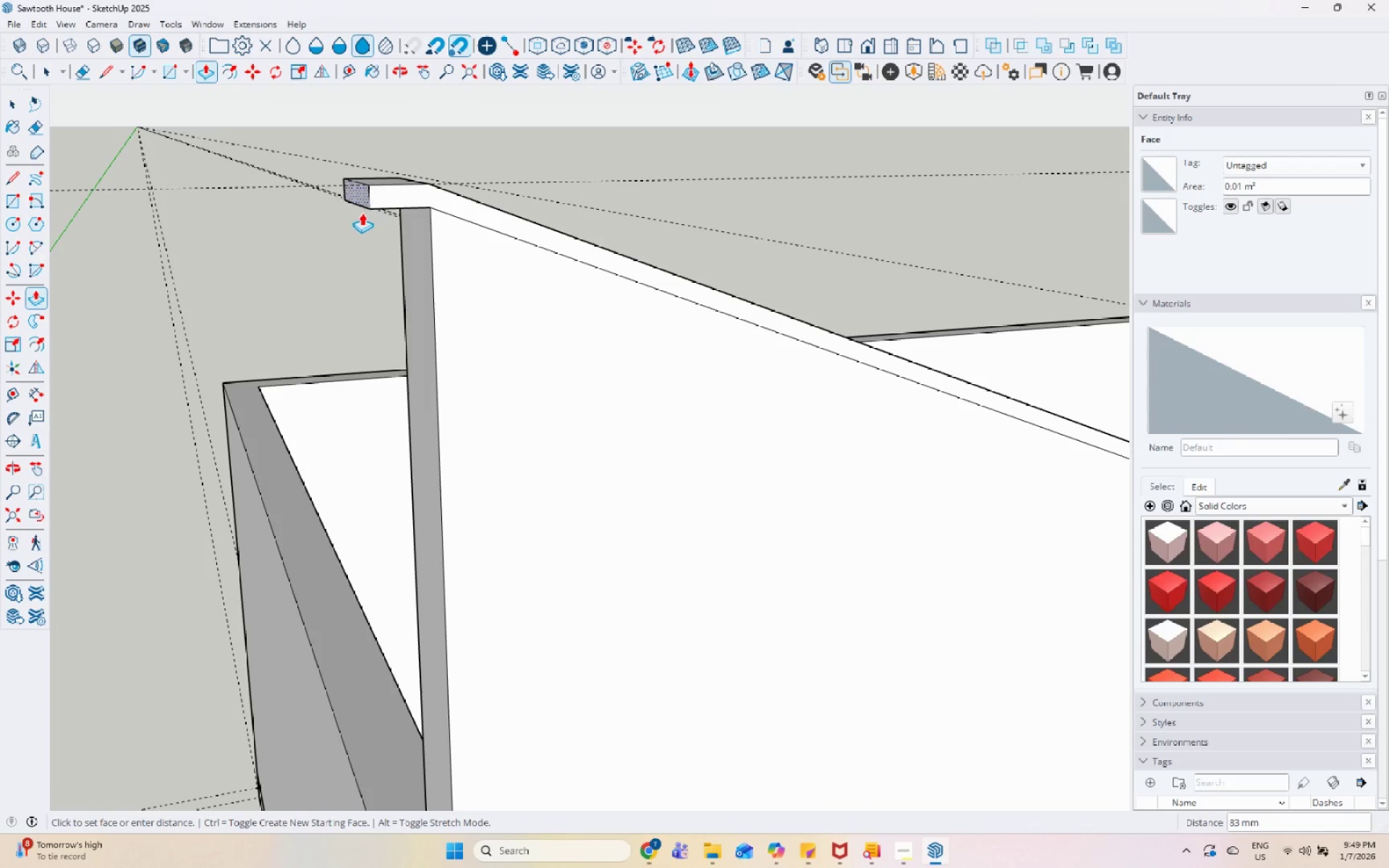 
scroll: coordinate [360, 213], scroll_direction: down, amount: 1.0
 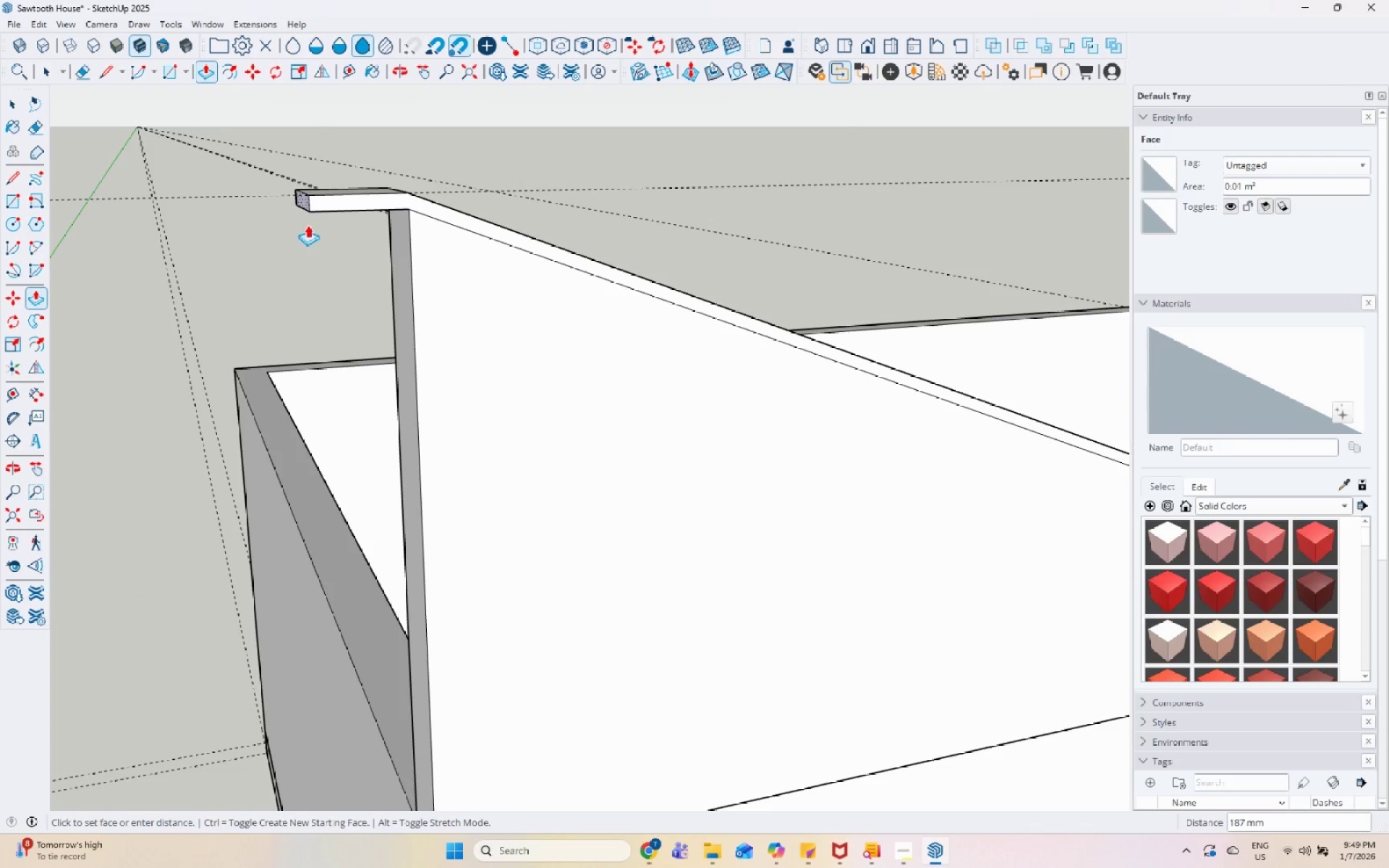 
key(Space)
 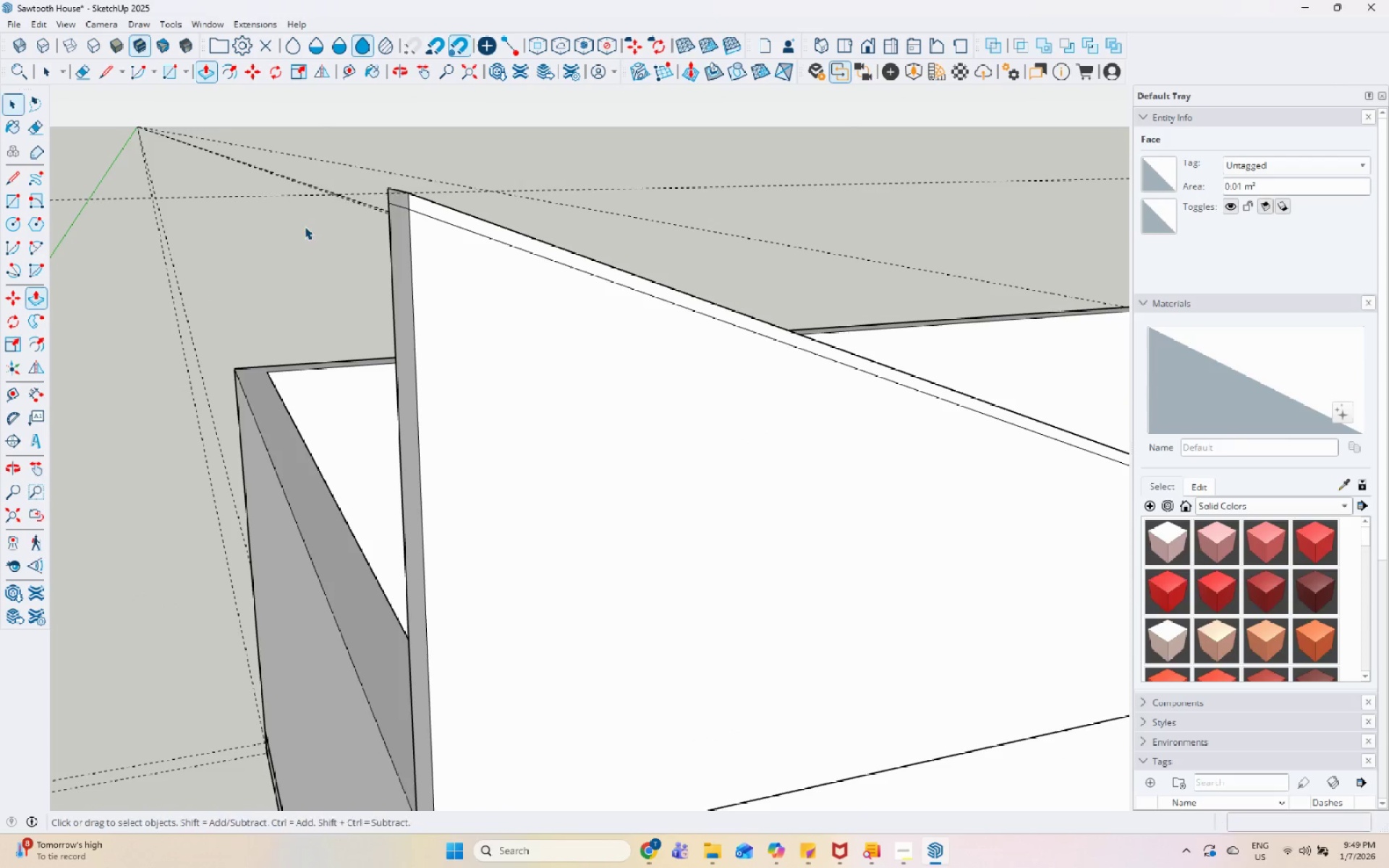 
scroll: coordinate [296, 332], scroll_direction: down, amount: 8.0
 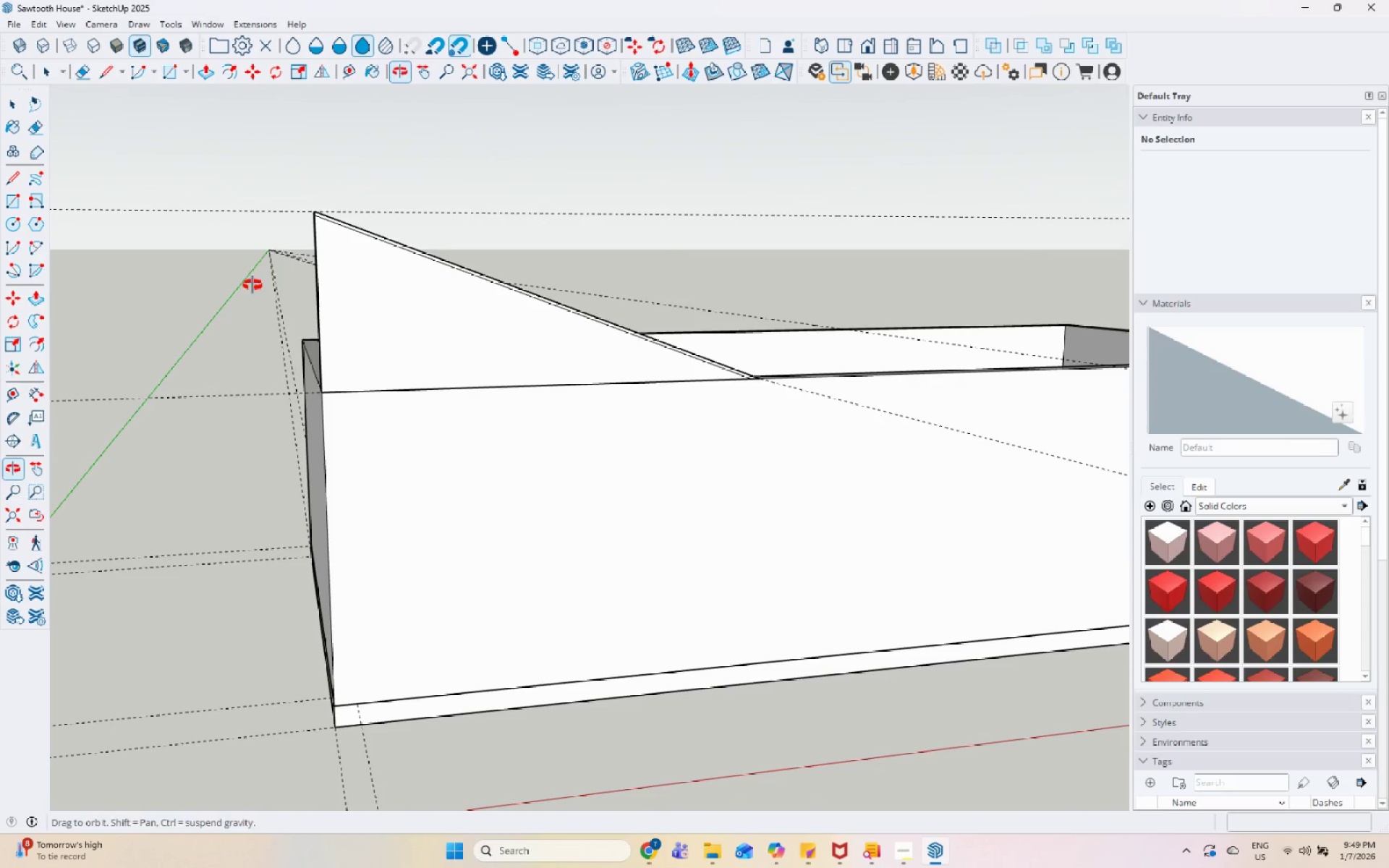 
scroll: coordinate [394, 223], scroll_direction: up, amount: 6.0
 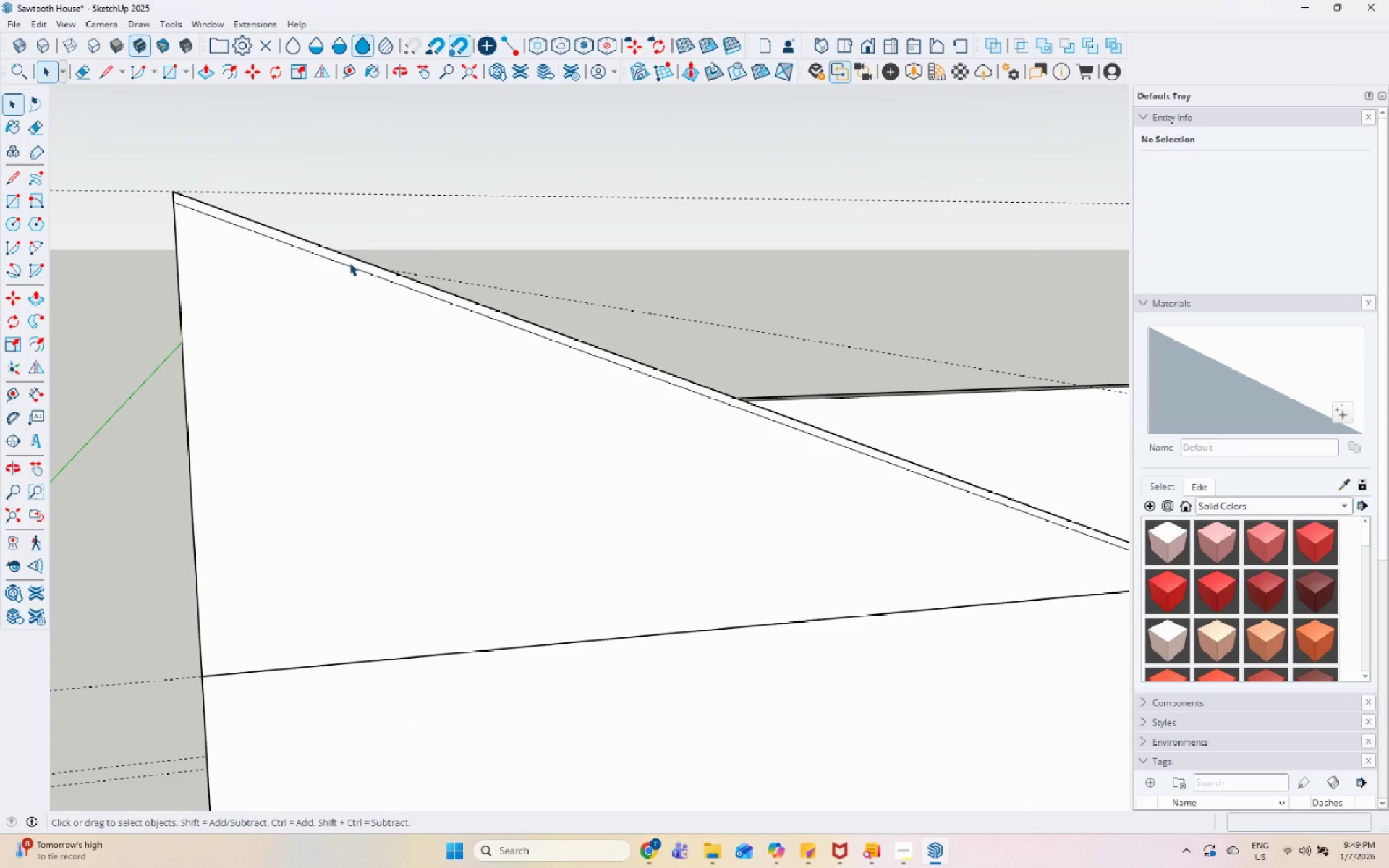 
left_click([349, 264])
 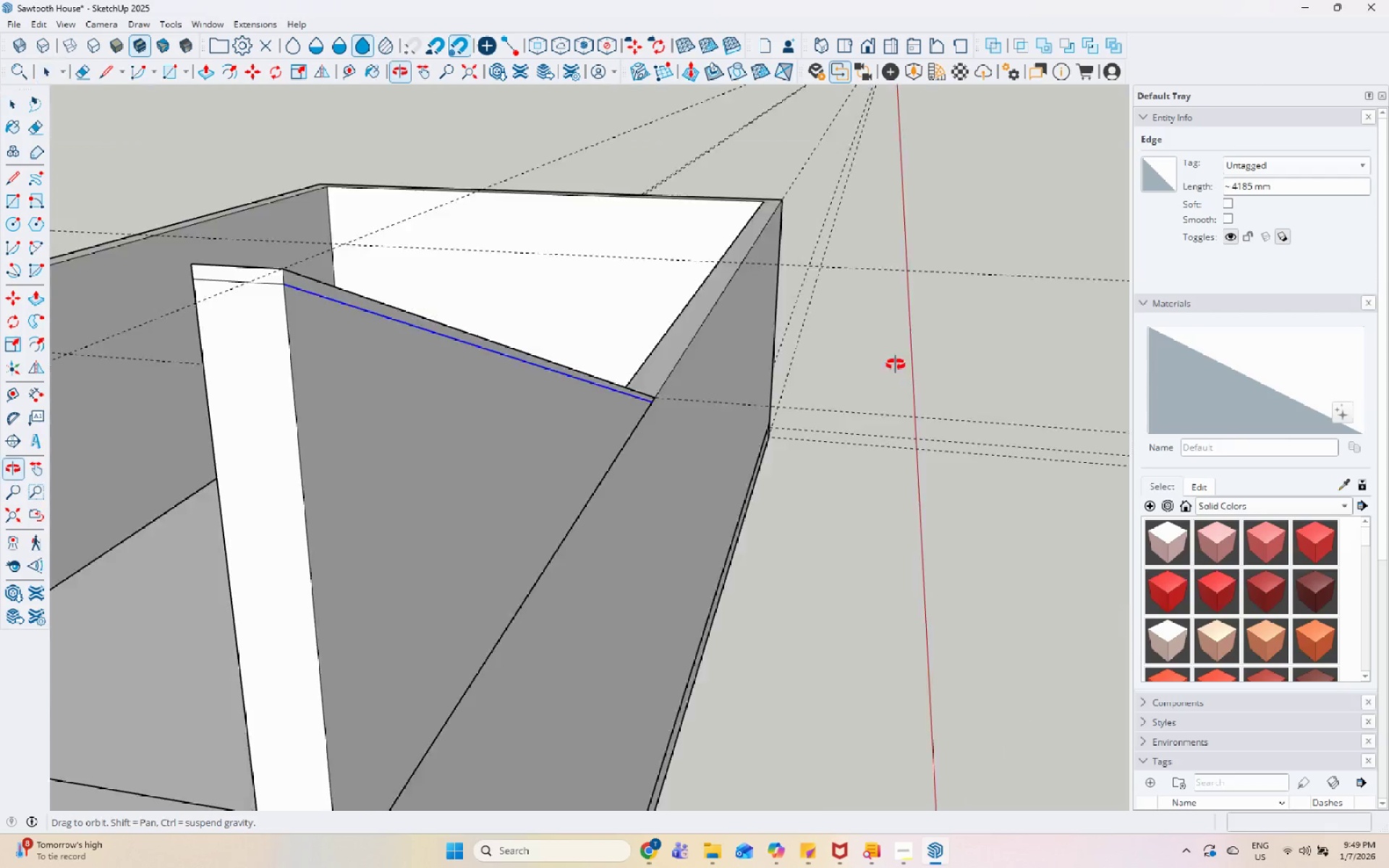 
scroll: coordinate [536, 362], scroll_direction: up, amount: 1.0
 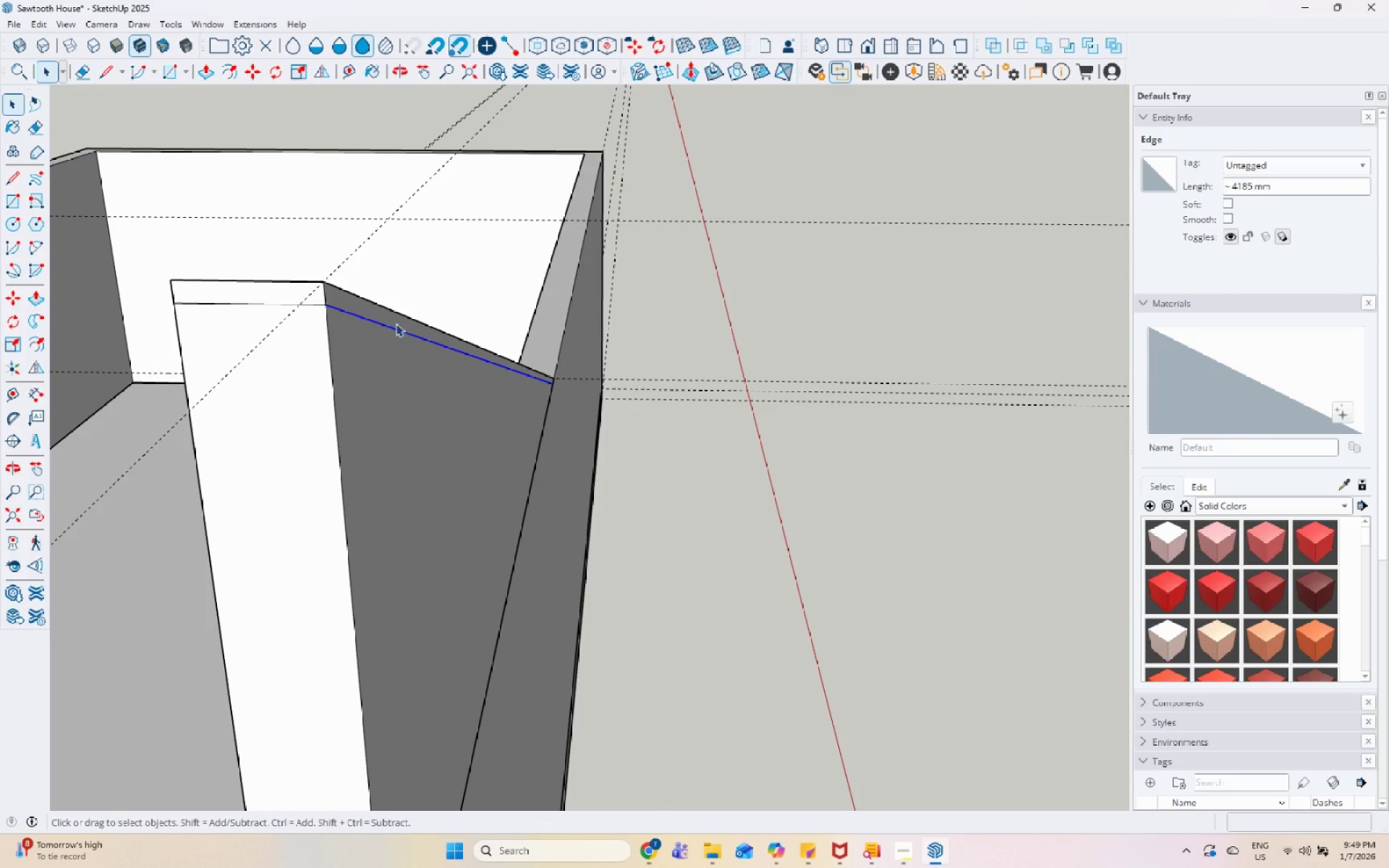 
left_click([394, 318])
 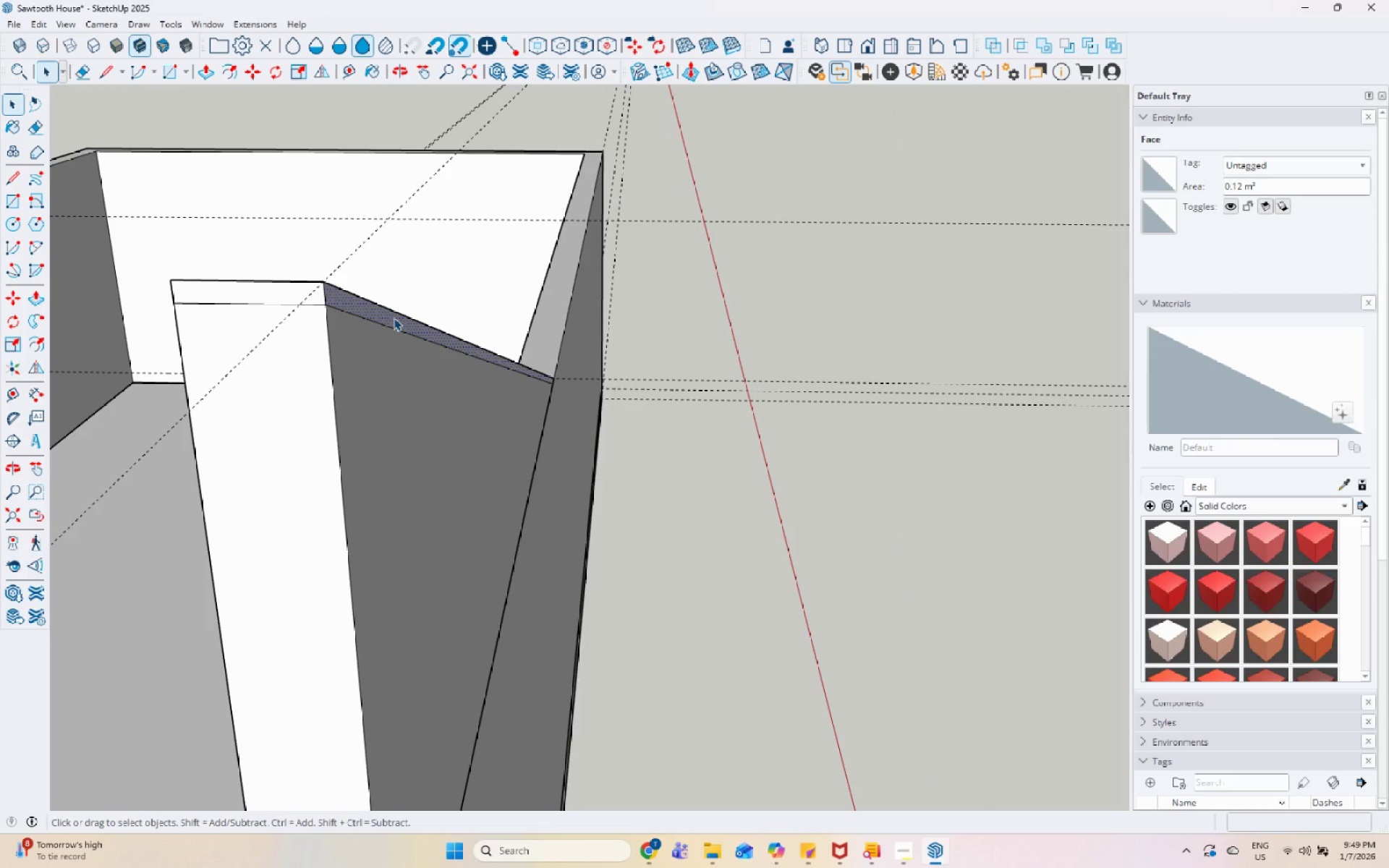 
key(P)
 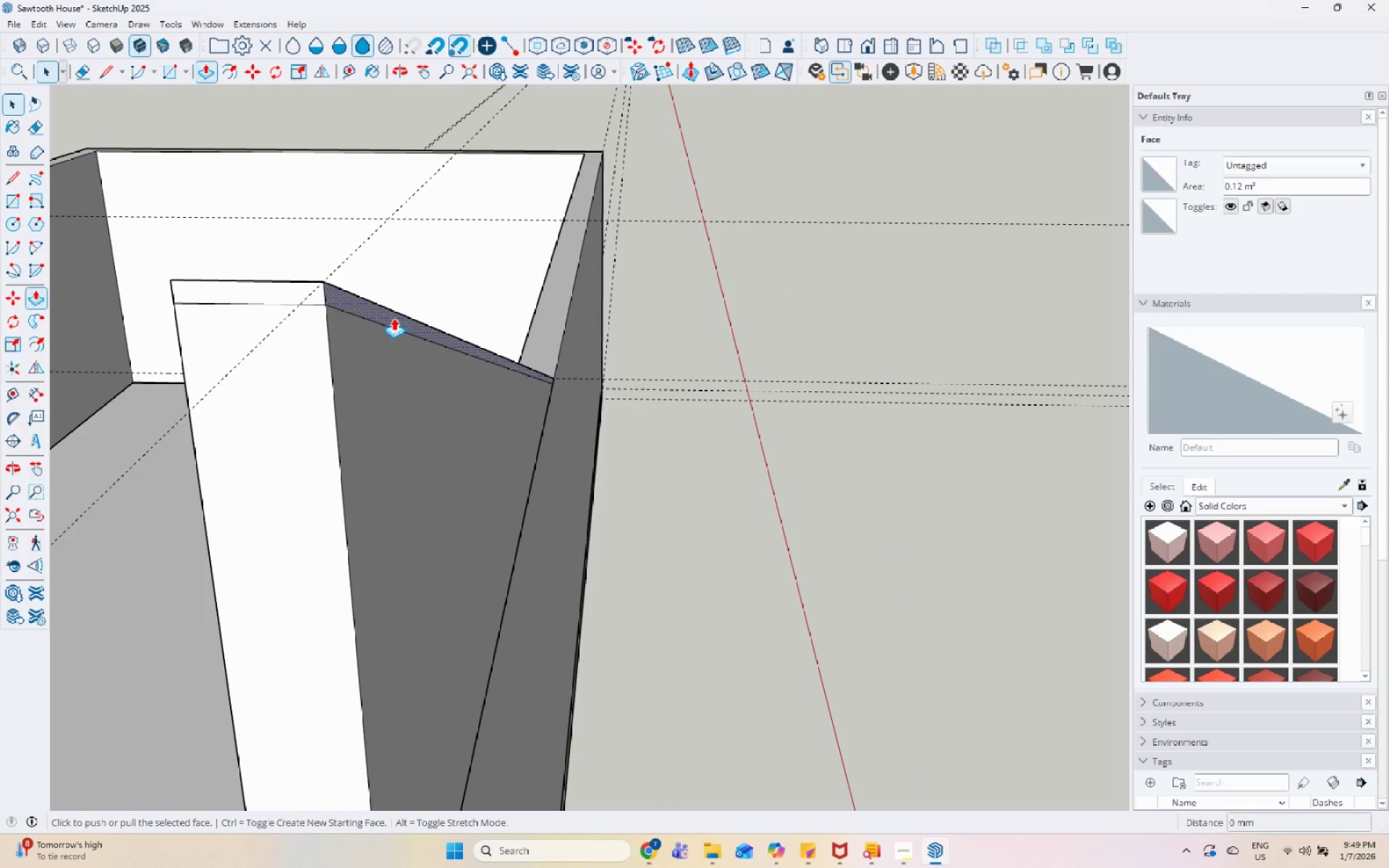 
left_click([394, 318])
 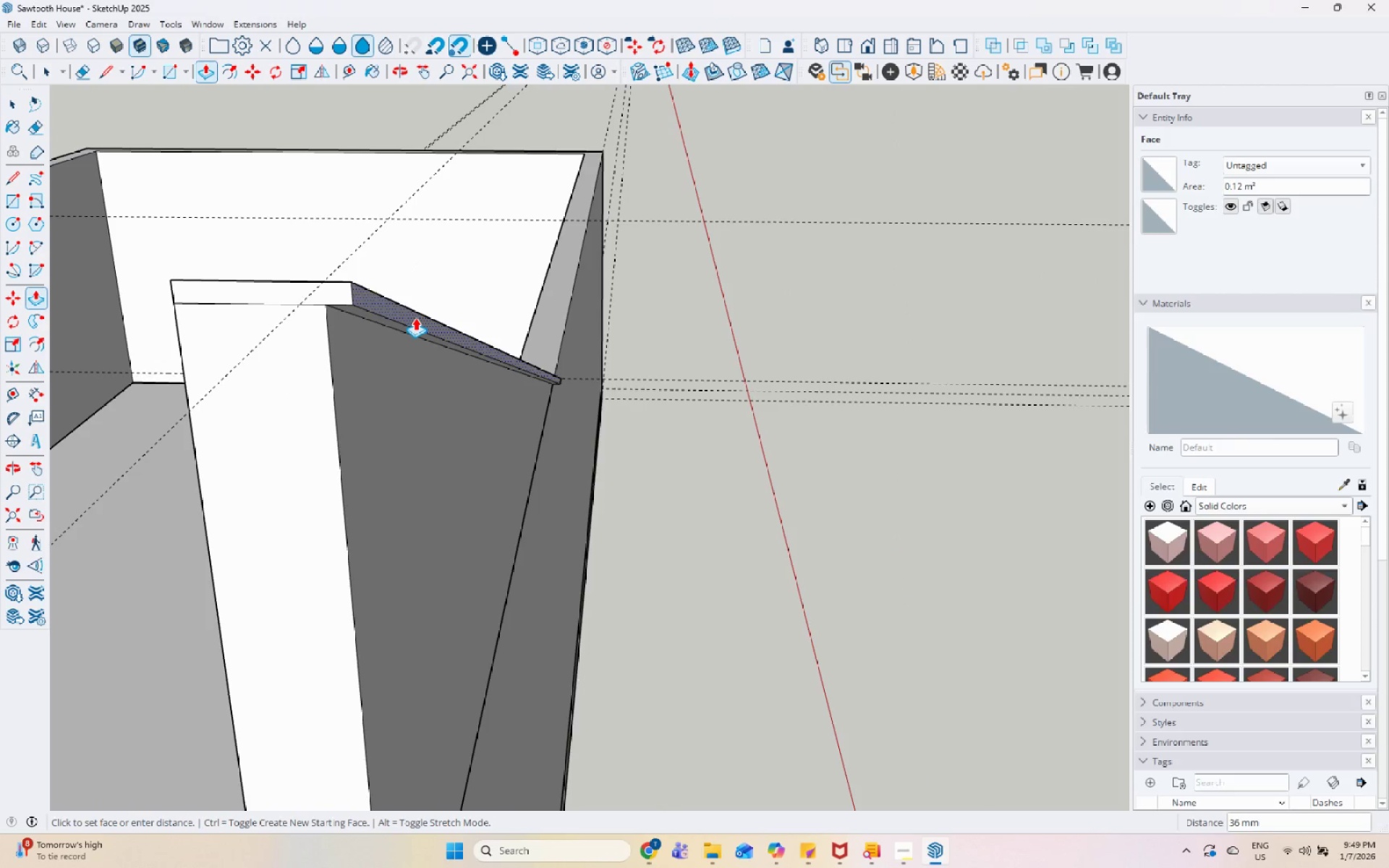 
key(Control+ControlLeft)
 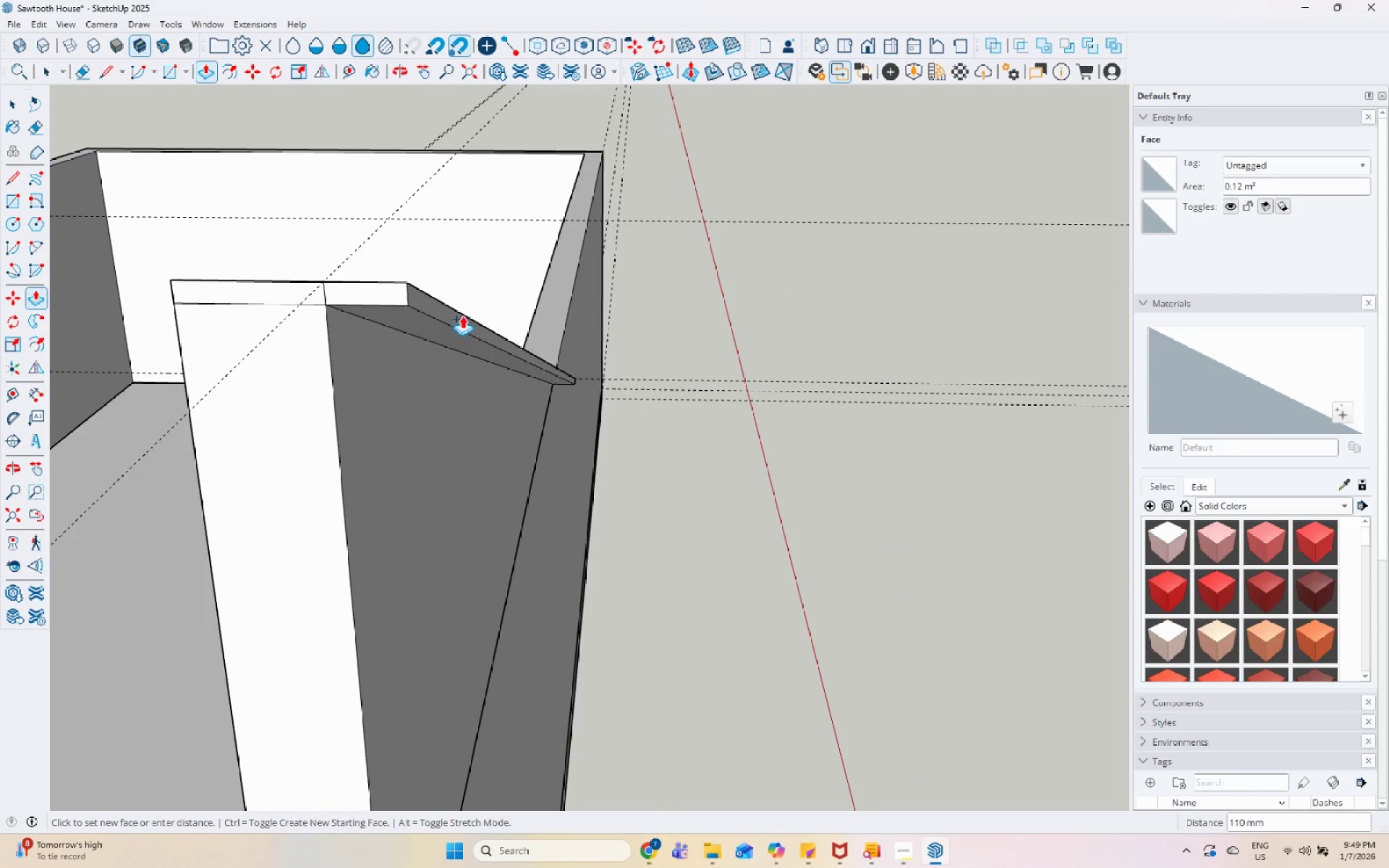 
scroll: coordinate [530, 341], scroll_direction: down, amount: 7.0
 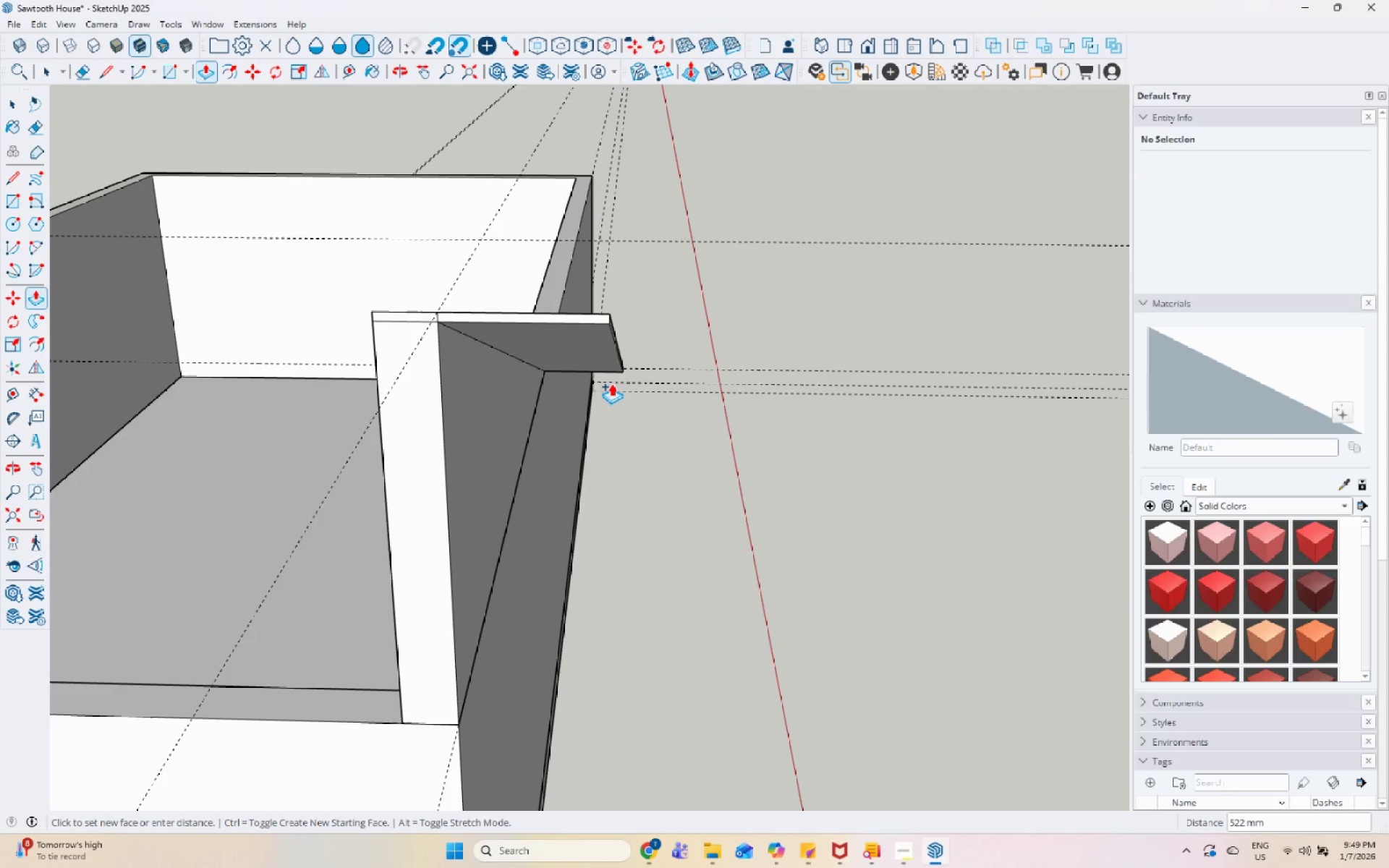 
left_click([619, 386])
 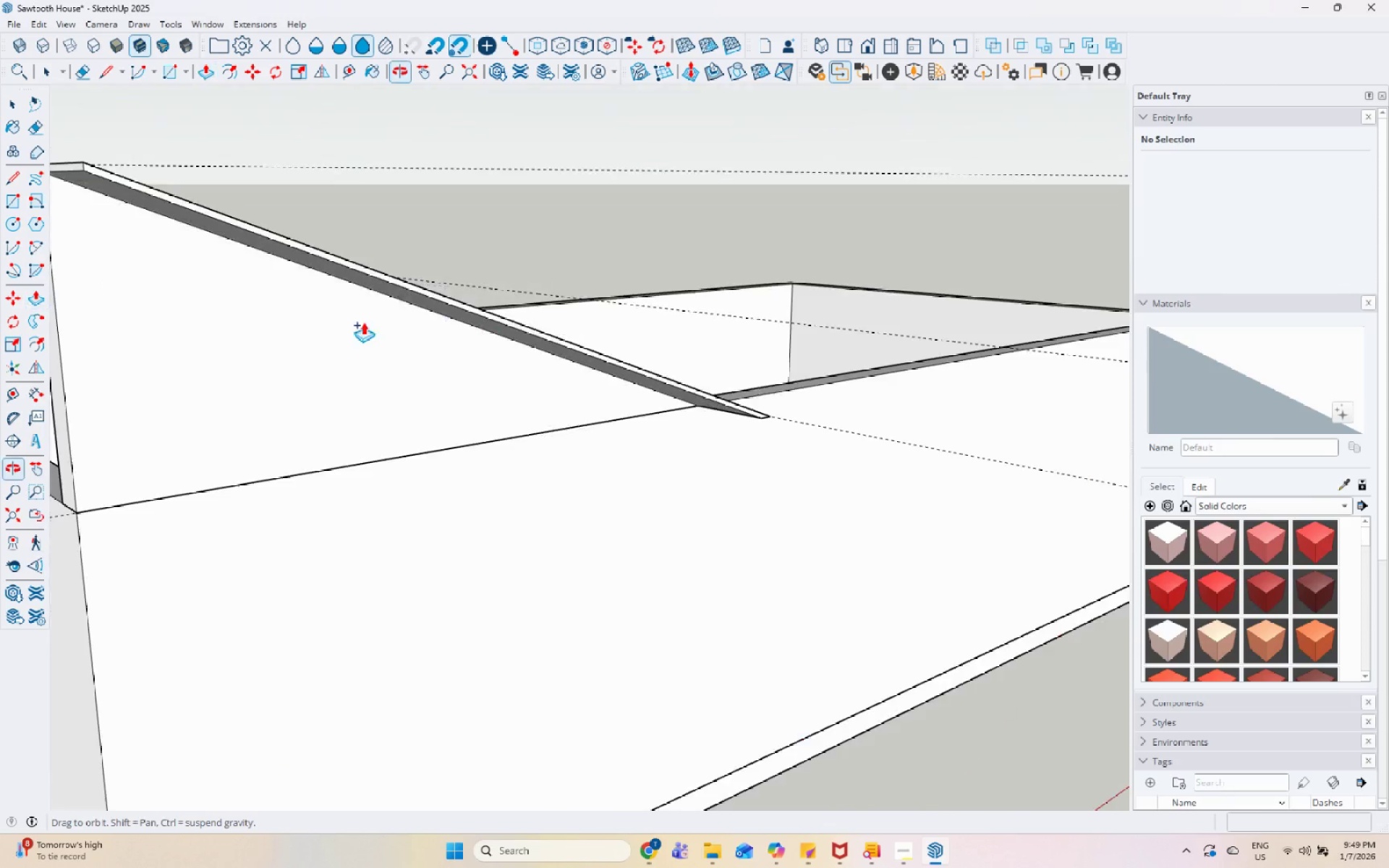 
scroll: coordinate [550, 261], scroll_direction: down, amount: 6.0
 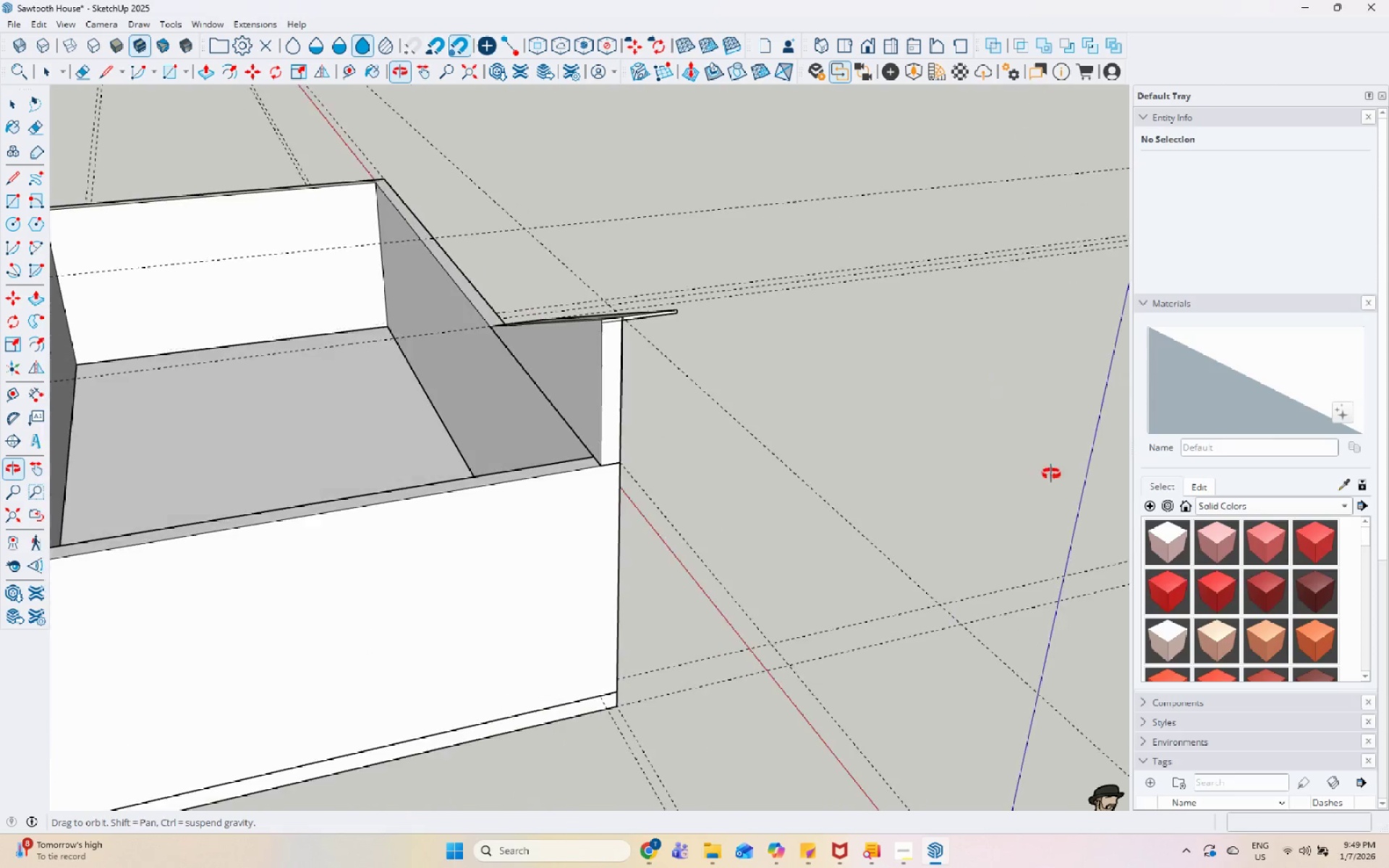 
scroll: coordinate [645, 306], scroll_direction: up, amount: 12.0
 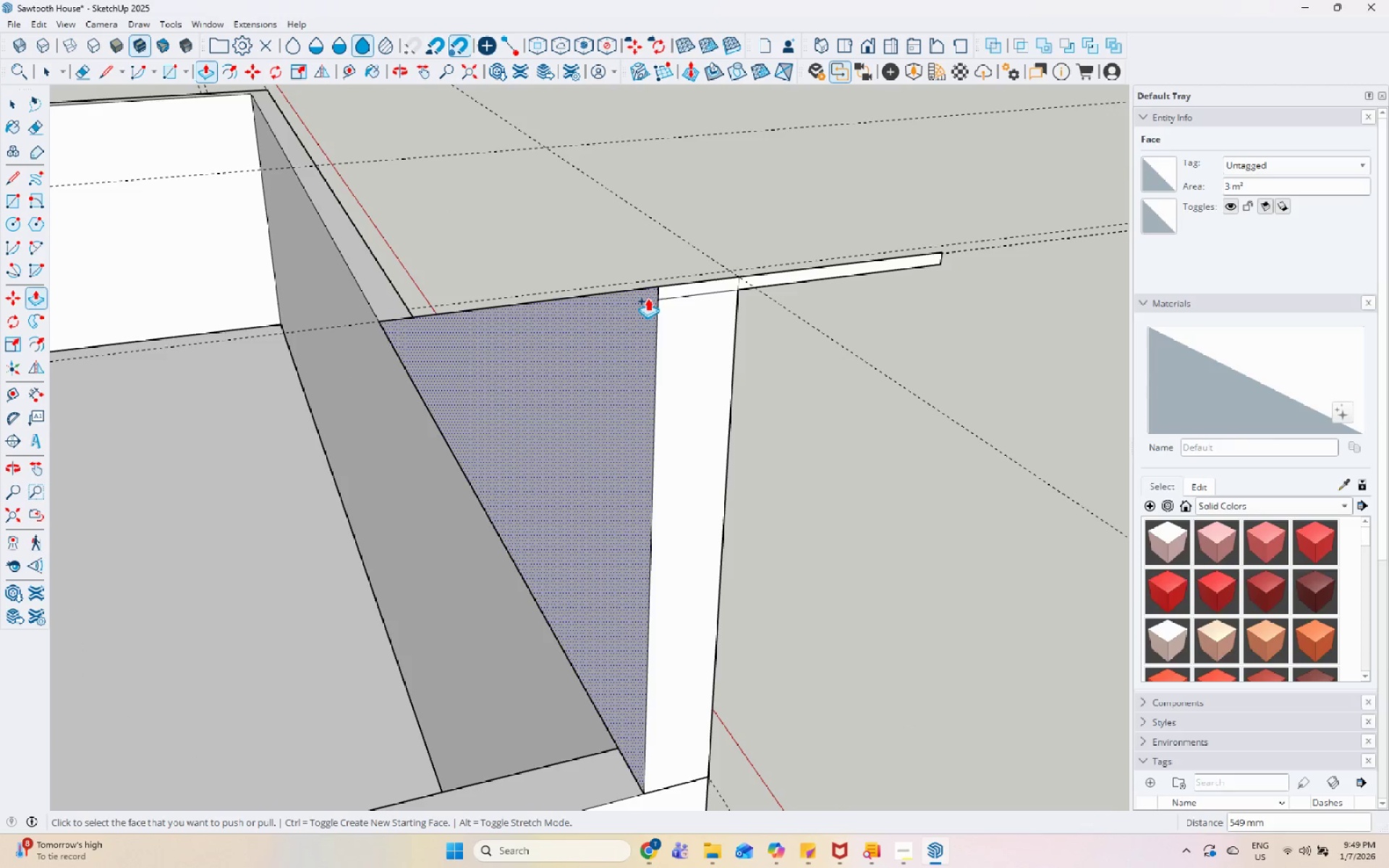 
key(Space)
 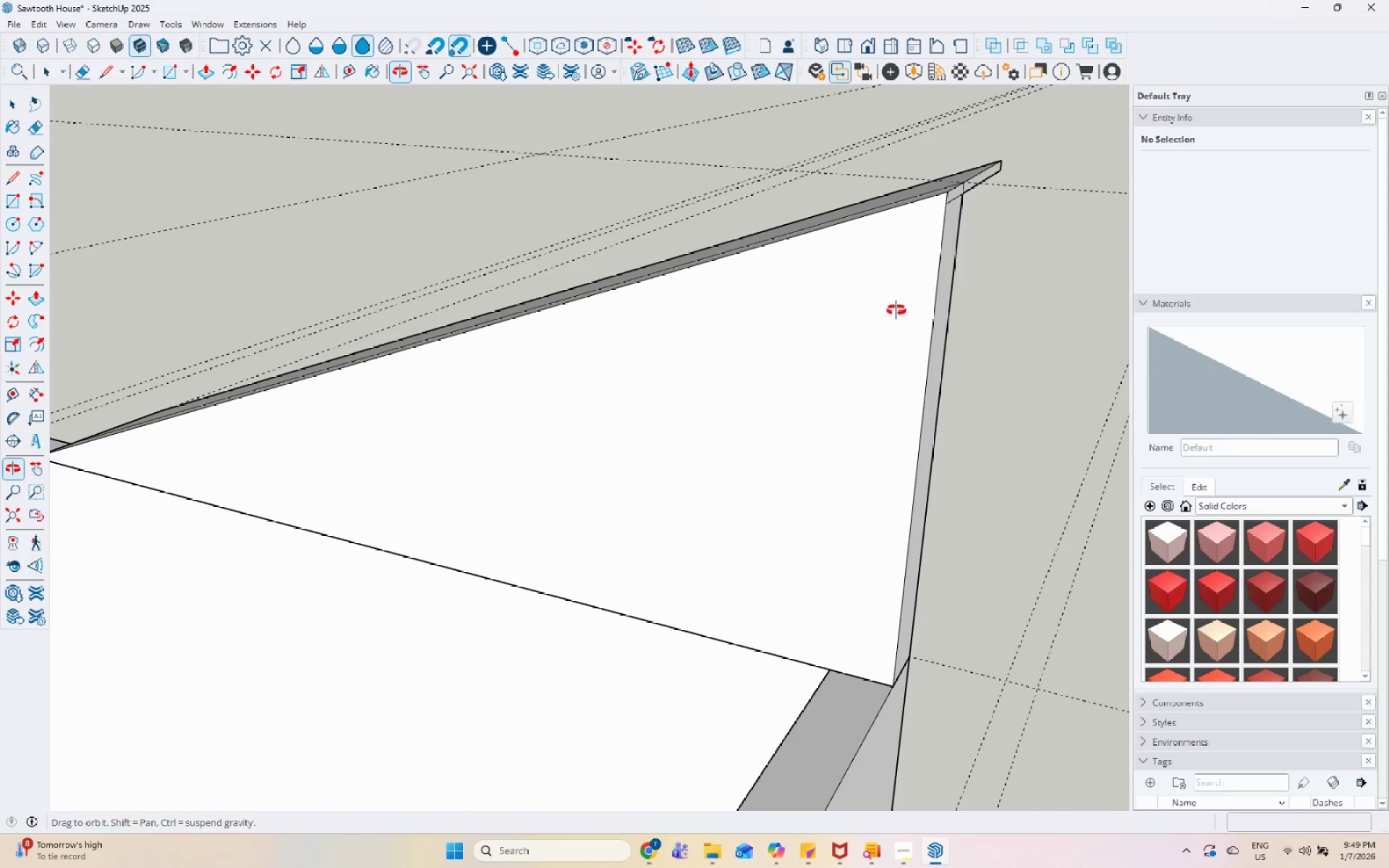 
key(L)
 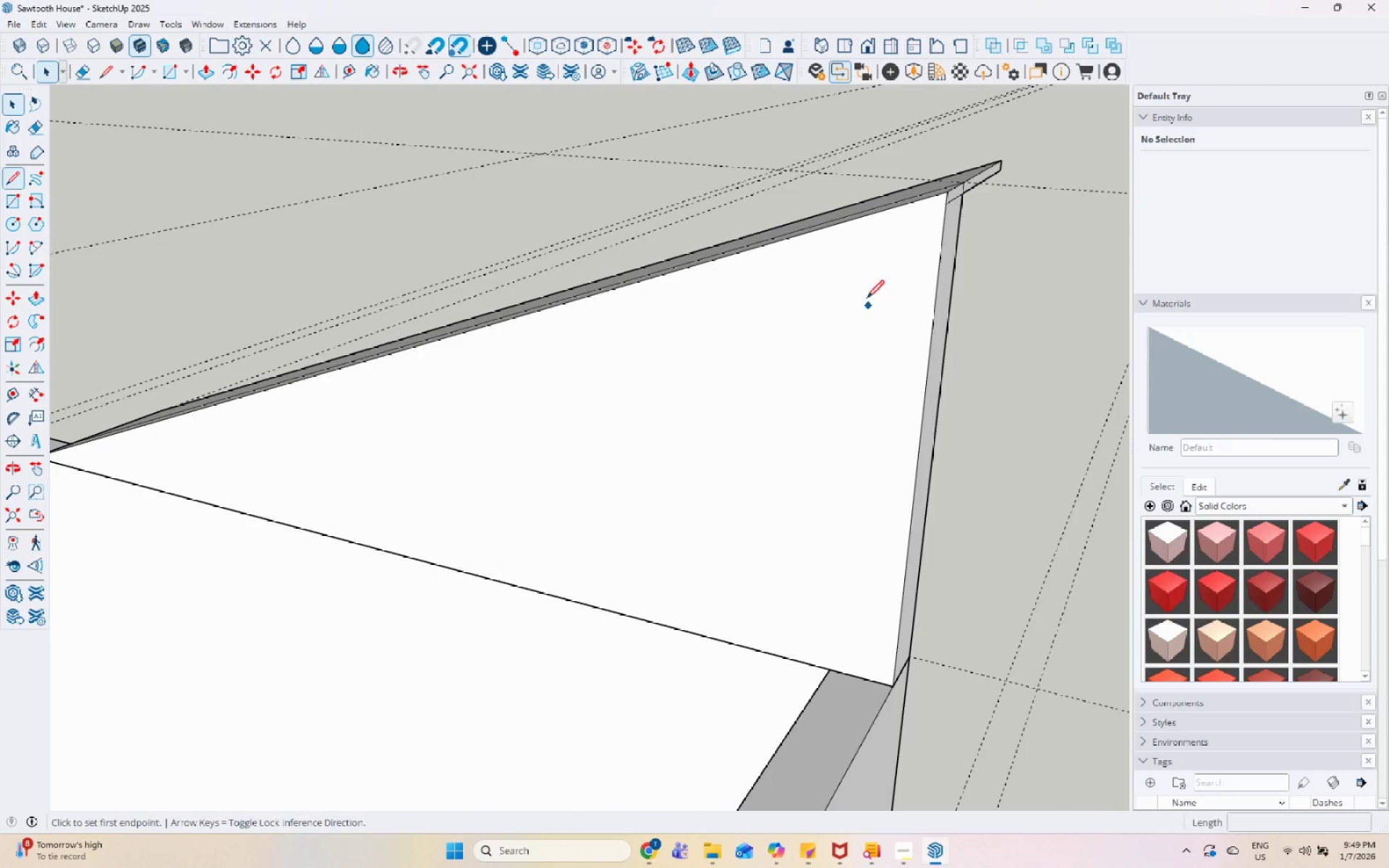 
scroll: coordinate [867, 281], scroll_direction: up, amount: 2.0
 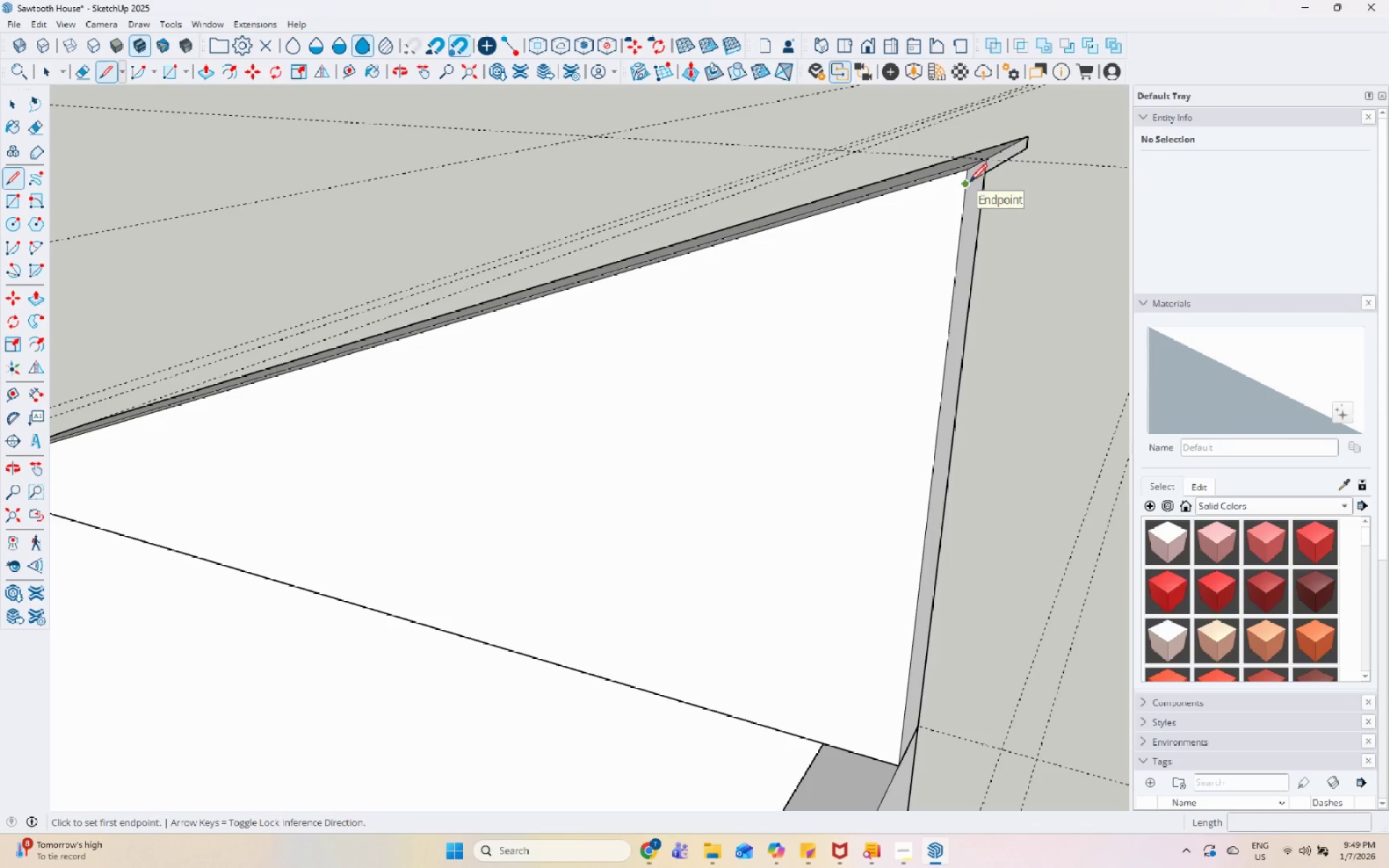 
scroll: coordinate [838, 273], scroll_direction: down, amount: 6.0
 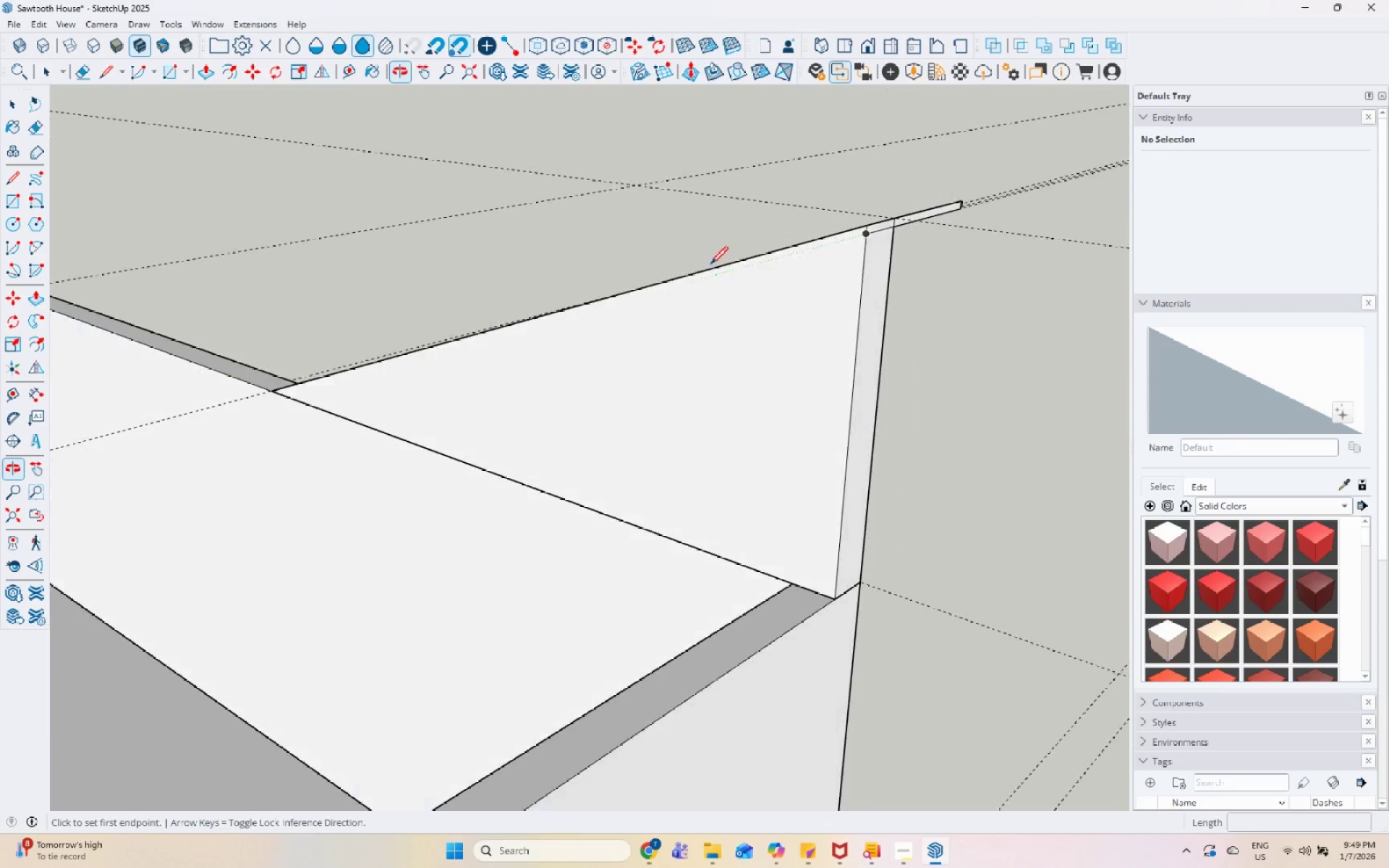 
key(Space)
 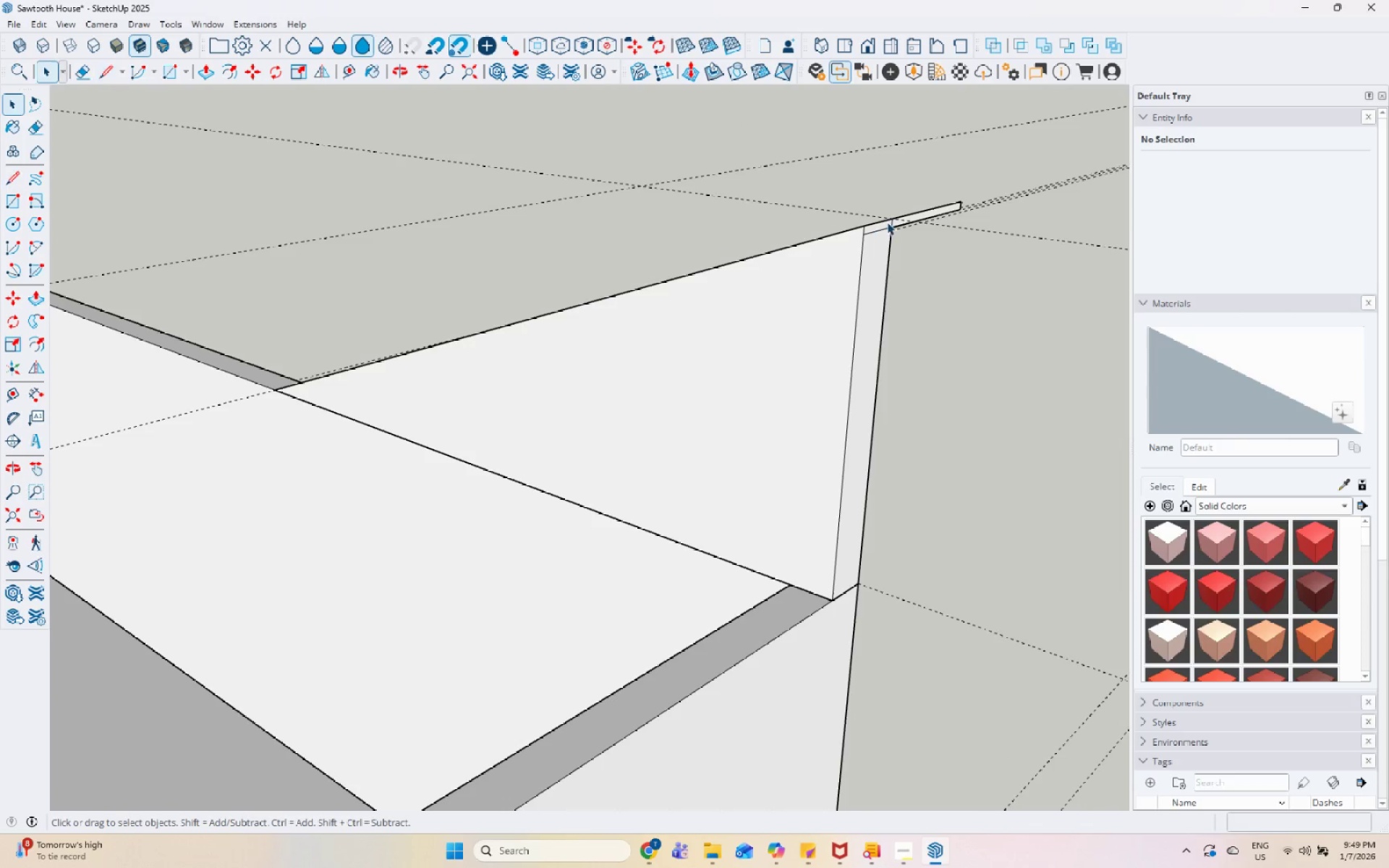 
left_click([885, 223])
 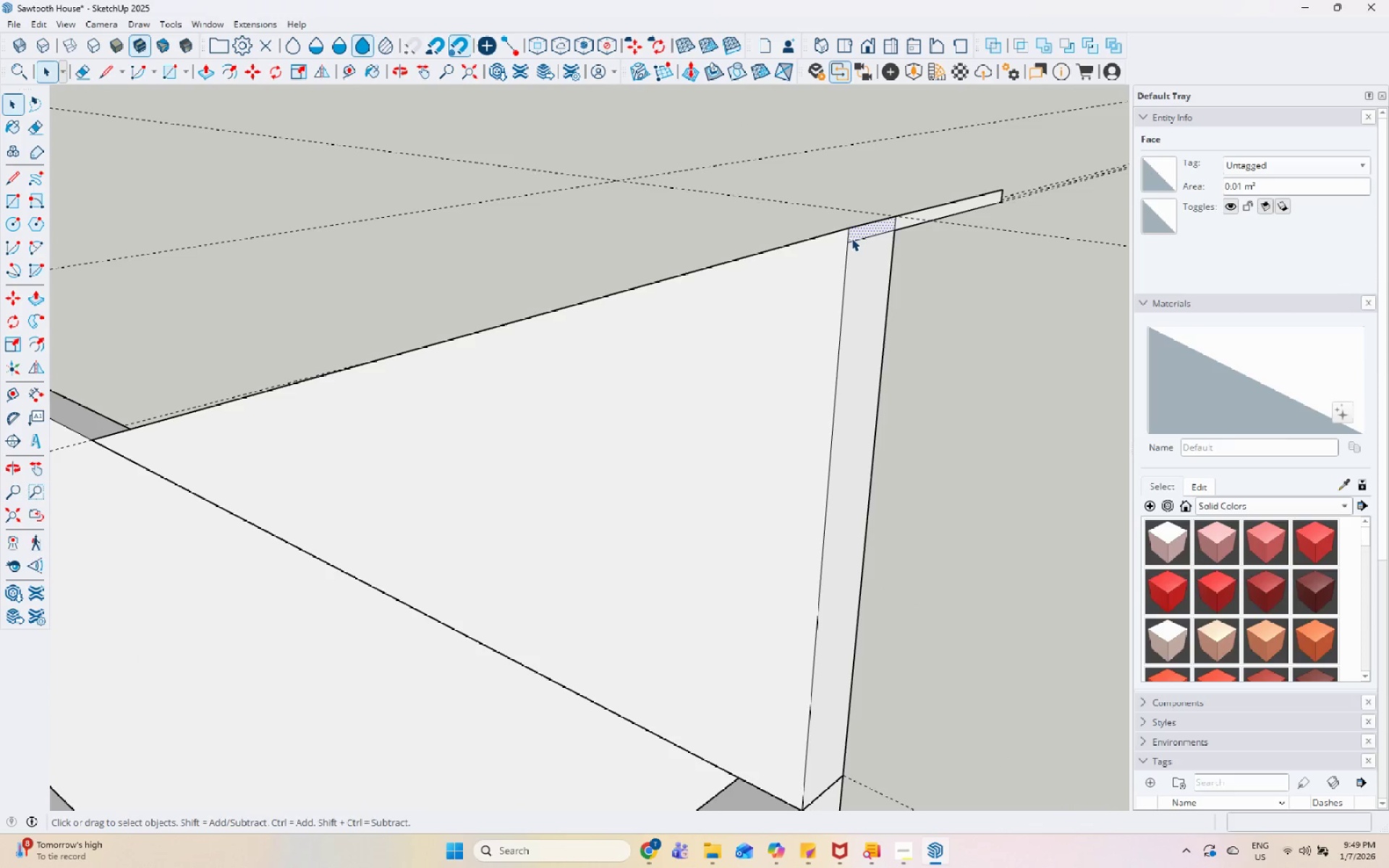 
scroll: coordinate [887, 223], scroll_direction: up, amount: 5.0
 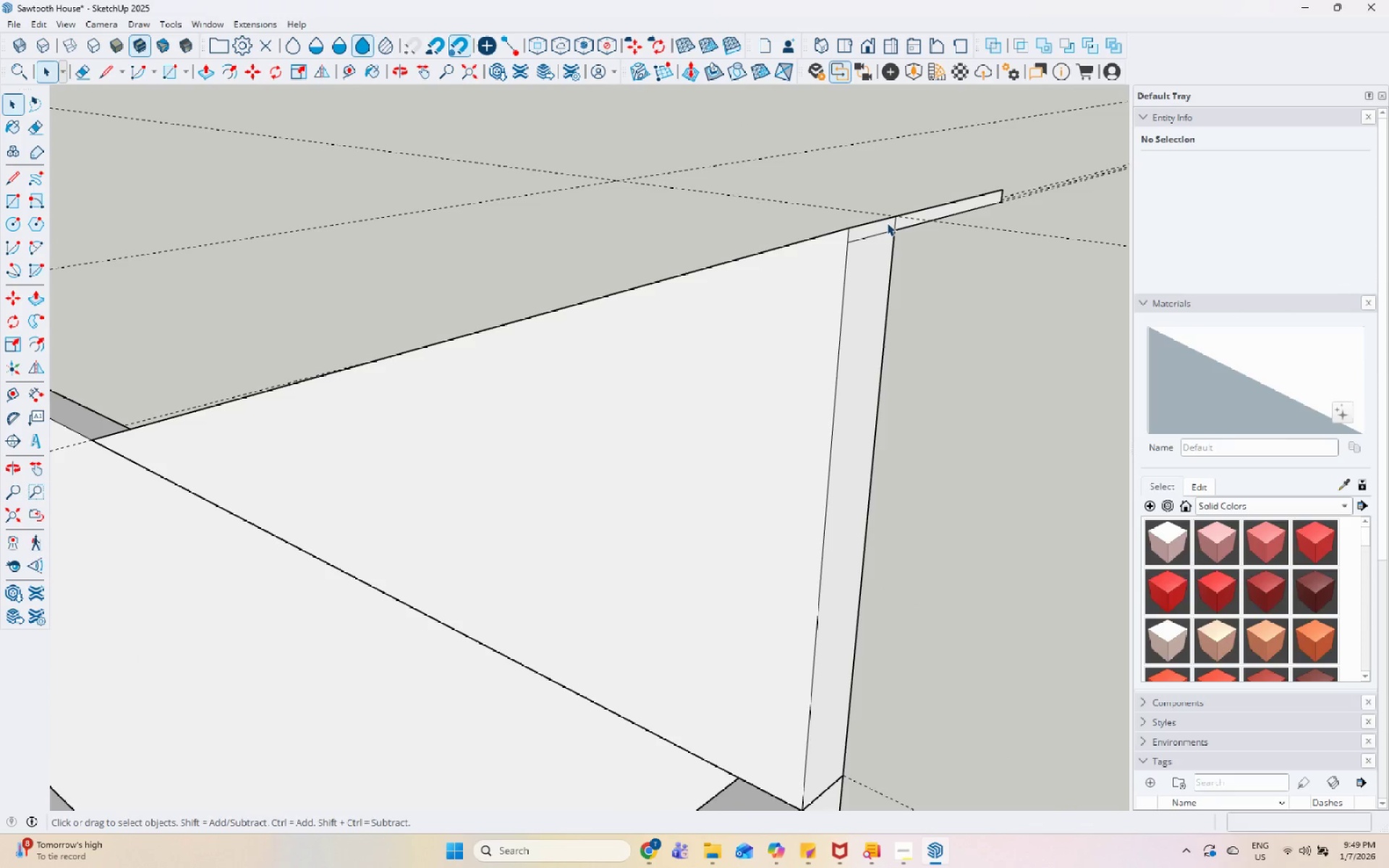 
left_click([837, 238])
 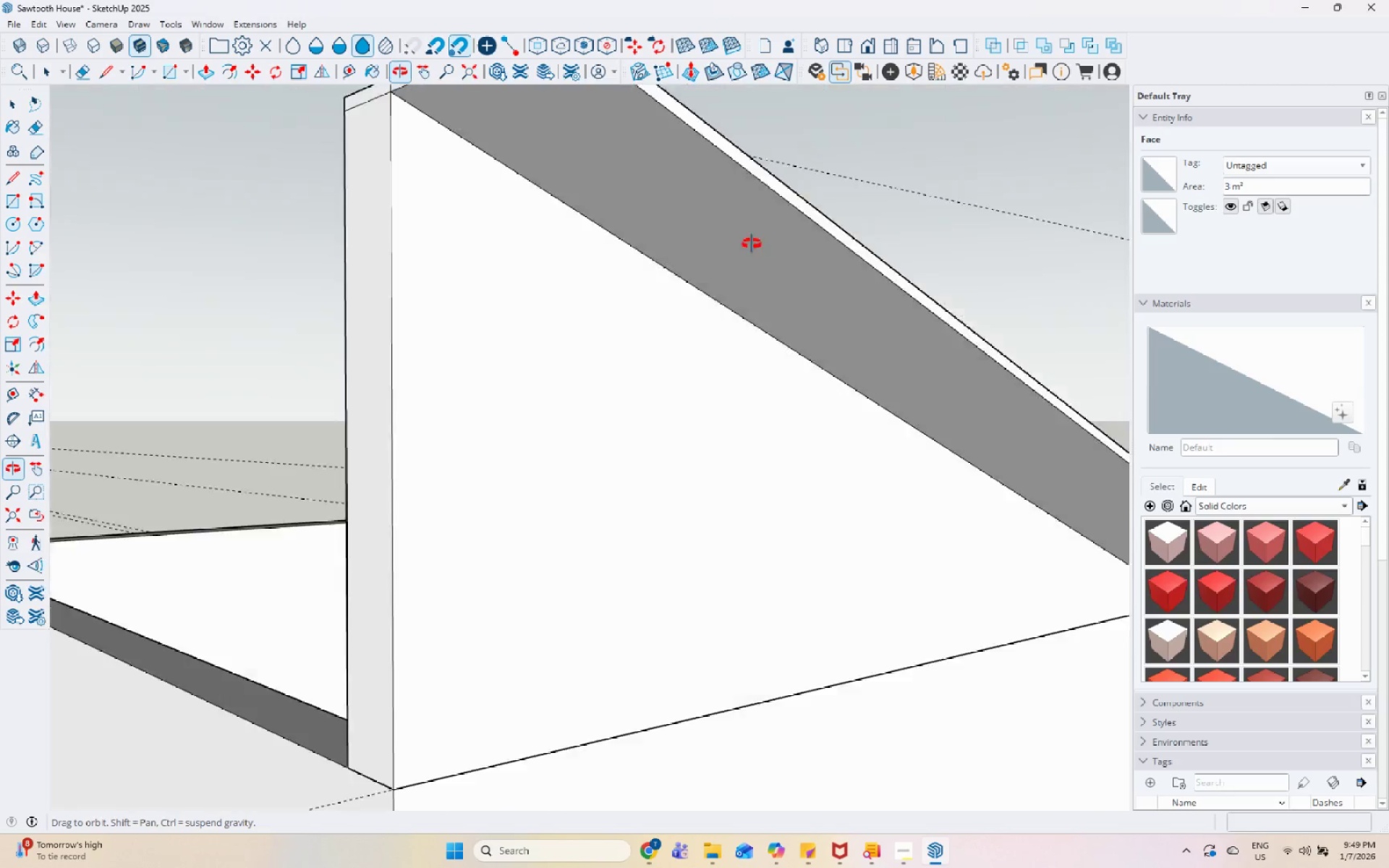 
scroll: coordinate [273, 293], scroll_direction: down, amount: 7.0
 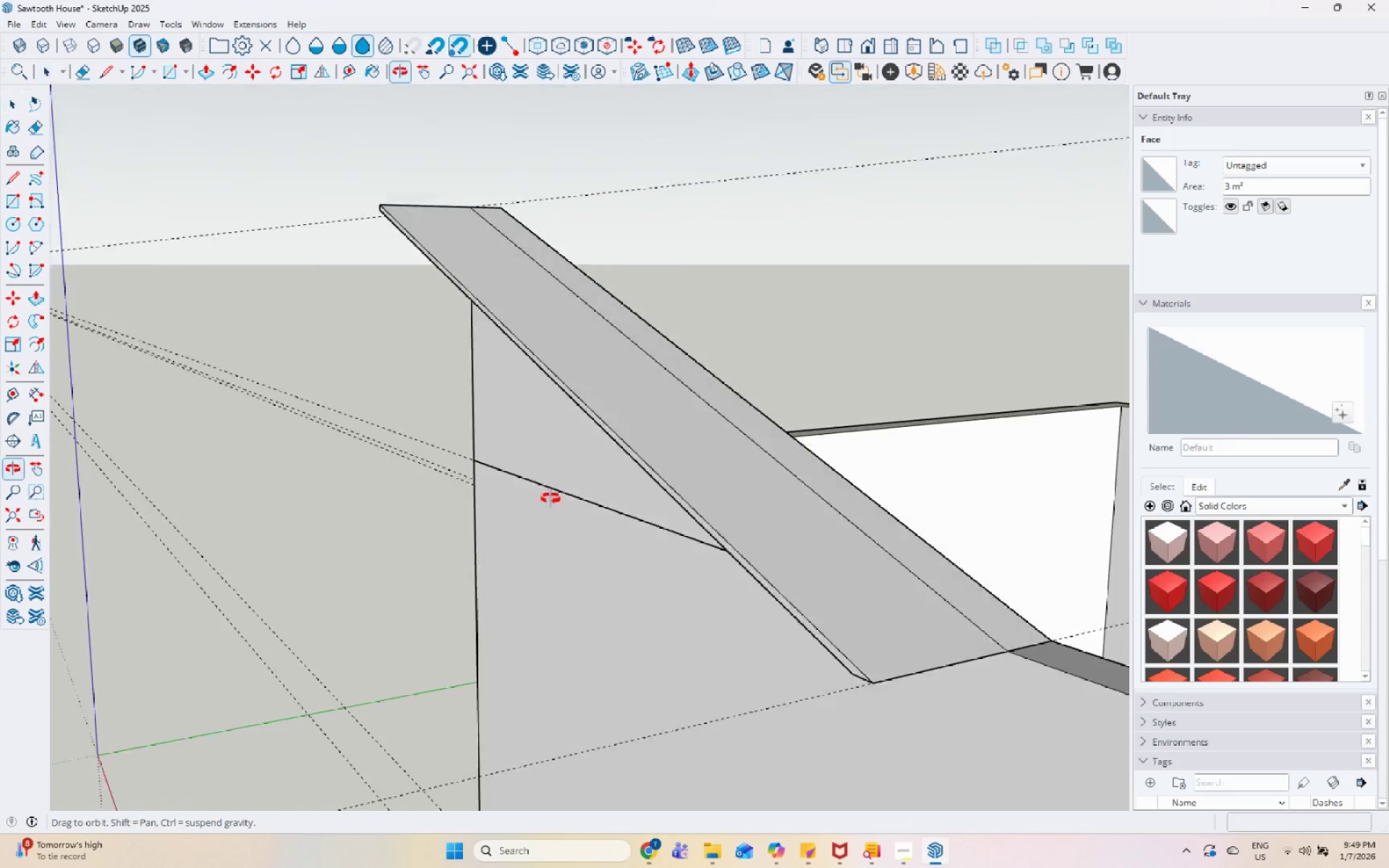 
double_click([590, 441])
 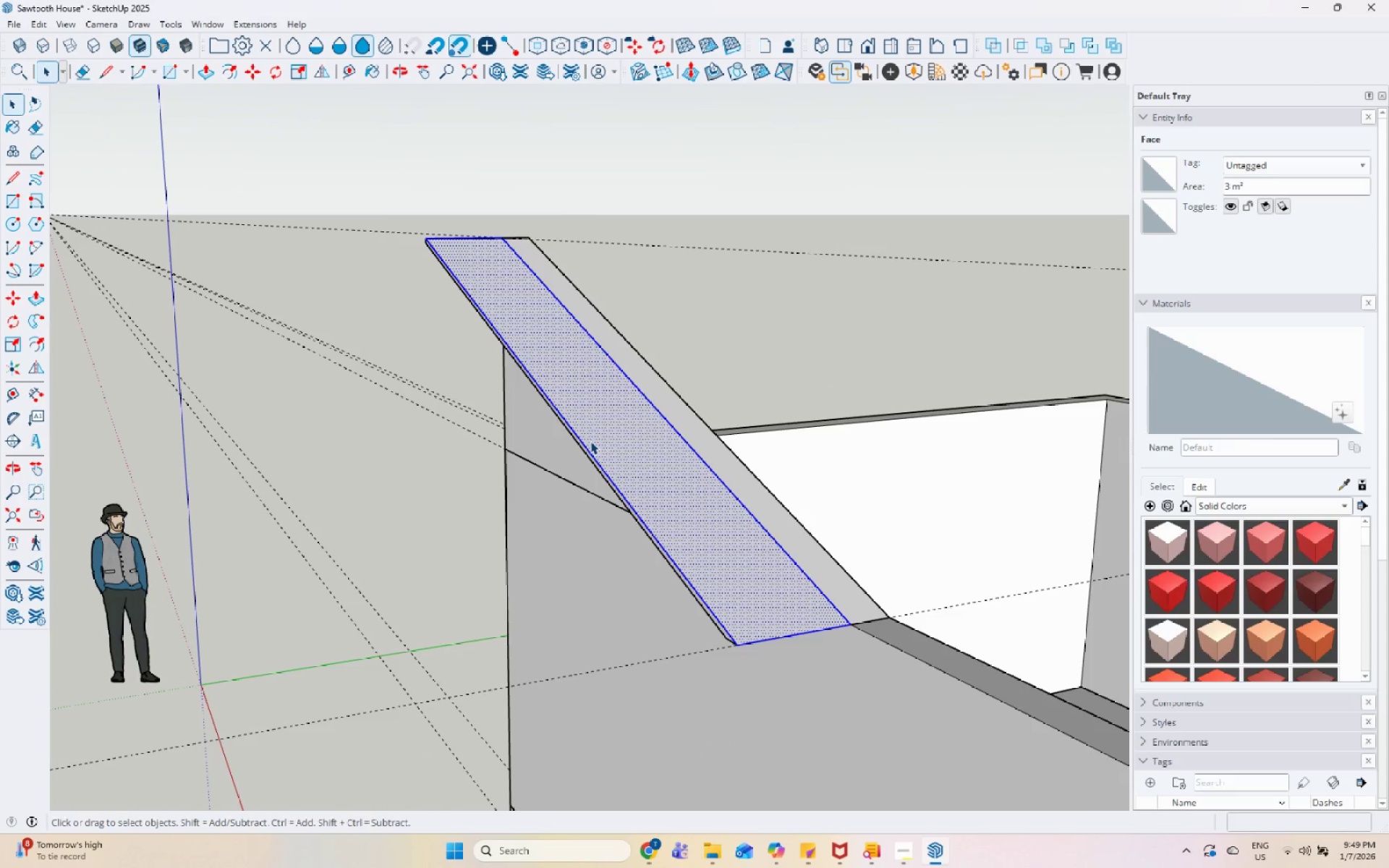 
scroll: coordinate [555, 456], scroll_direction: down, amount: 2.0
 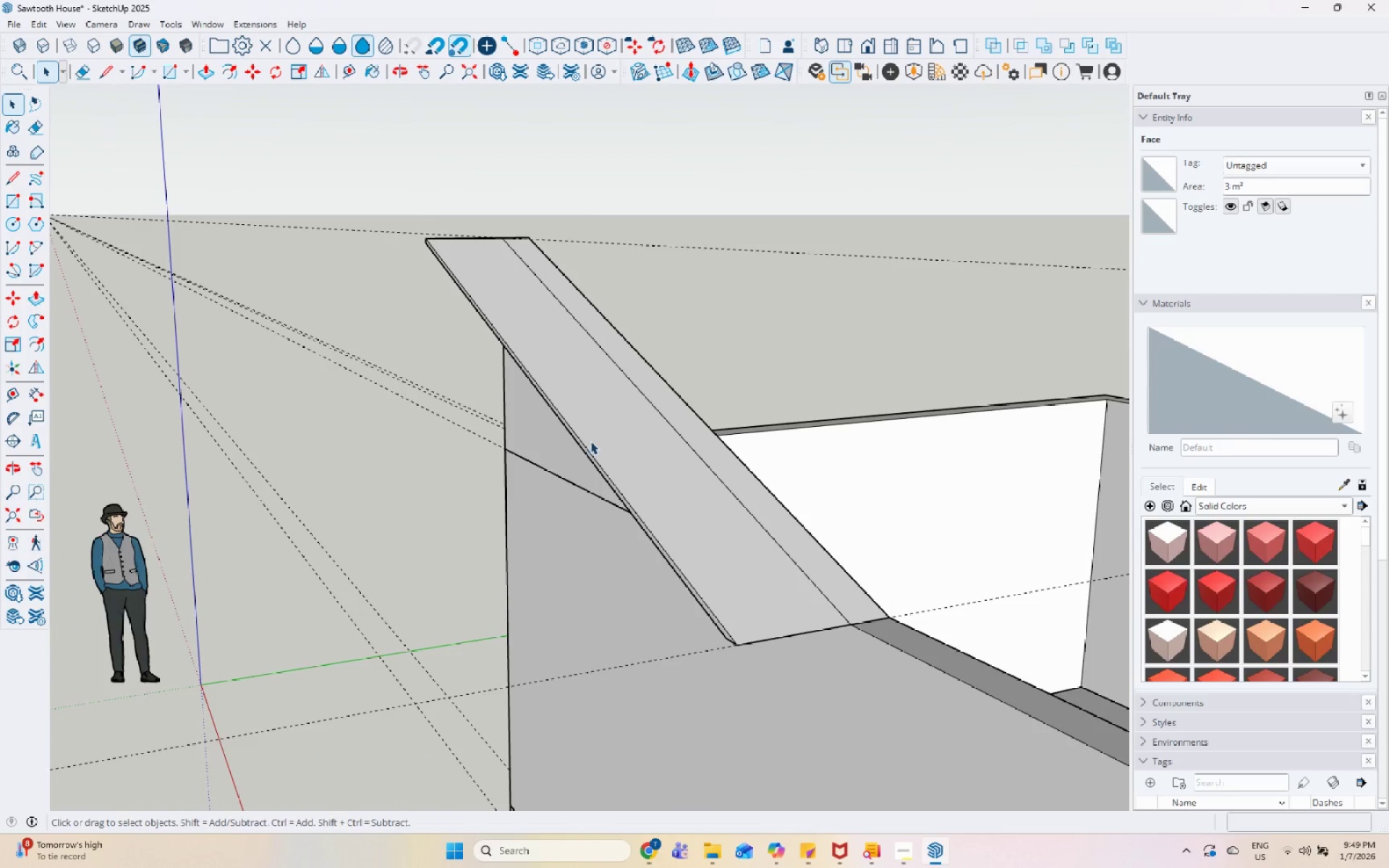 
right_click([590, 441])
 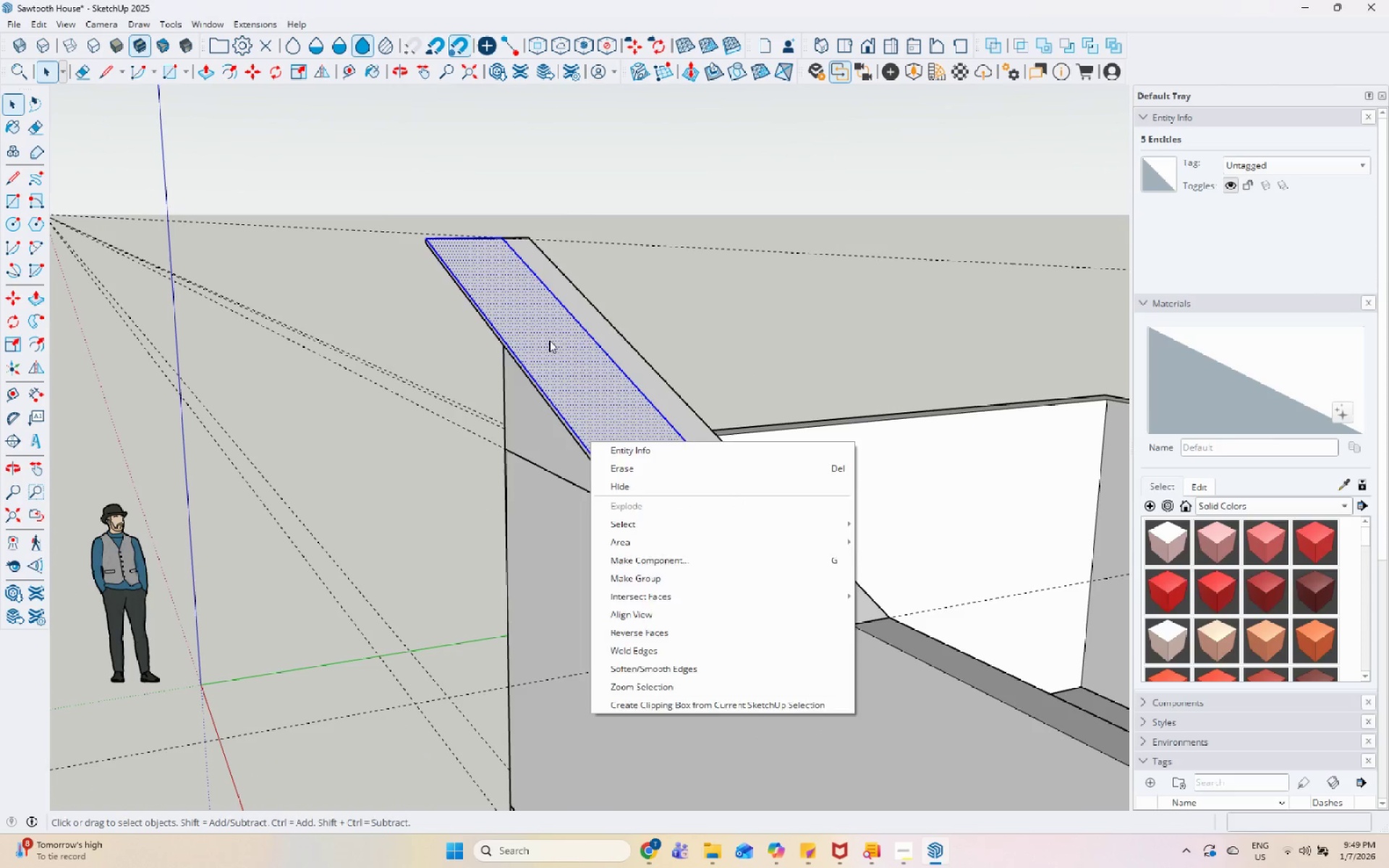 
double_click([549, 340])
 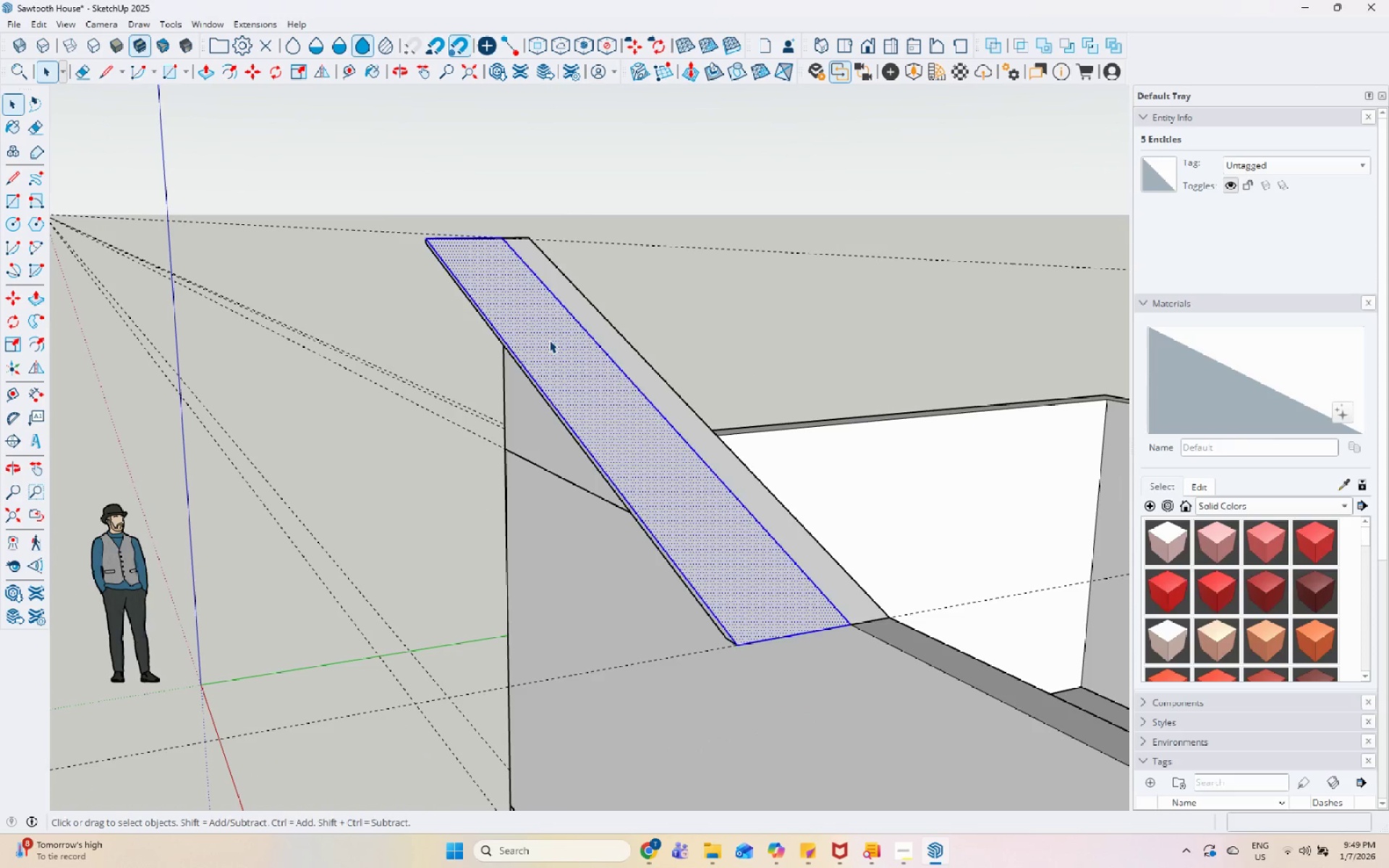 
triple_click([549, 340])
 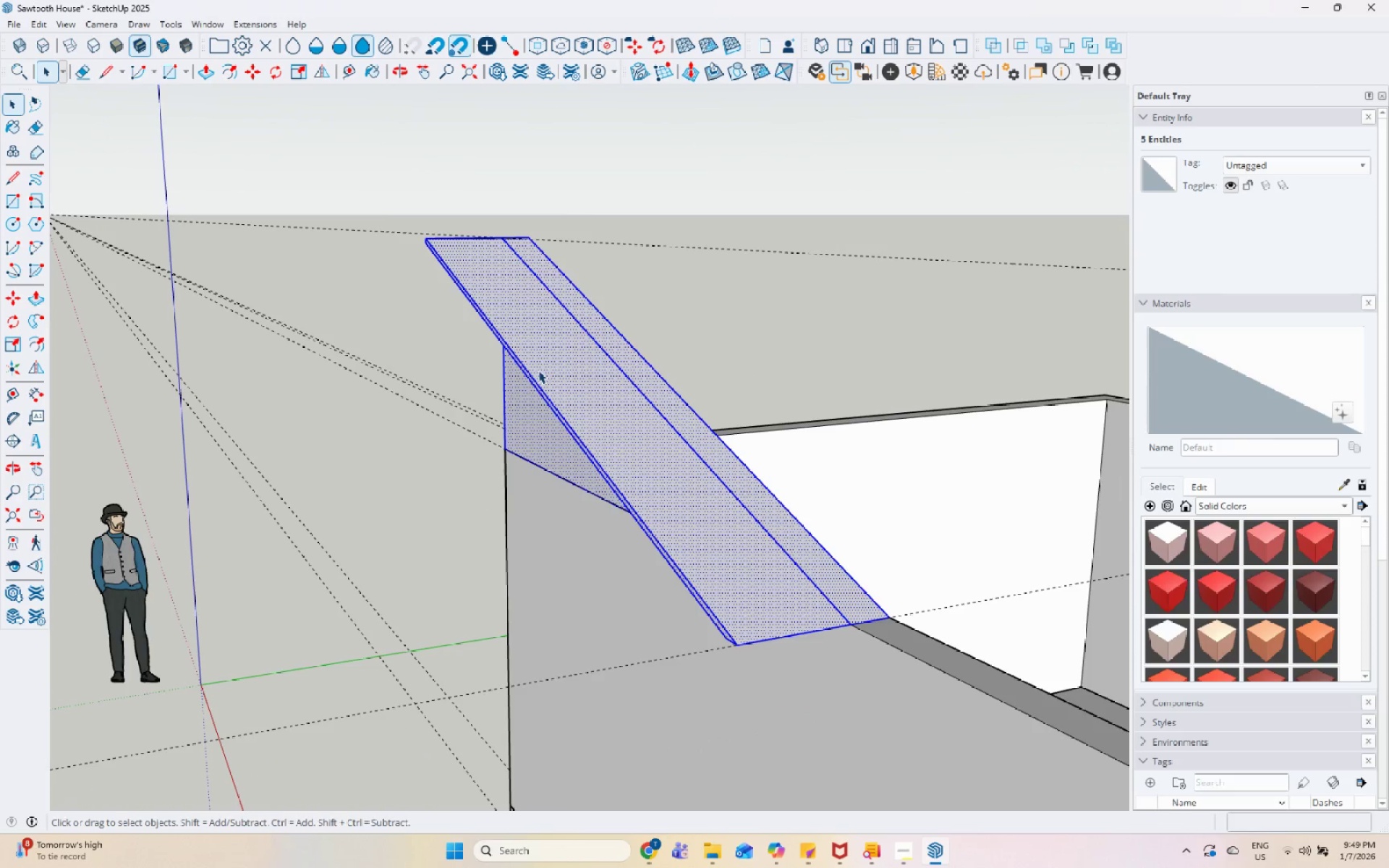 
left_click([538, 370])
 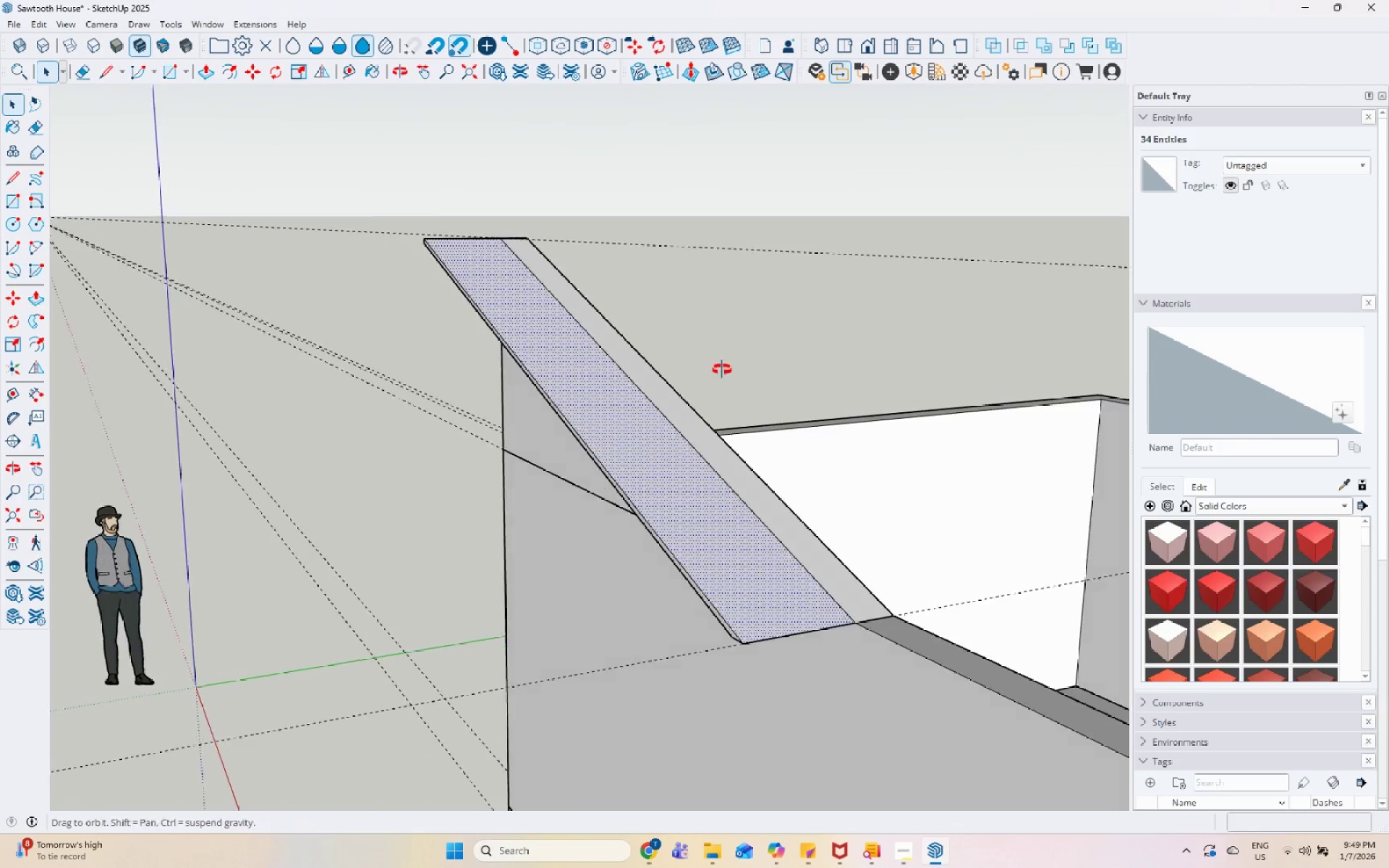 
key(Control+Z)
 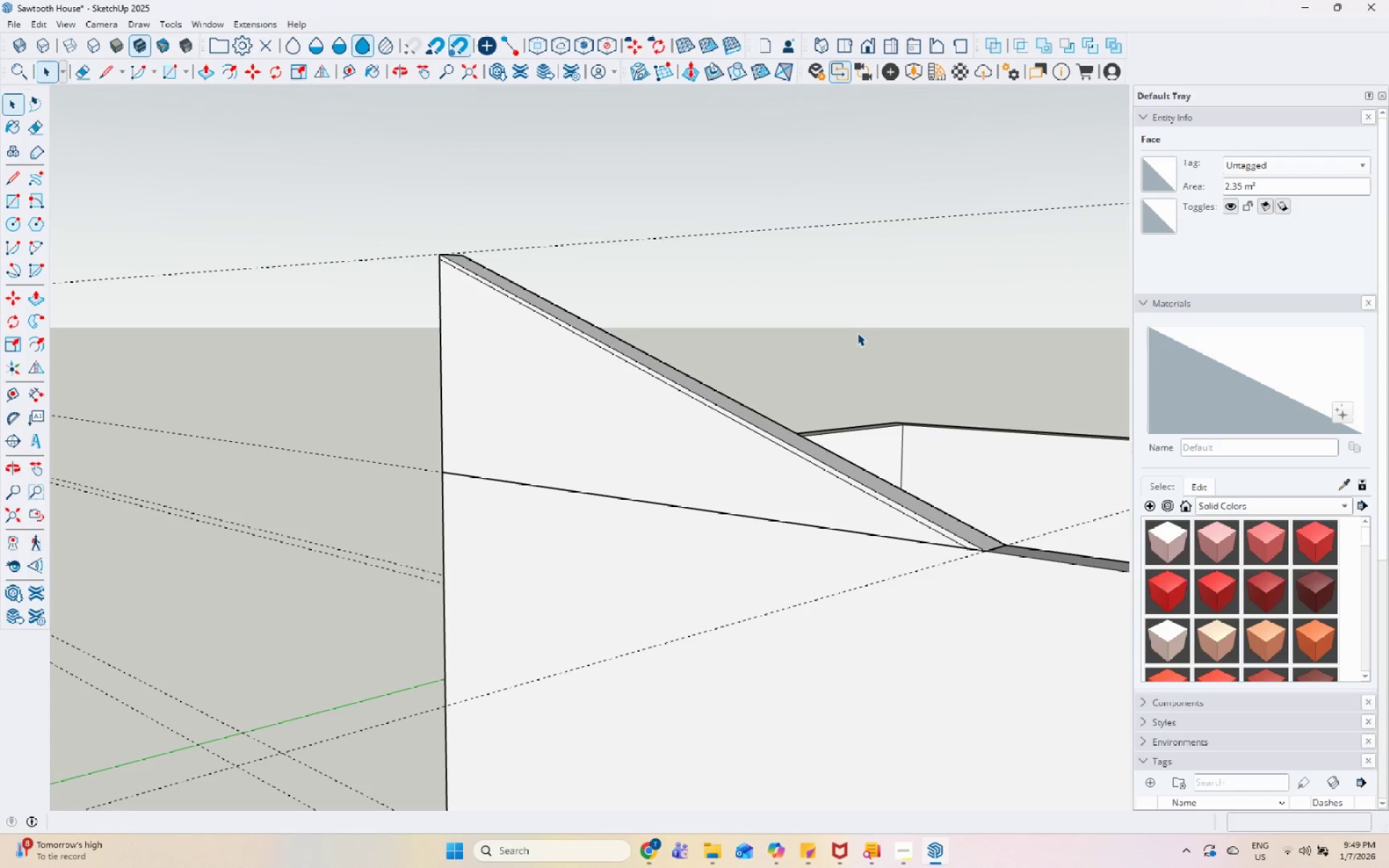 
key(Control+Z)
 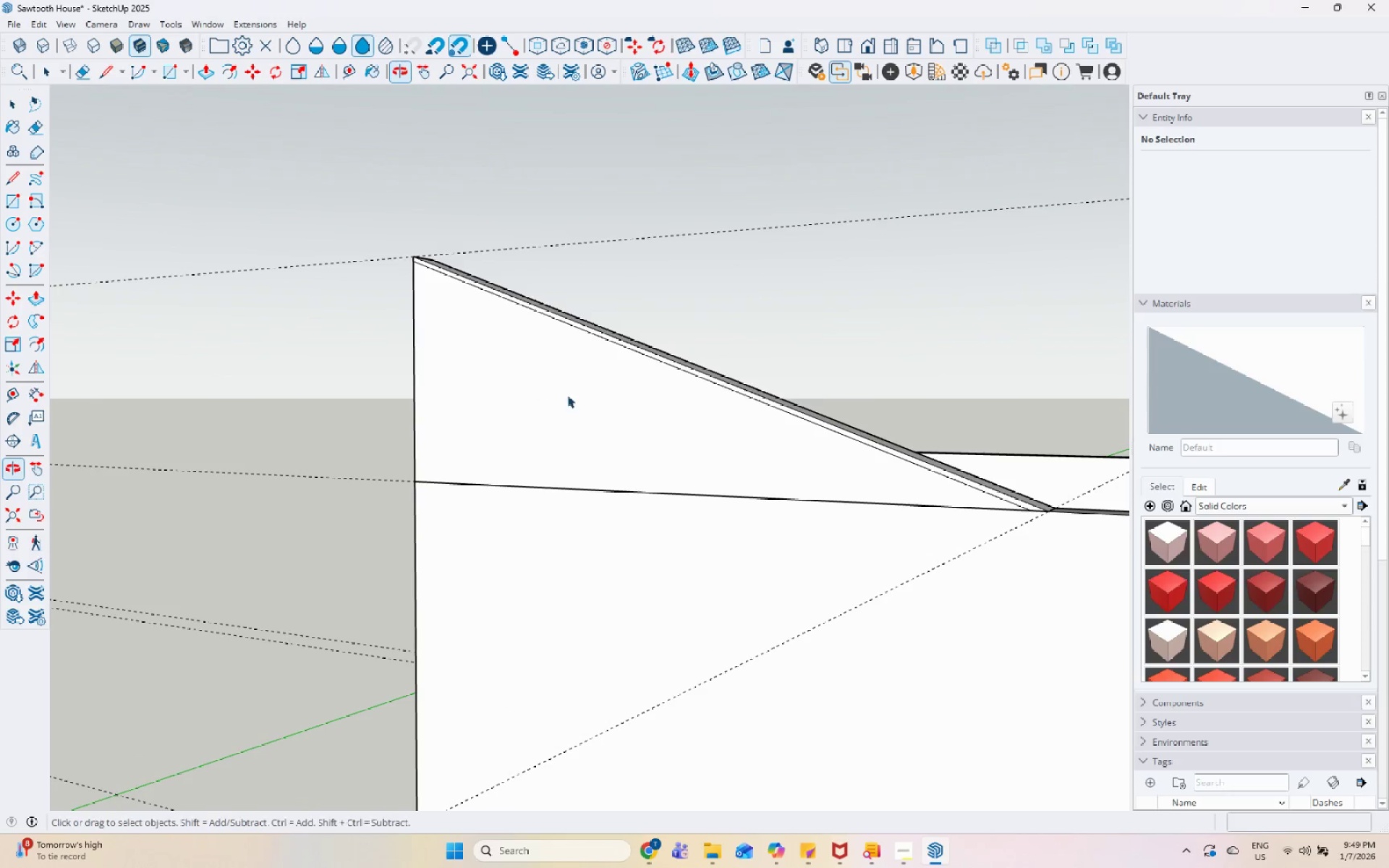 
scroll: coordinate [1025, 510], scroll_direction: up, amount: 8.0
 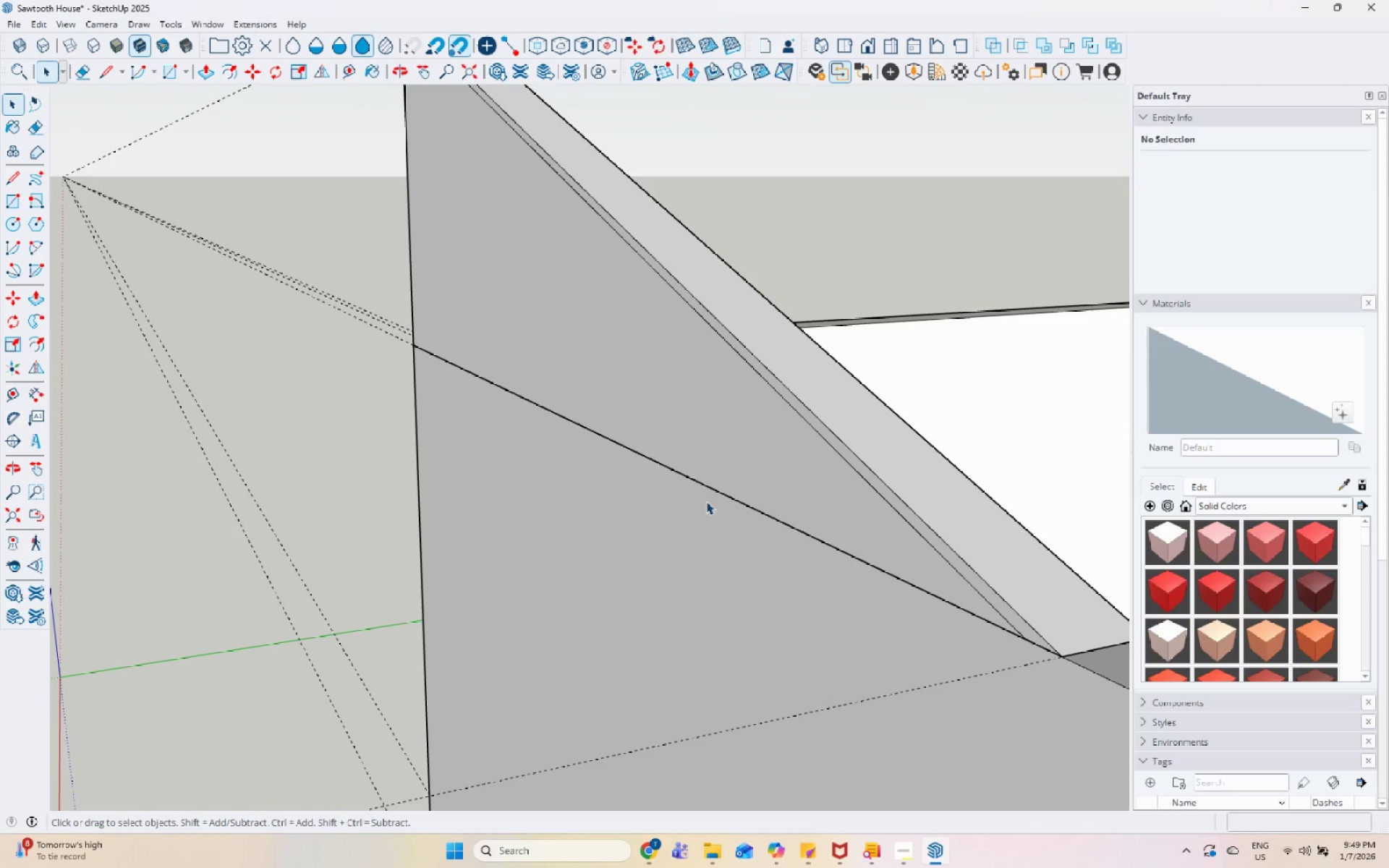 
key(L)
 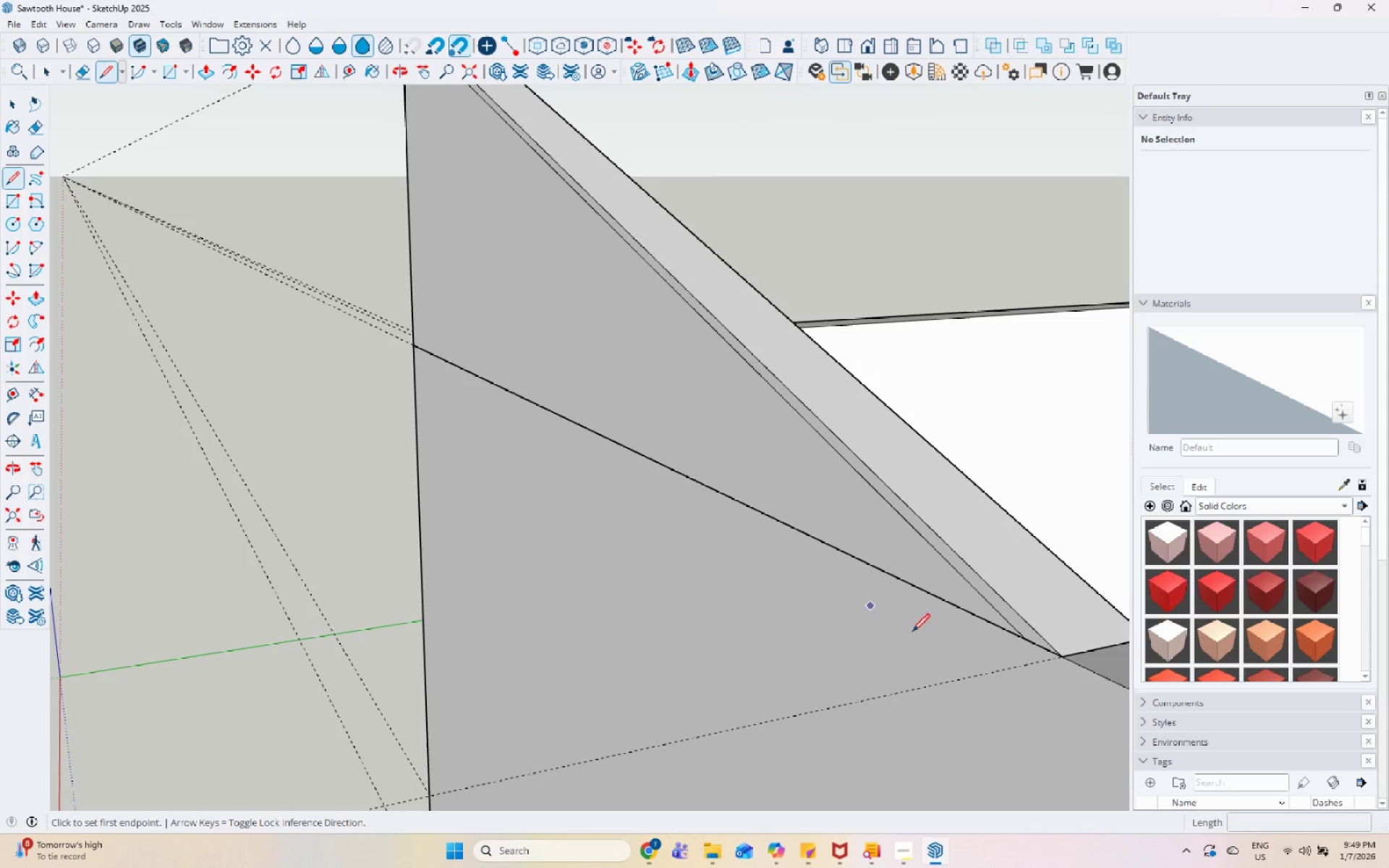 
scroll: coordinate [995, 628], scroll_direction: up, amount: 3.0
 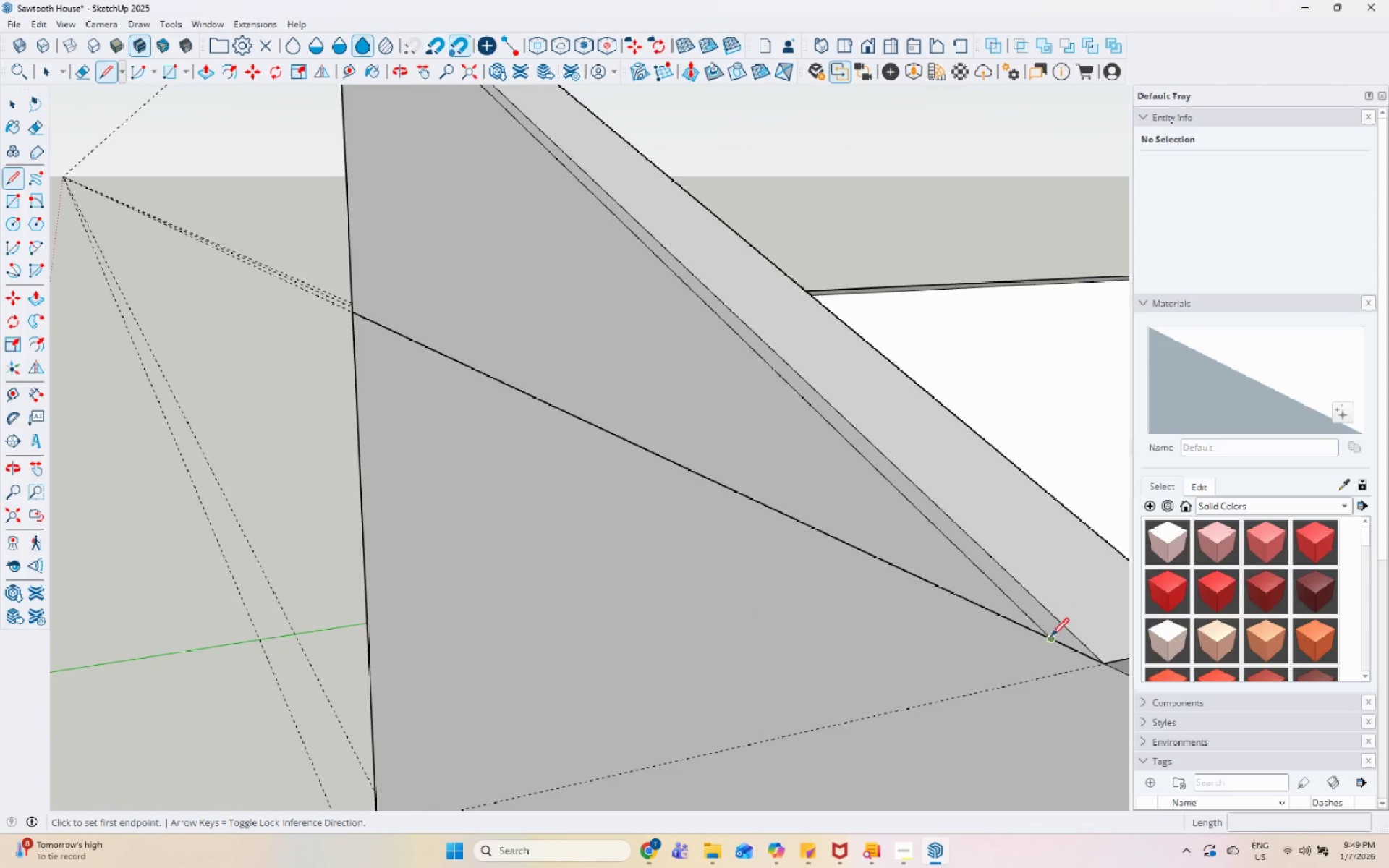 
left_click([1050, 639])
 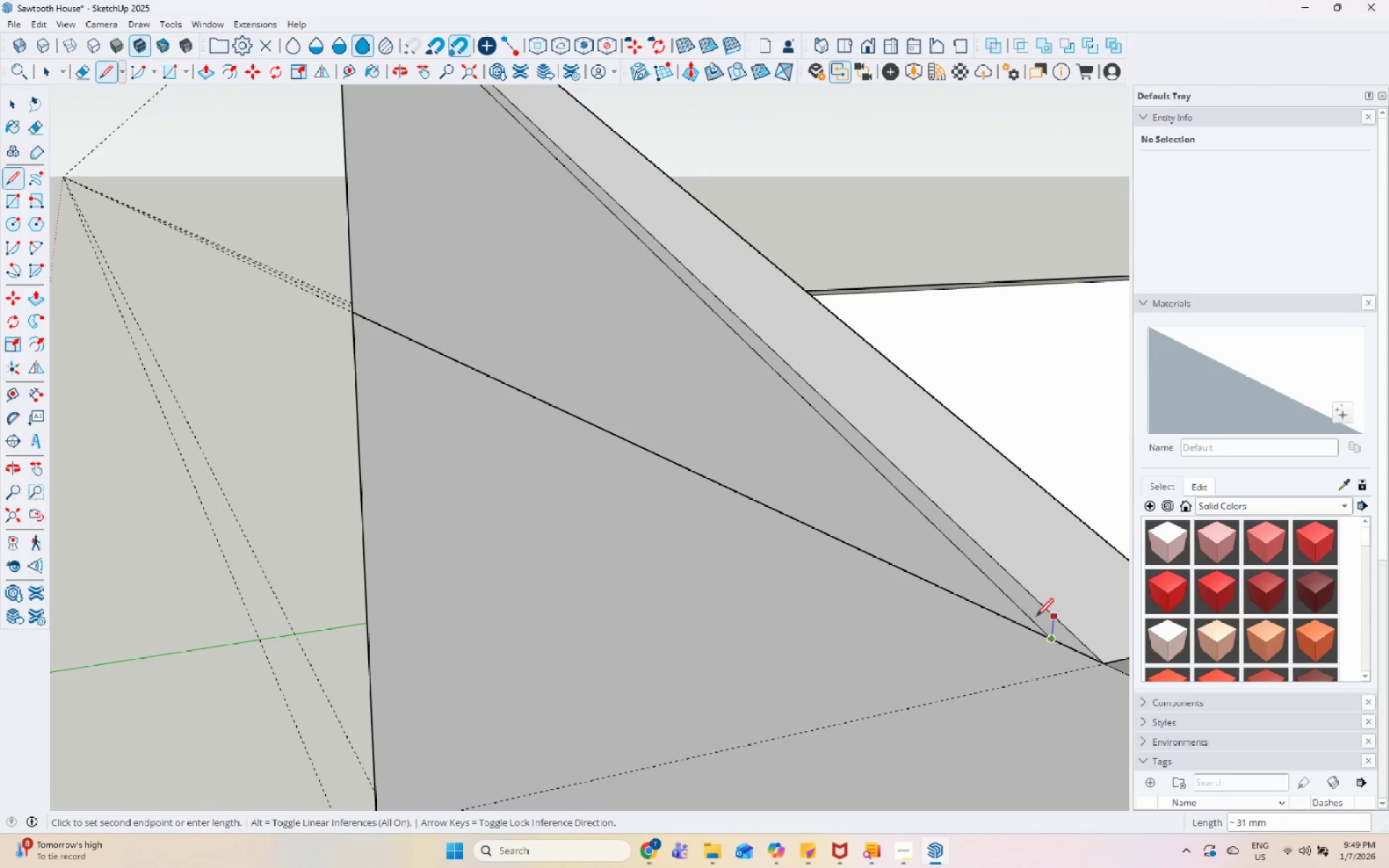 
scroll: coordinate [668, 370], scroll_direction: down, amount: 9.0
 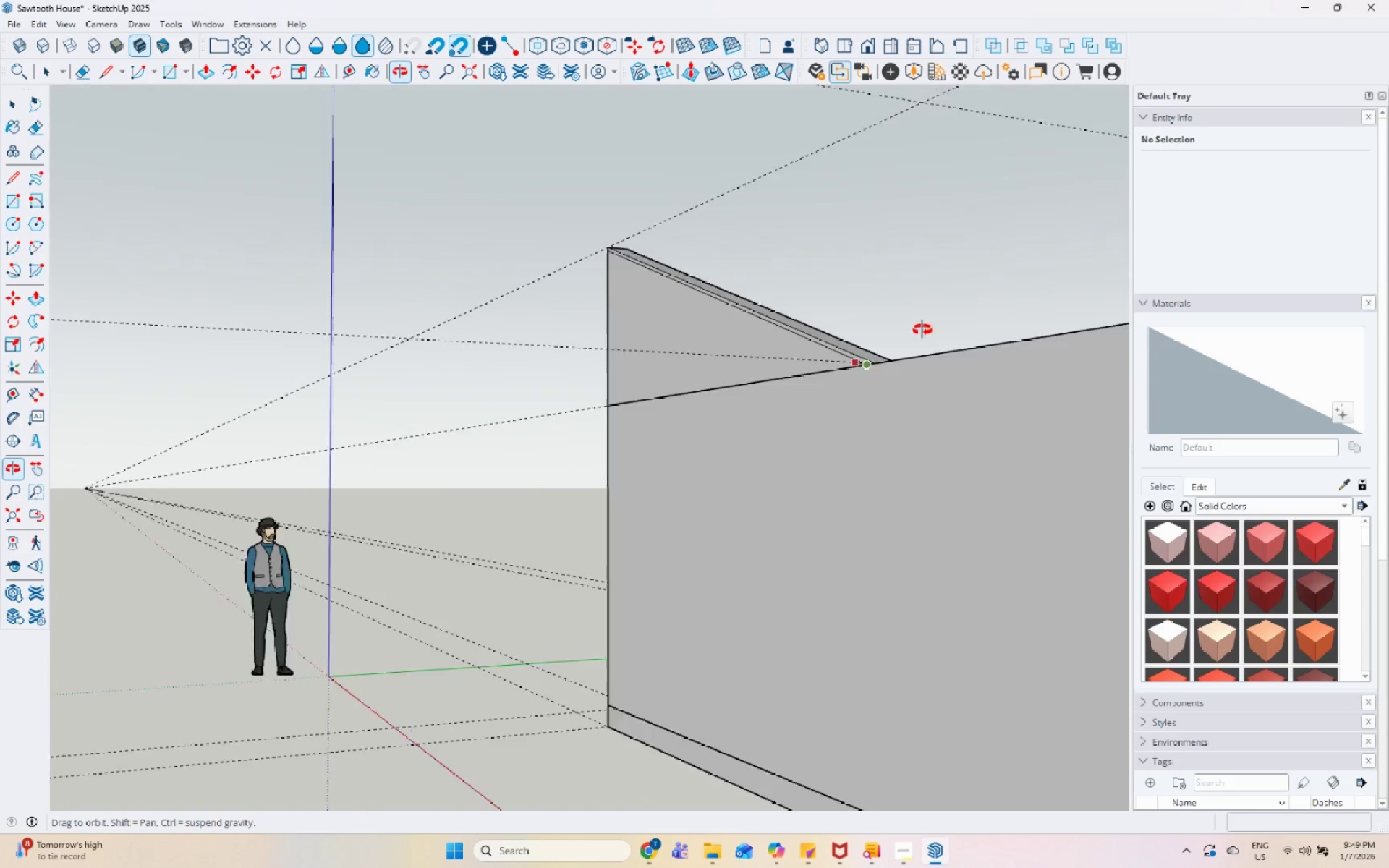 
scroll: coordinate [781, 276], scroll_direction: up, amount: 6.0
 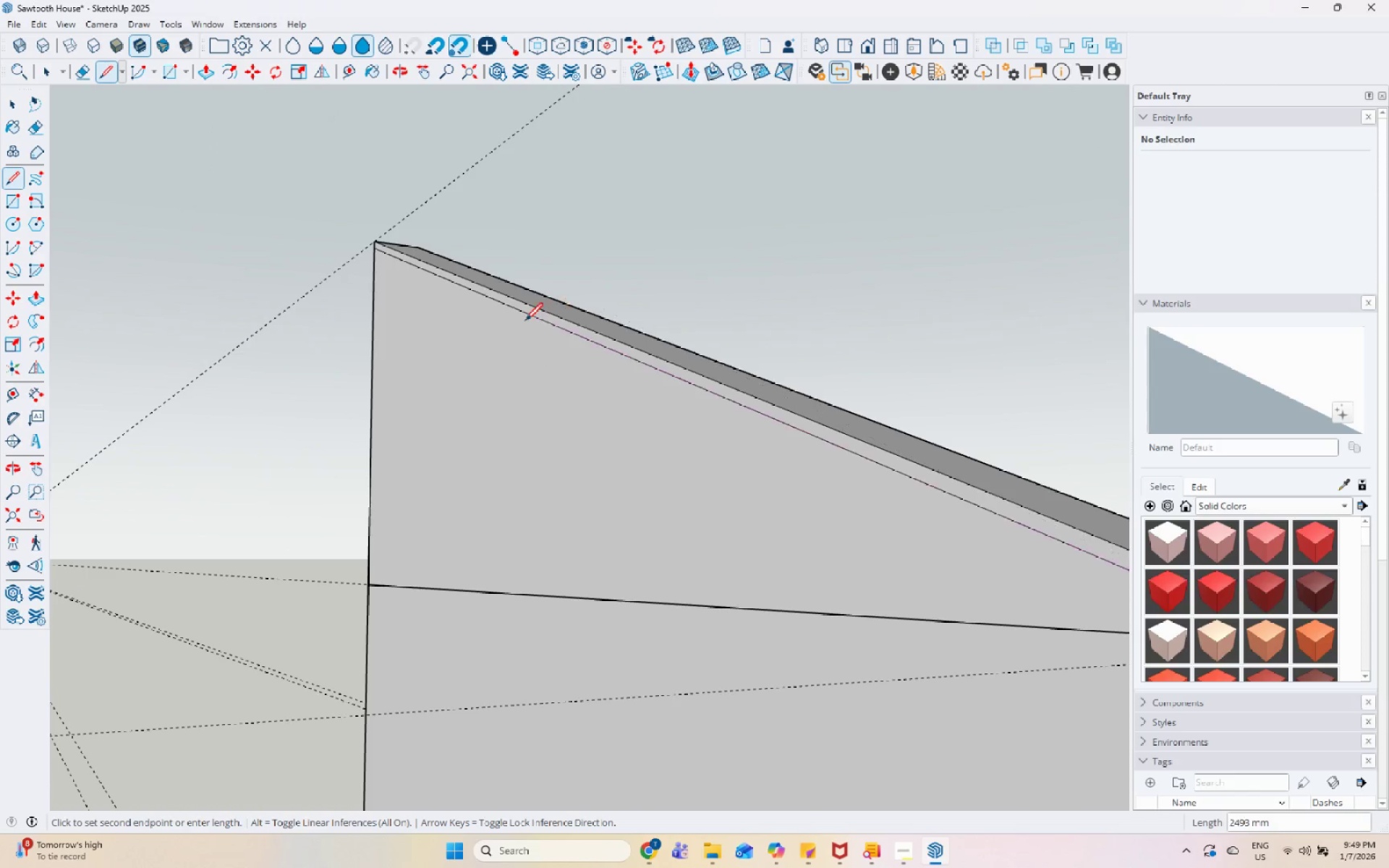 
key(Space)
 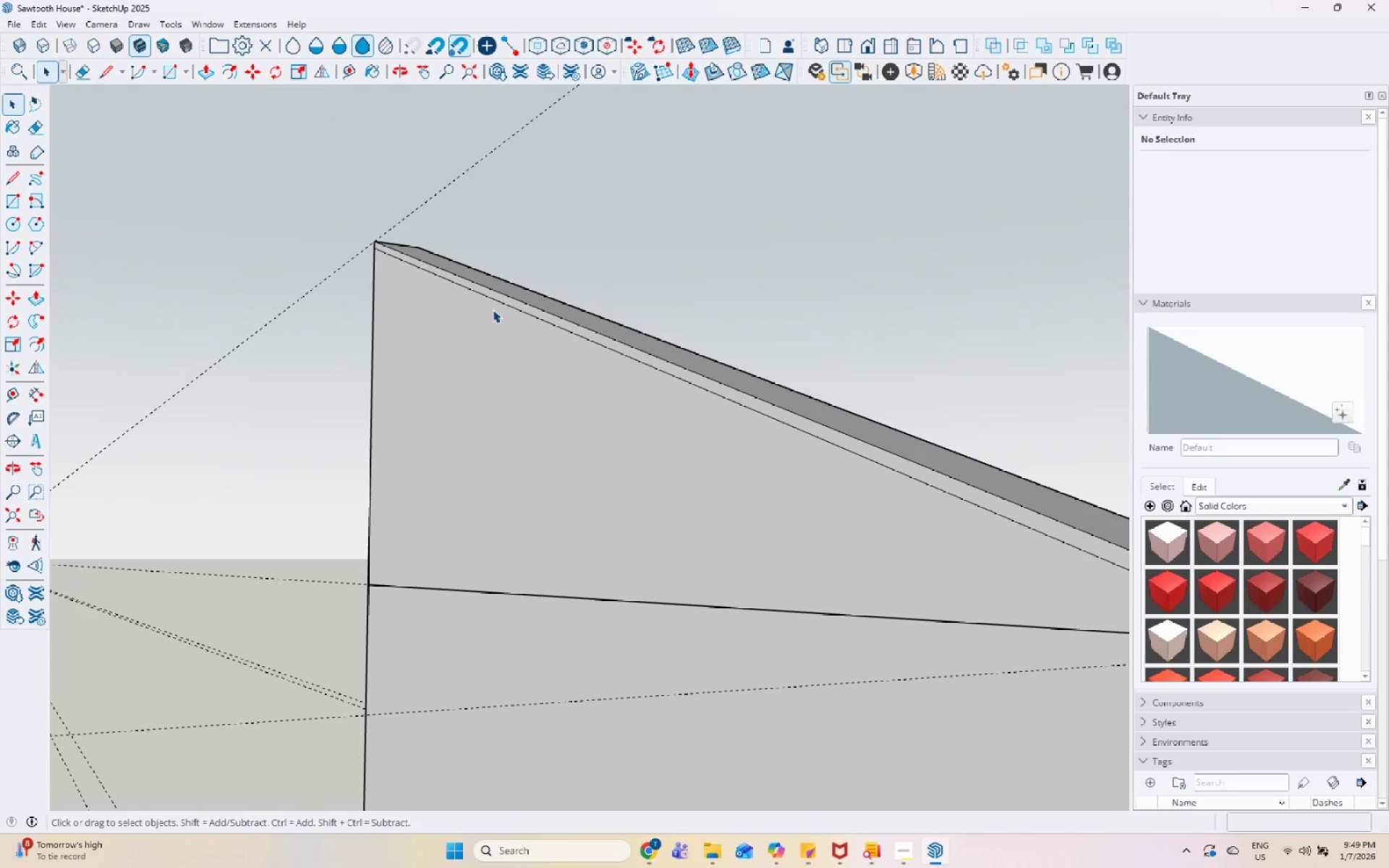 
double_click([493, 310])
 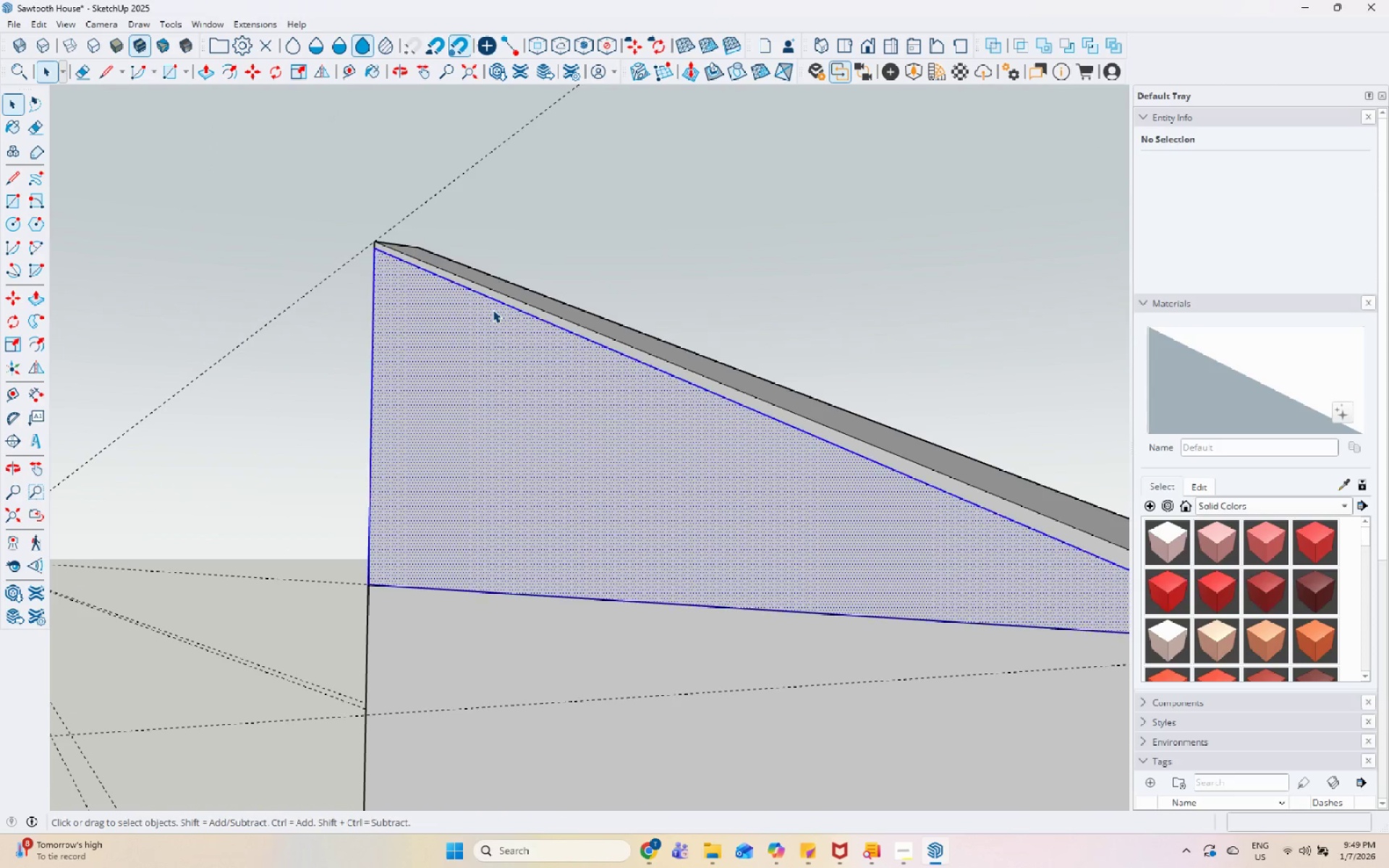 
triple_click([493, 310])
 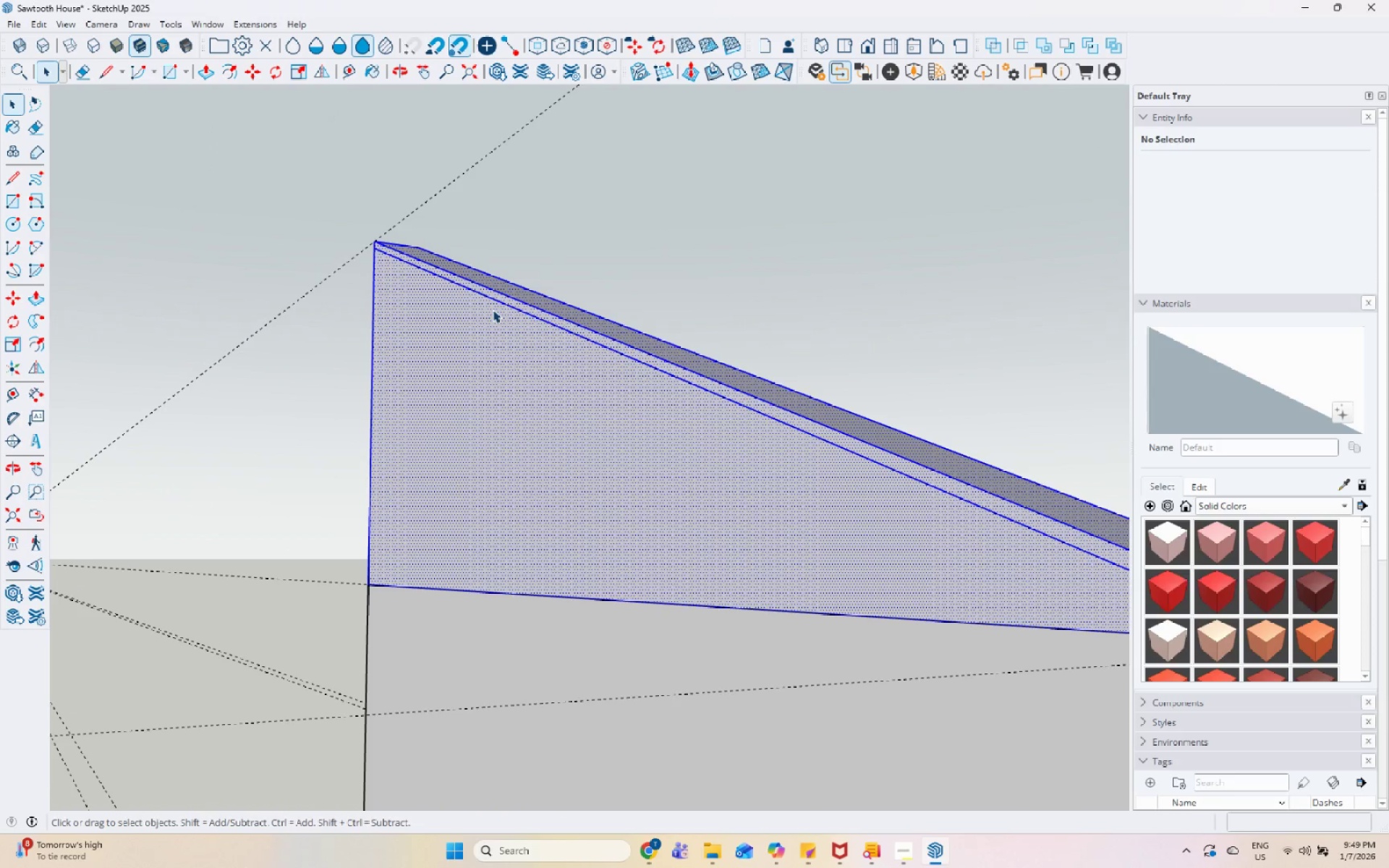 
right_click([493, 310])
 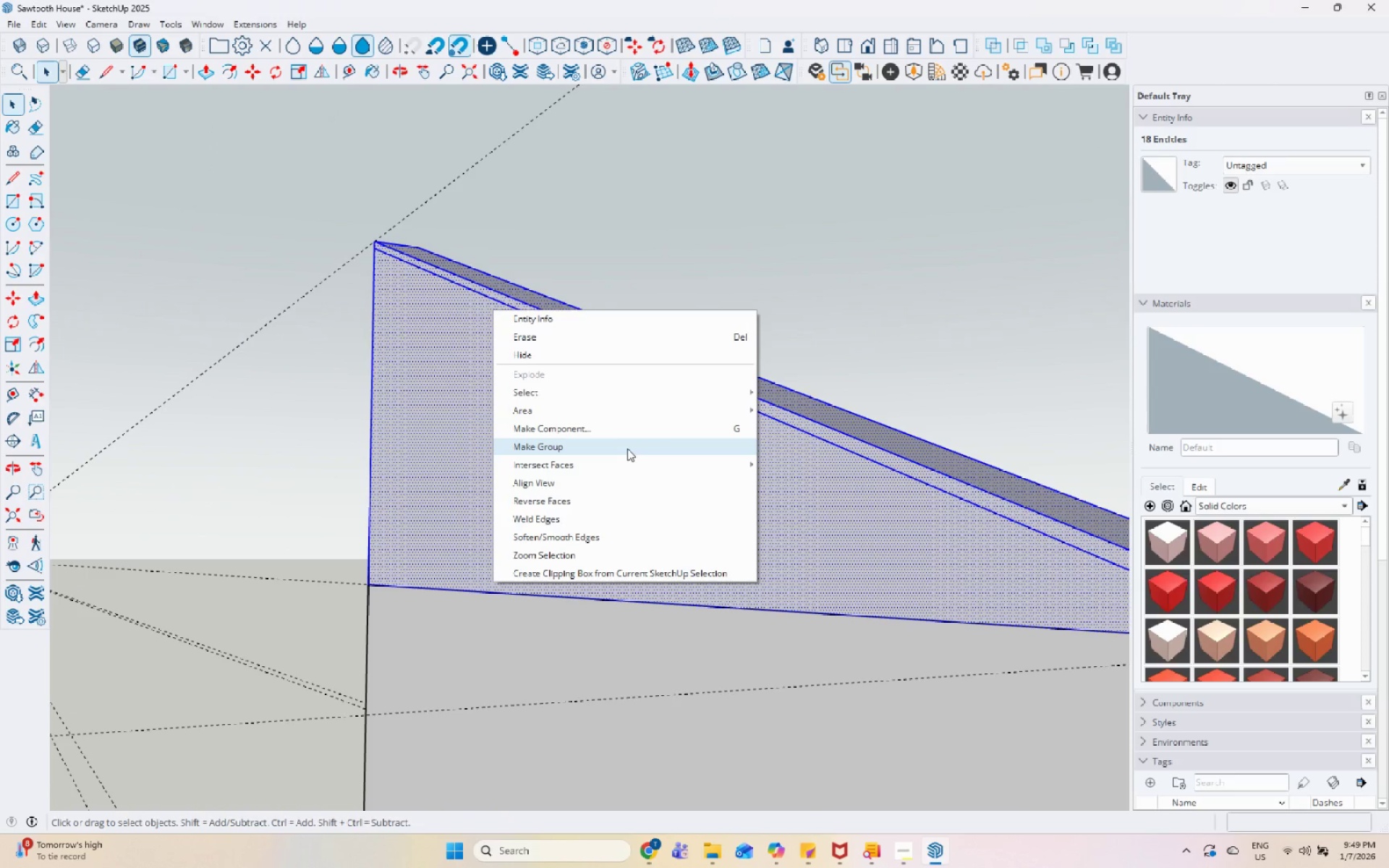 
left_click([627, 448])
 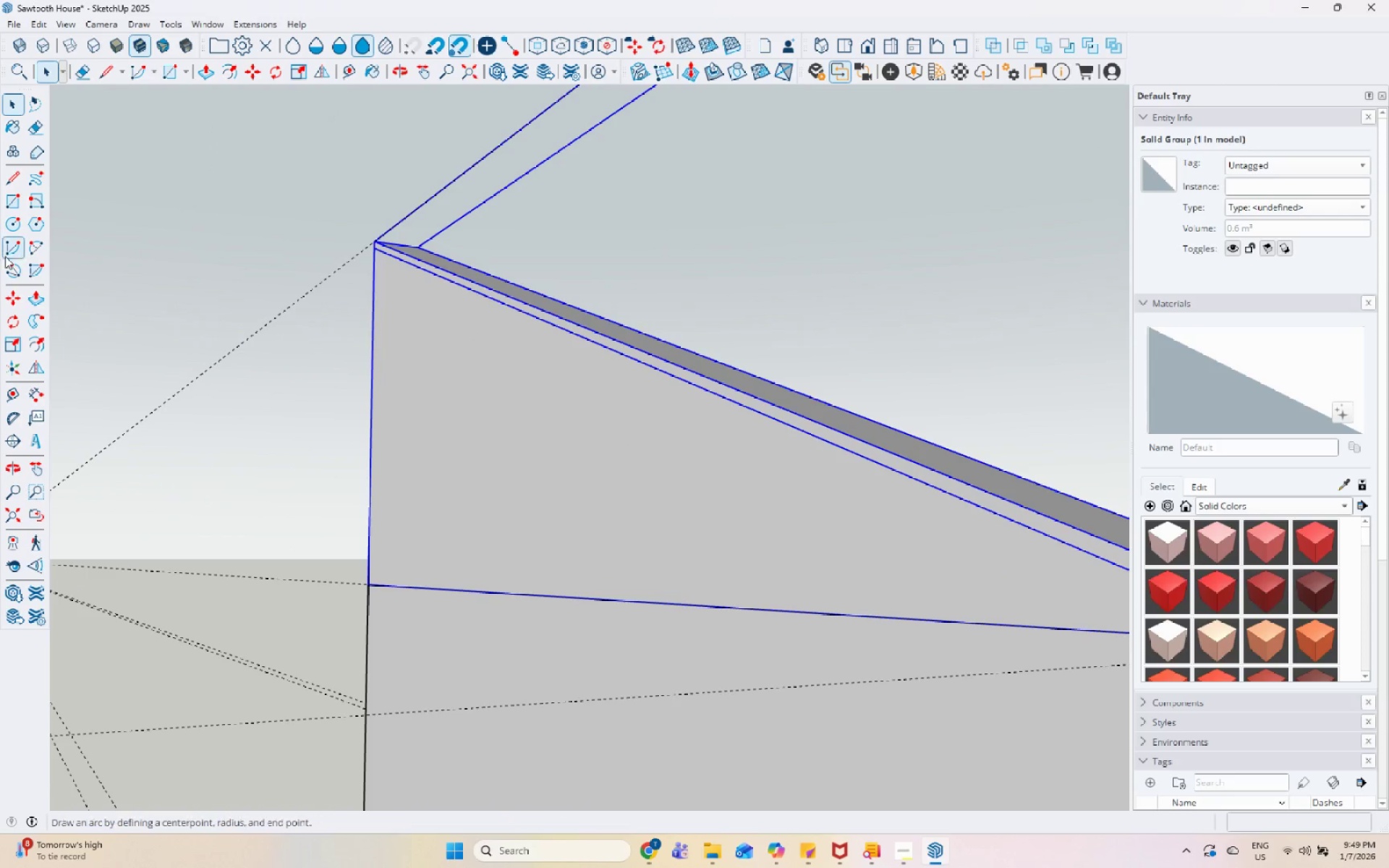 
left_click_drag(start_coordinate=[19, 185], to_coordinate=[22, 185])
 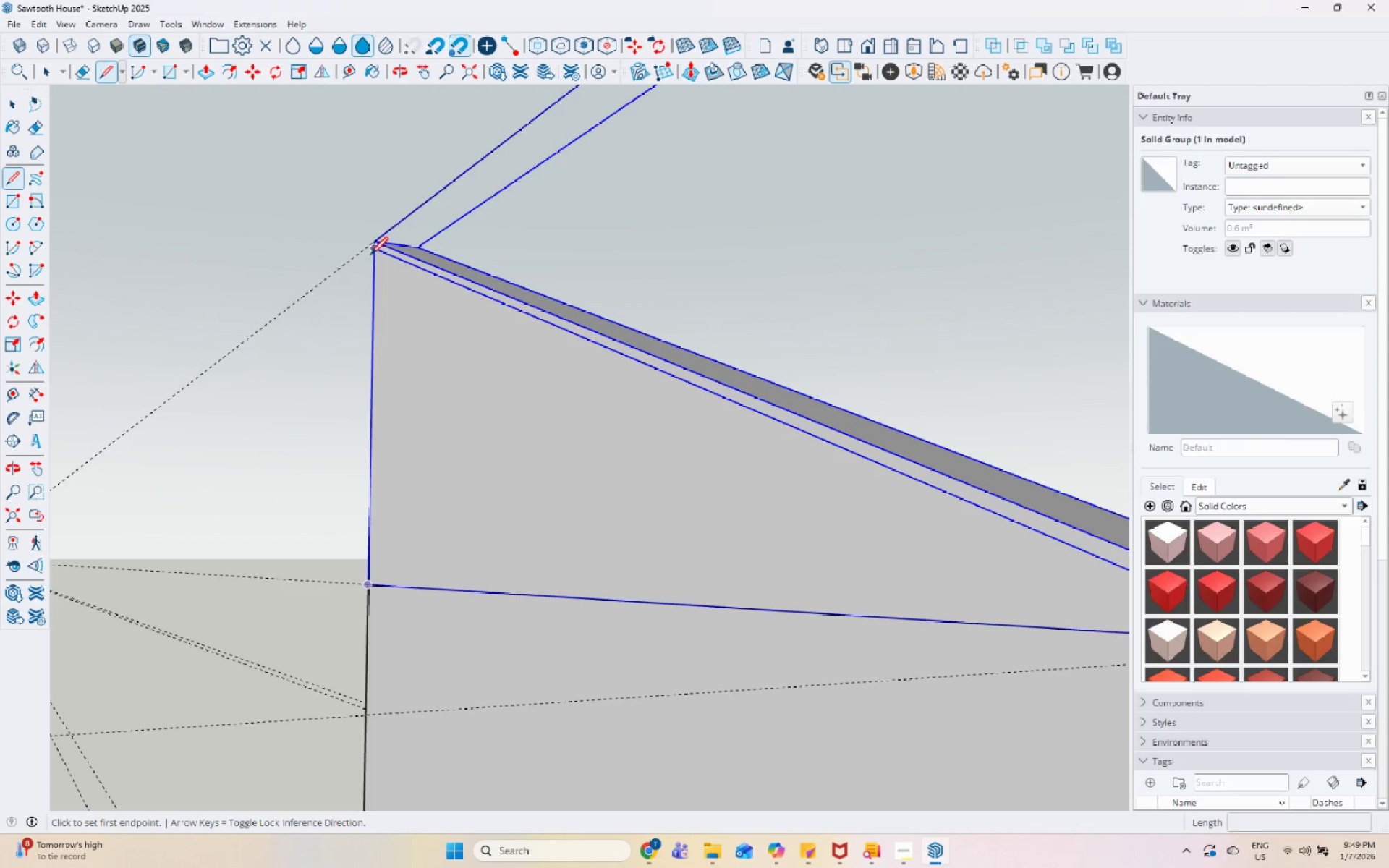 
left_click_drag(start_coordinate=[371, 252], to_coordinate=[385, 255])
 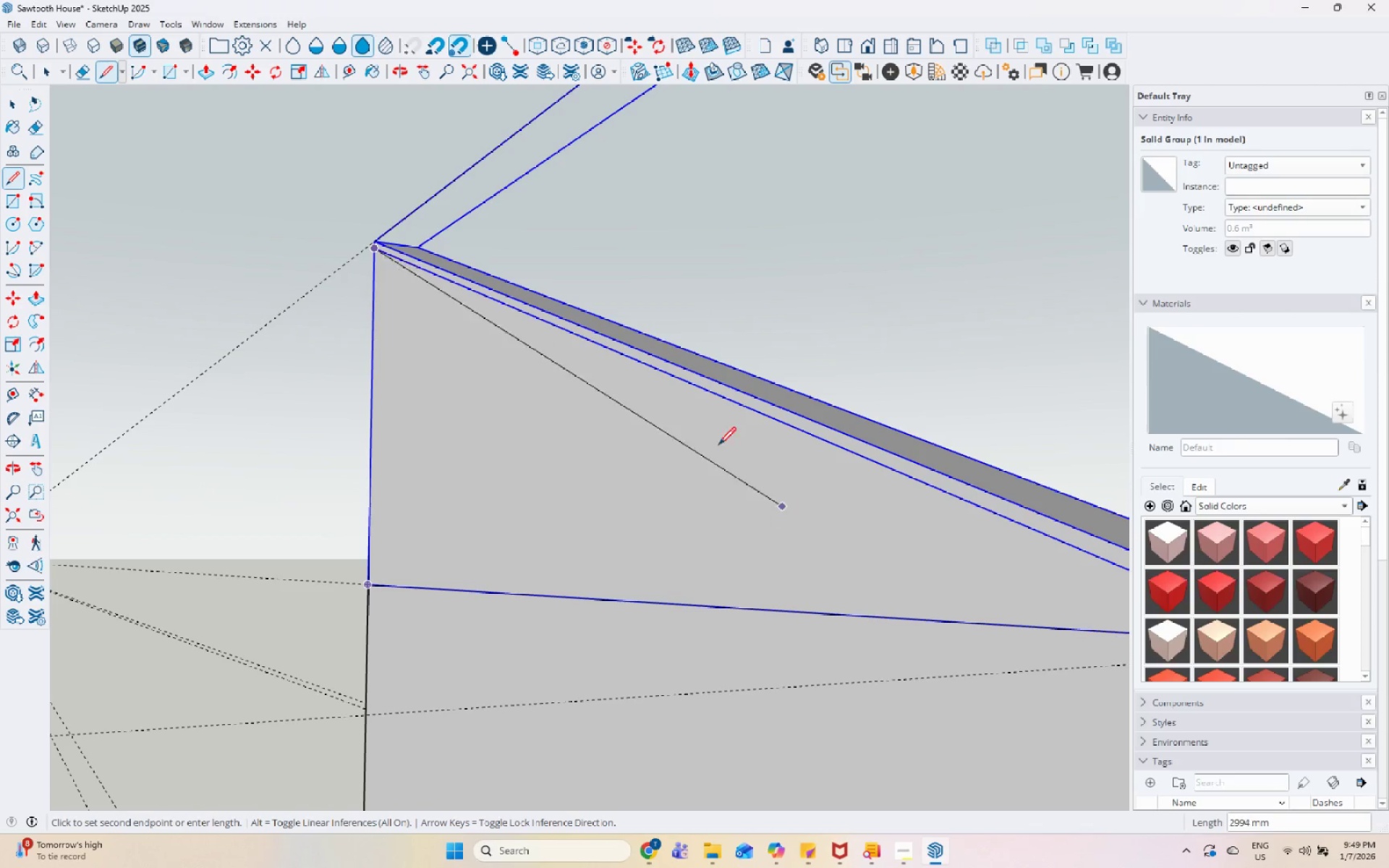 
scroll: coordinate [484, 335], scroll_direction: down, amount: 1.0
 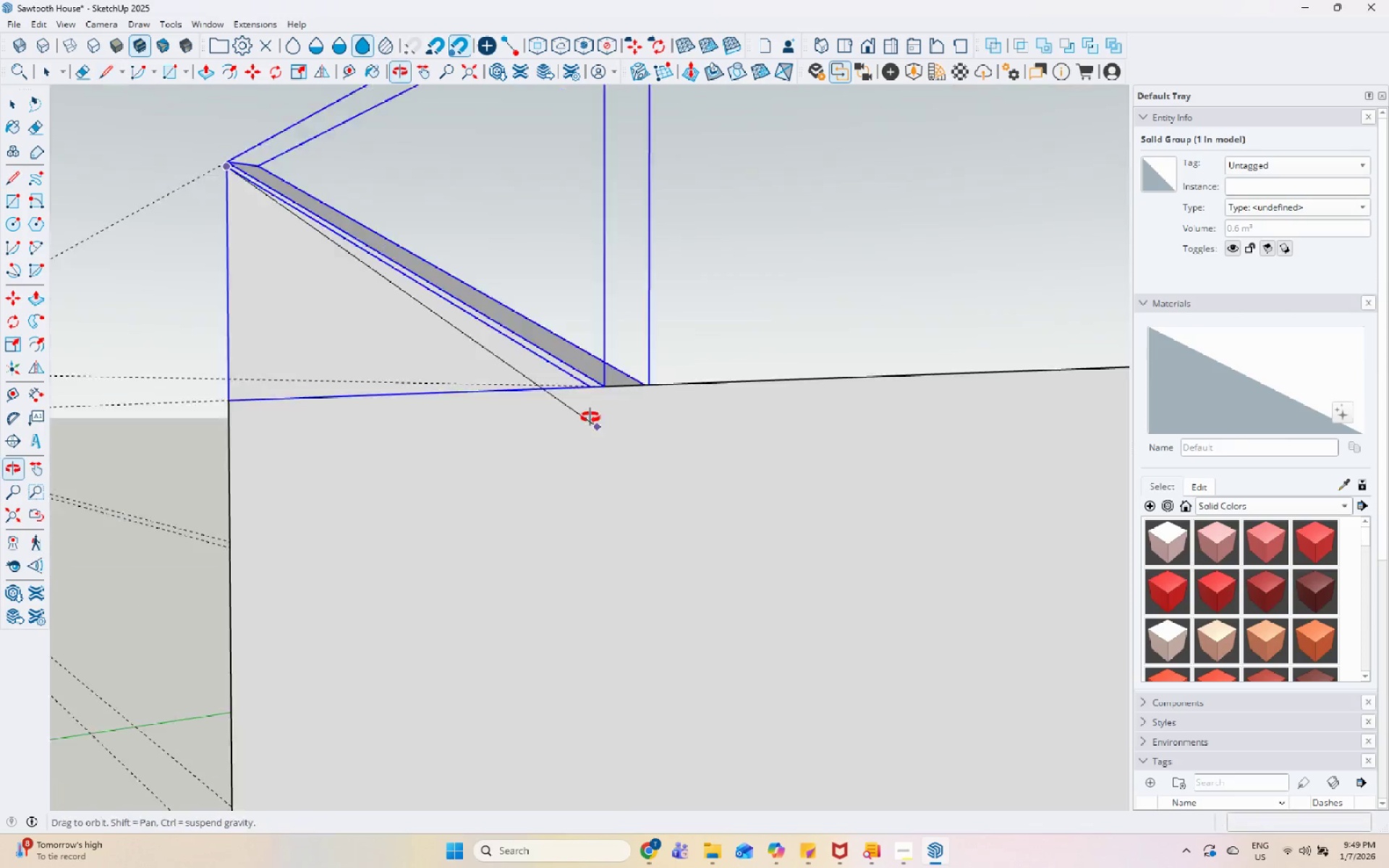 
scroll: coordinate [631, 446], scroll_direction: up, amount: 6.0
 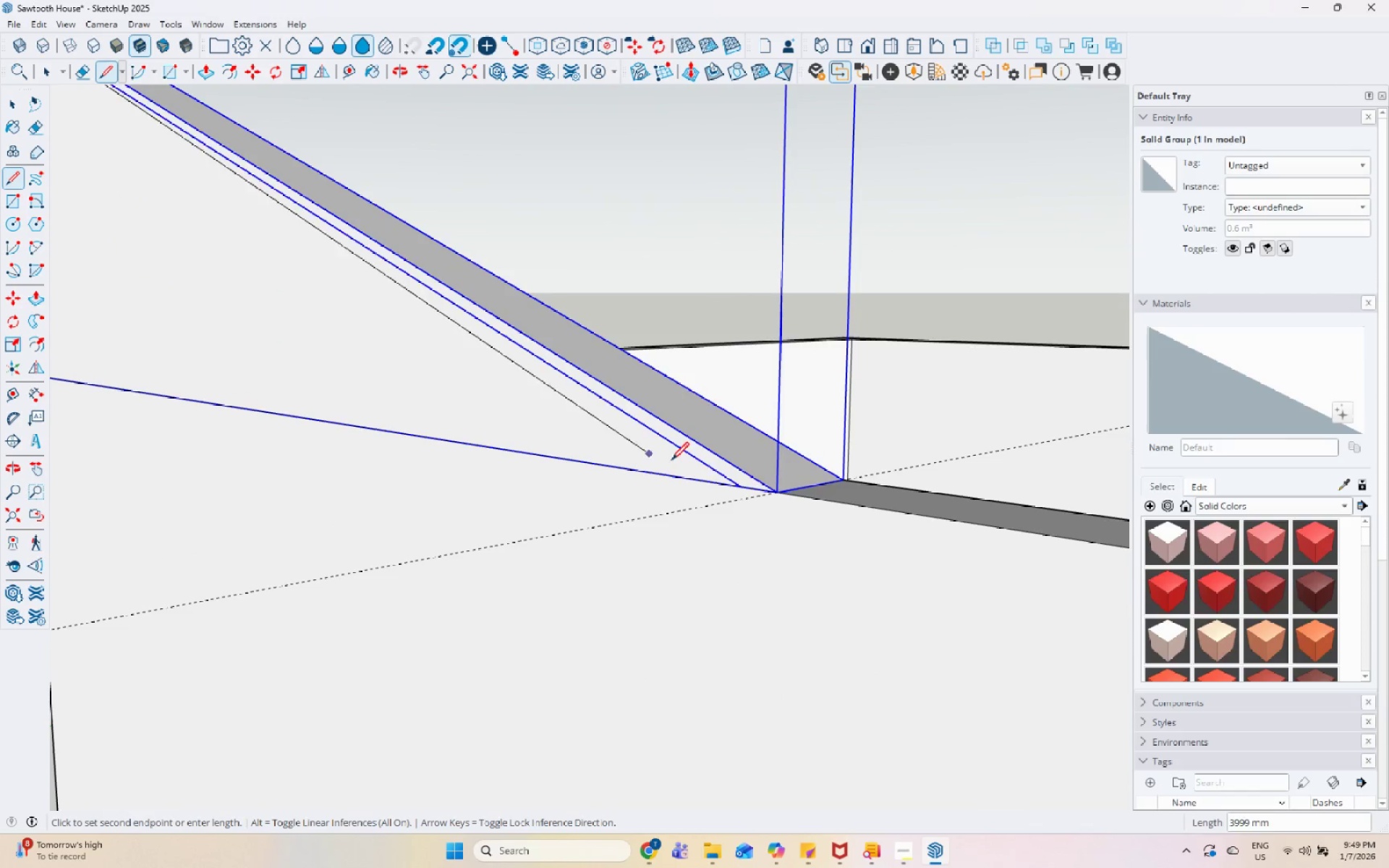 
mouse_move([762, 501])
 